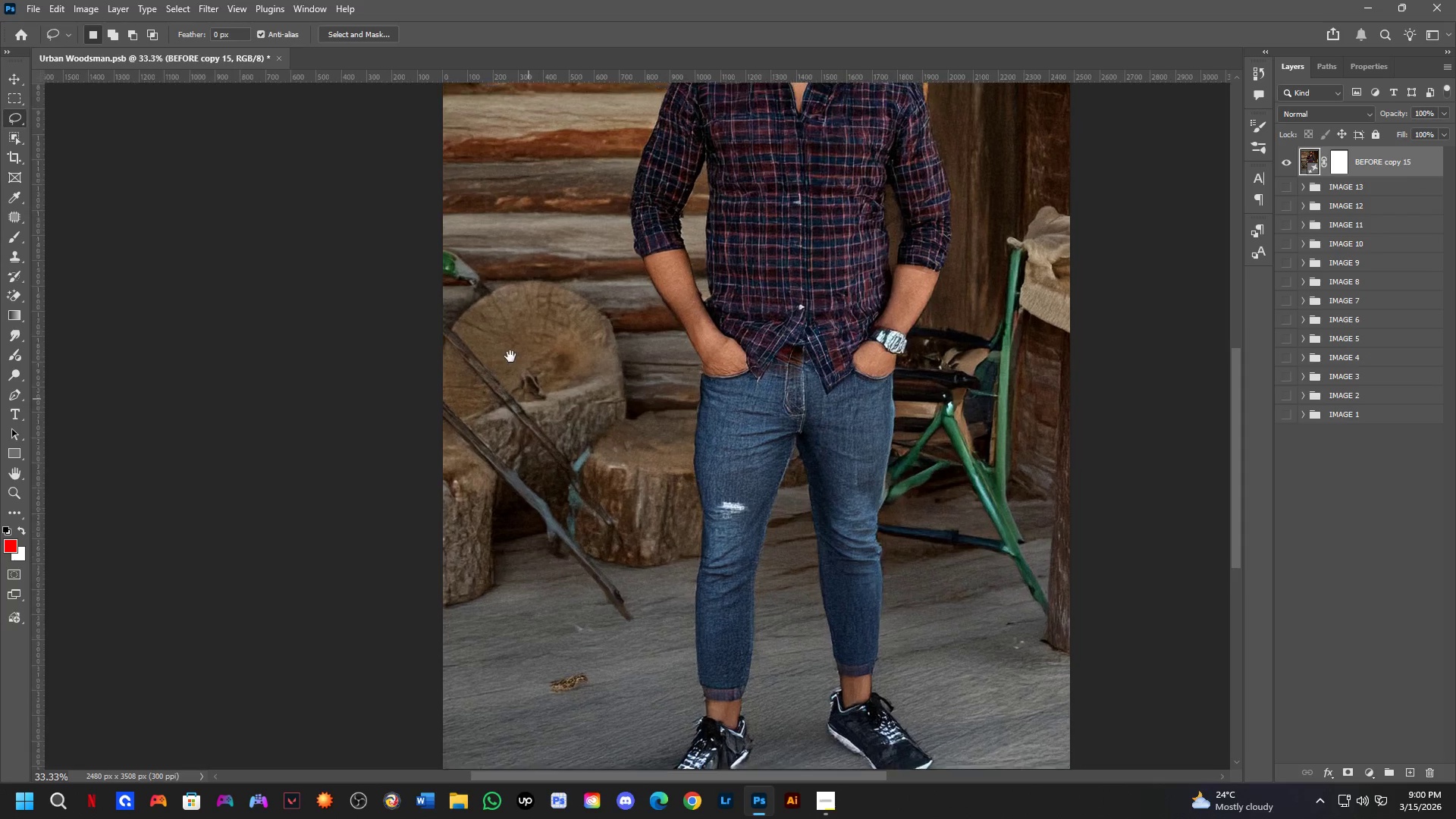 
scroll: coordinate [563, 482], scroll_direction: none, amount: 0.0
 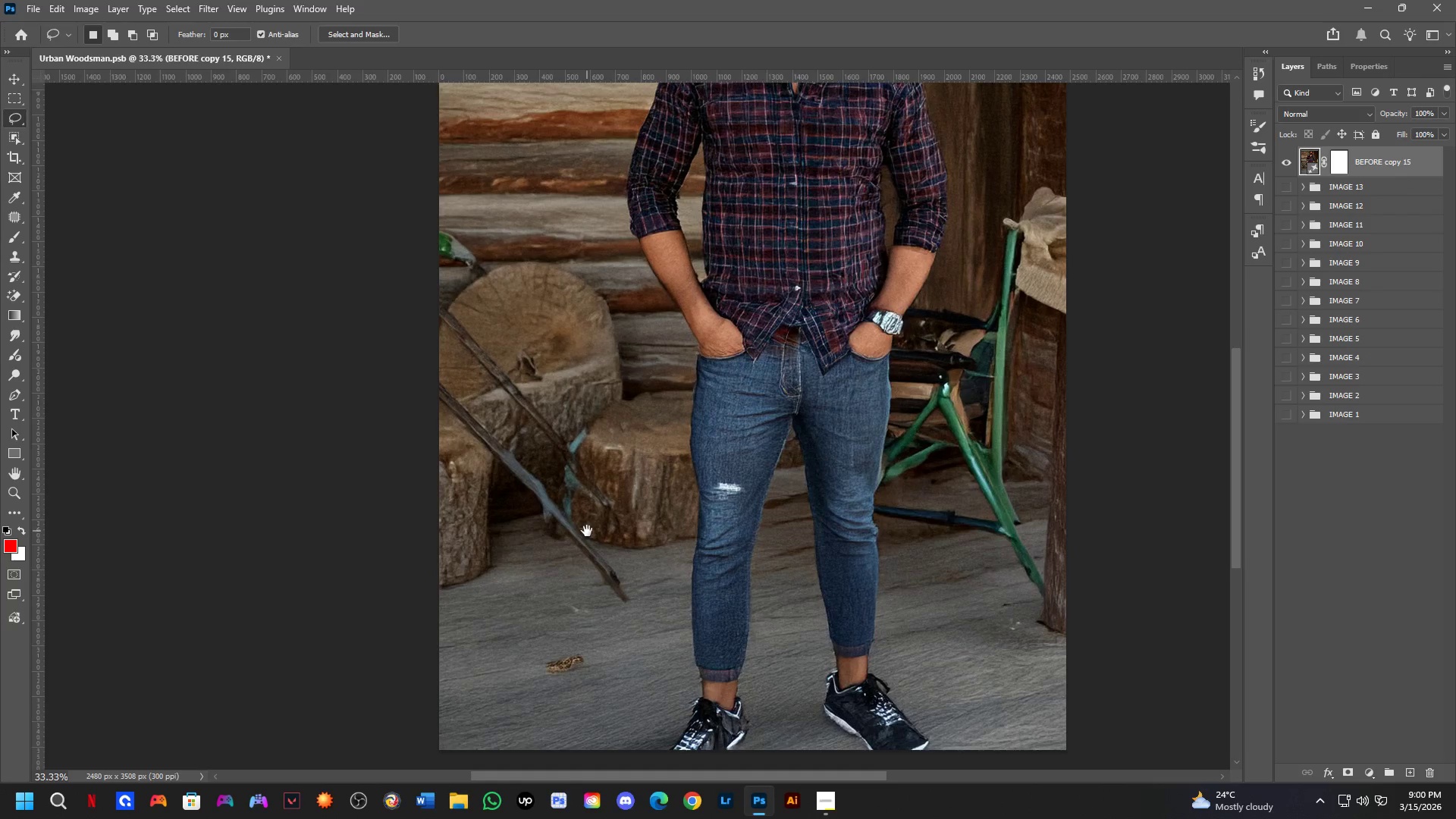 
scroll: coordinate [468, 315], scroll_direction: up, amount: 4.0
 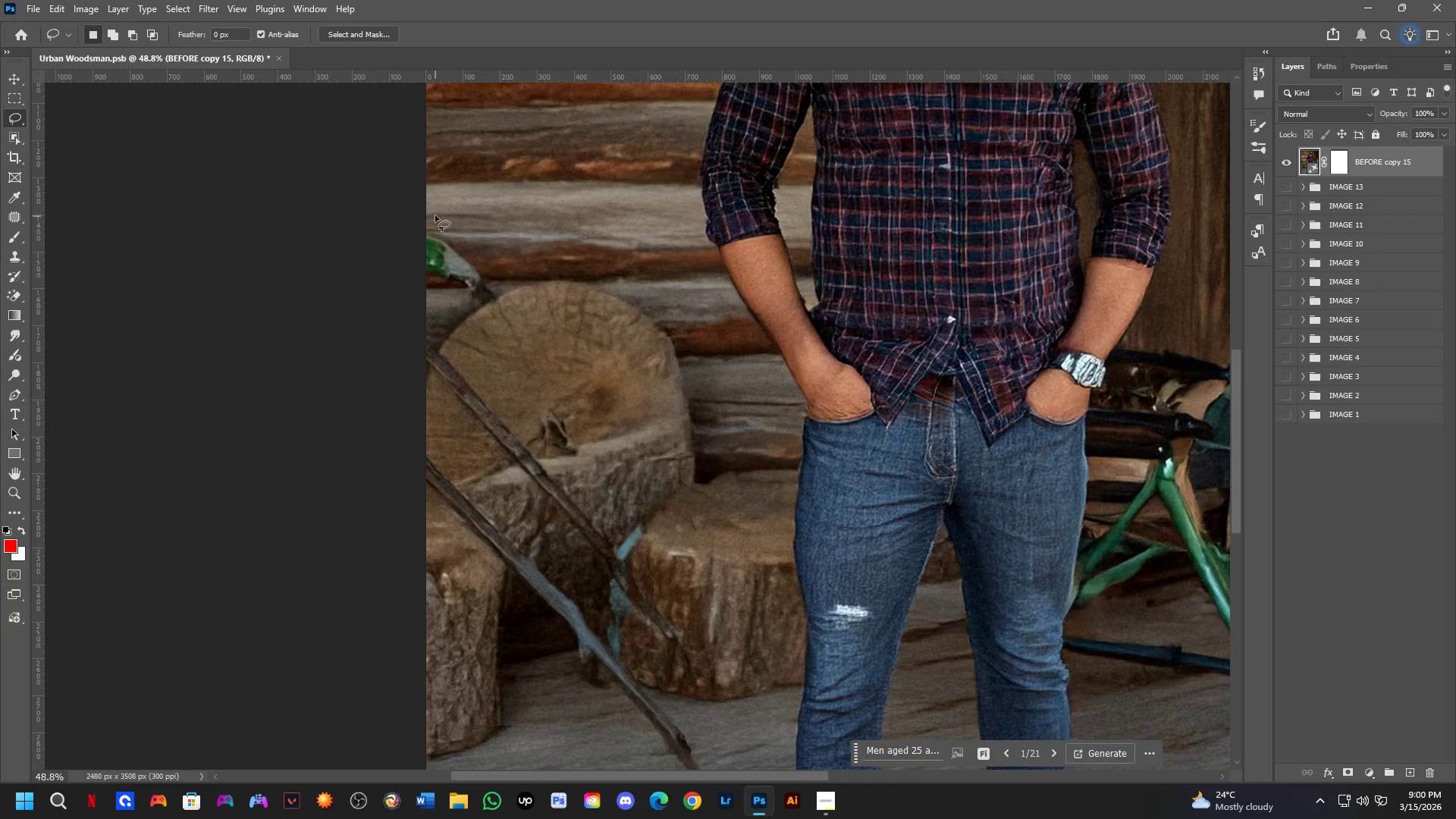 
left_click_drag(start_coordinate=[431, 212], to_coordinate=[469, 217])
 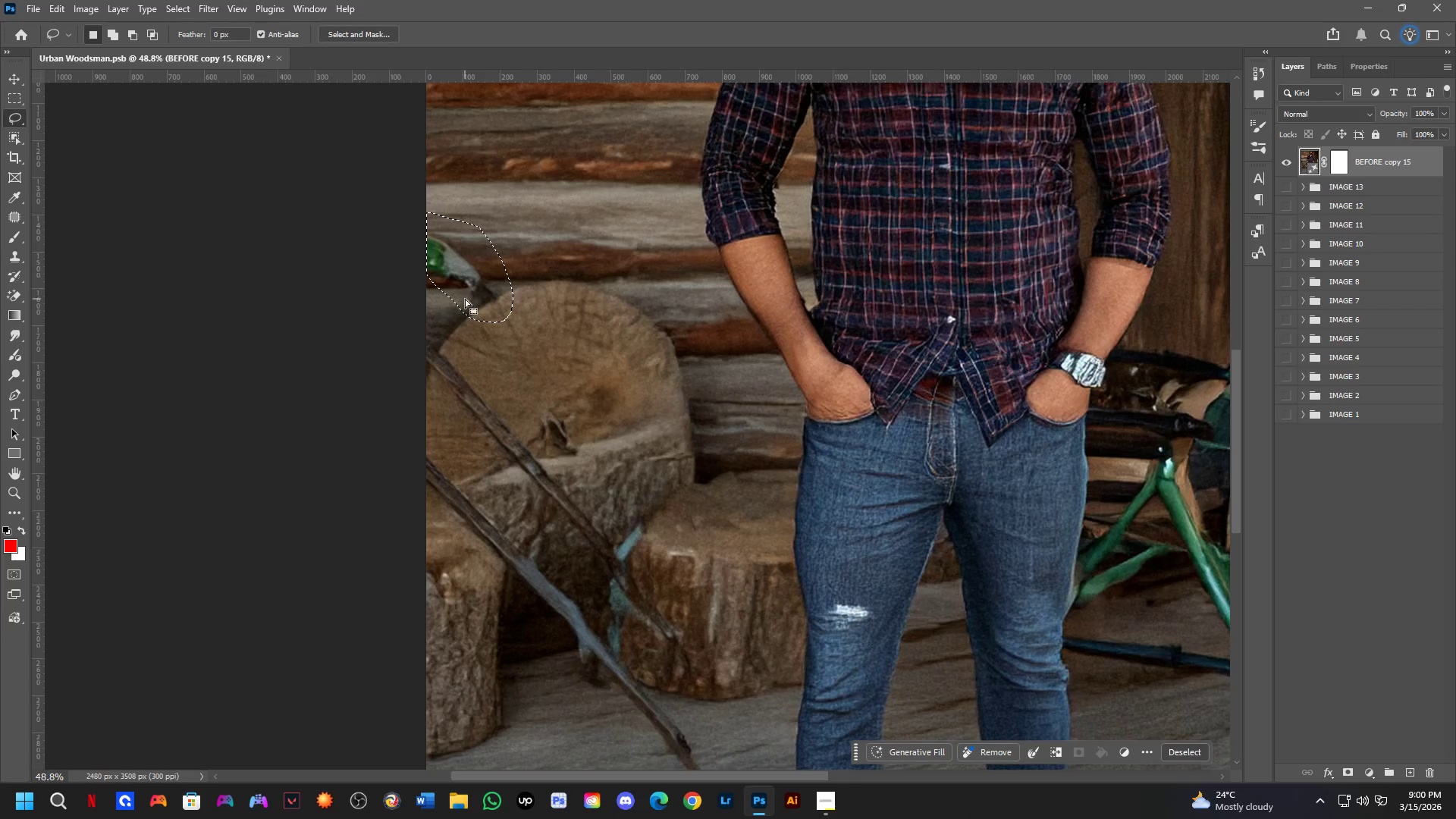 
hold_key(key=ShiftLeft, duration=0.5)
 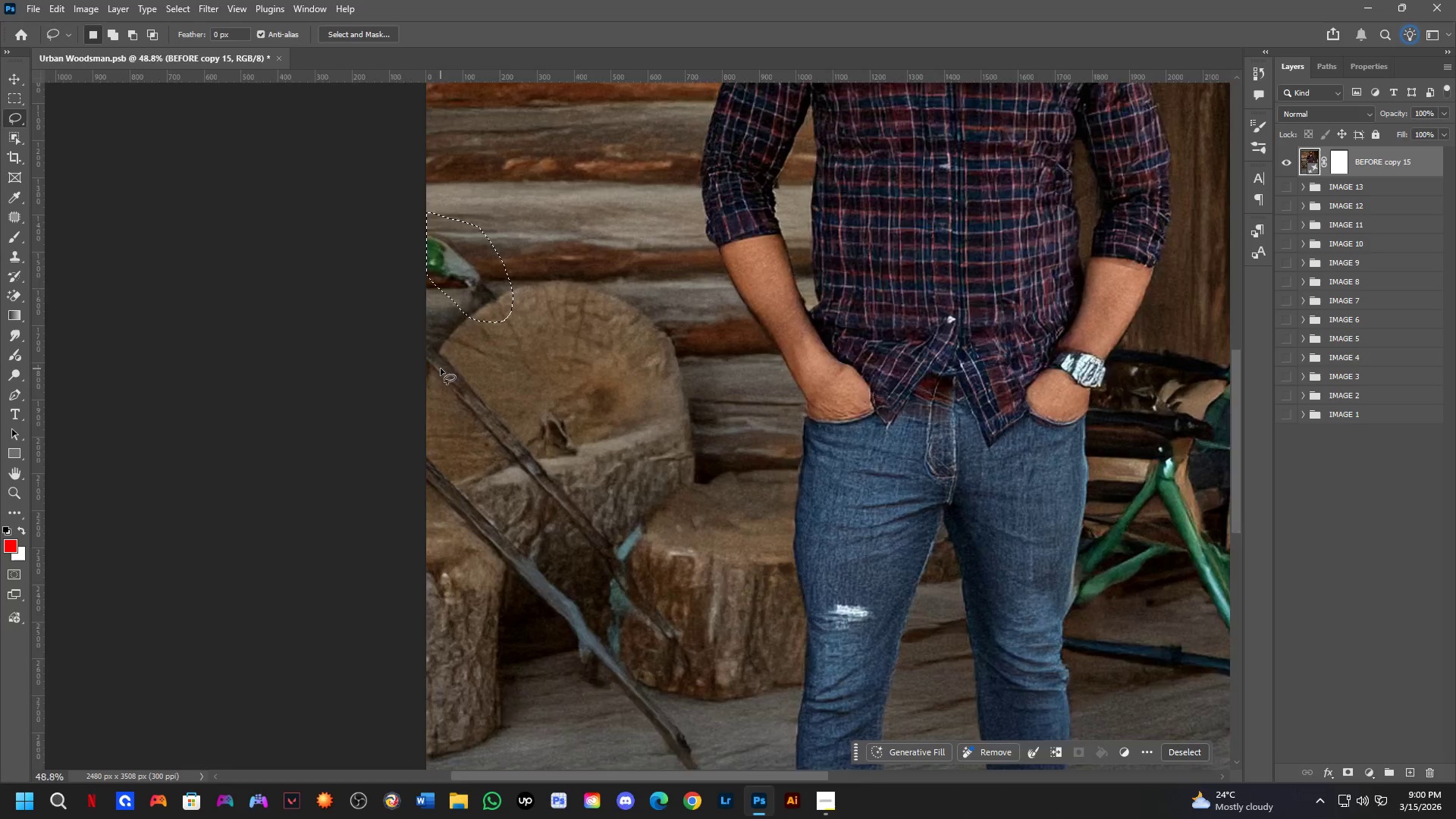 
hold_key(key=Space, duration=0.62)
 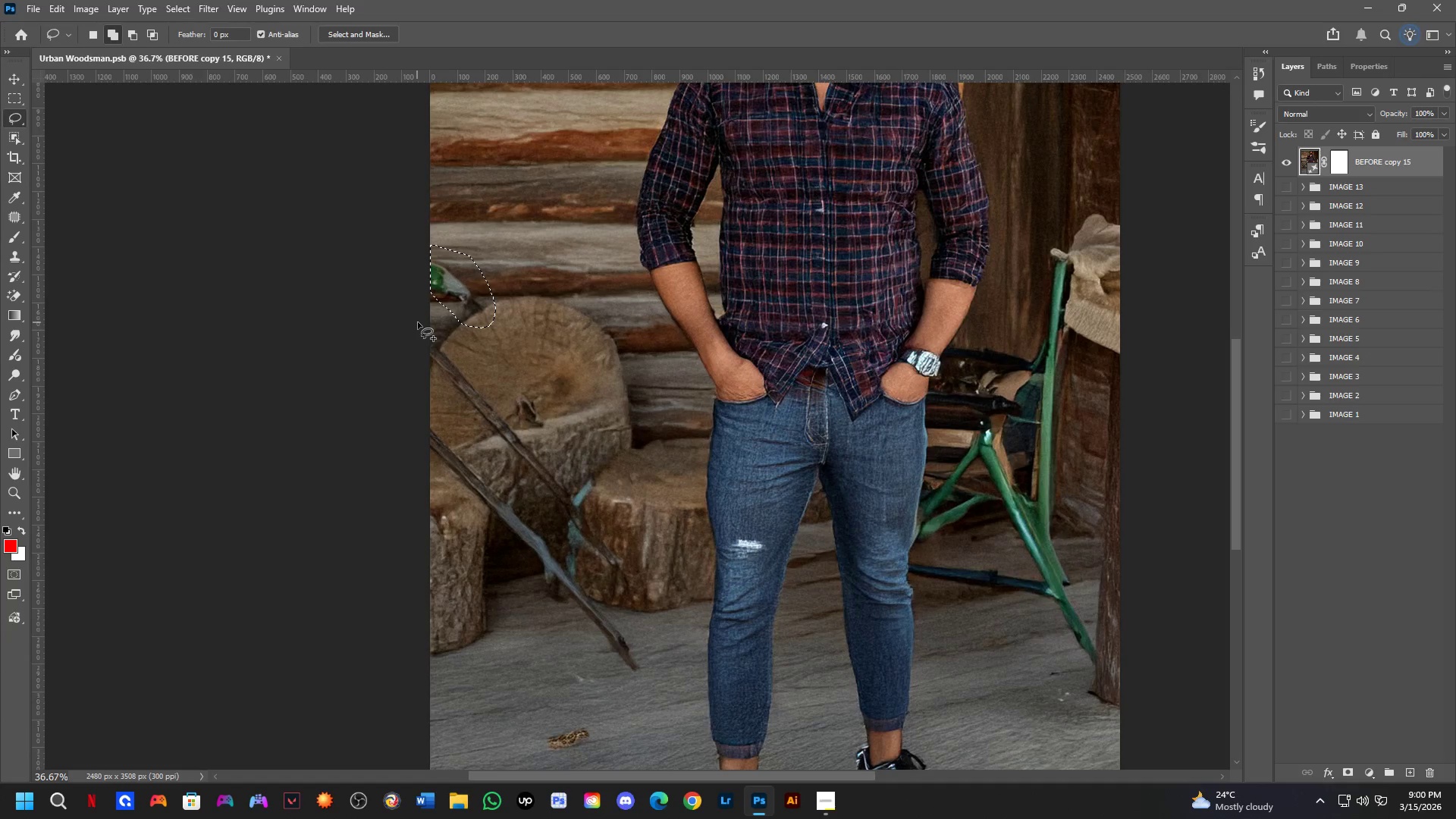 
scroll: coordinate [441, 369], scroll_direction: down, amount: 3.0
 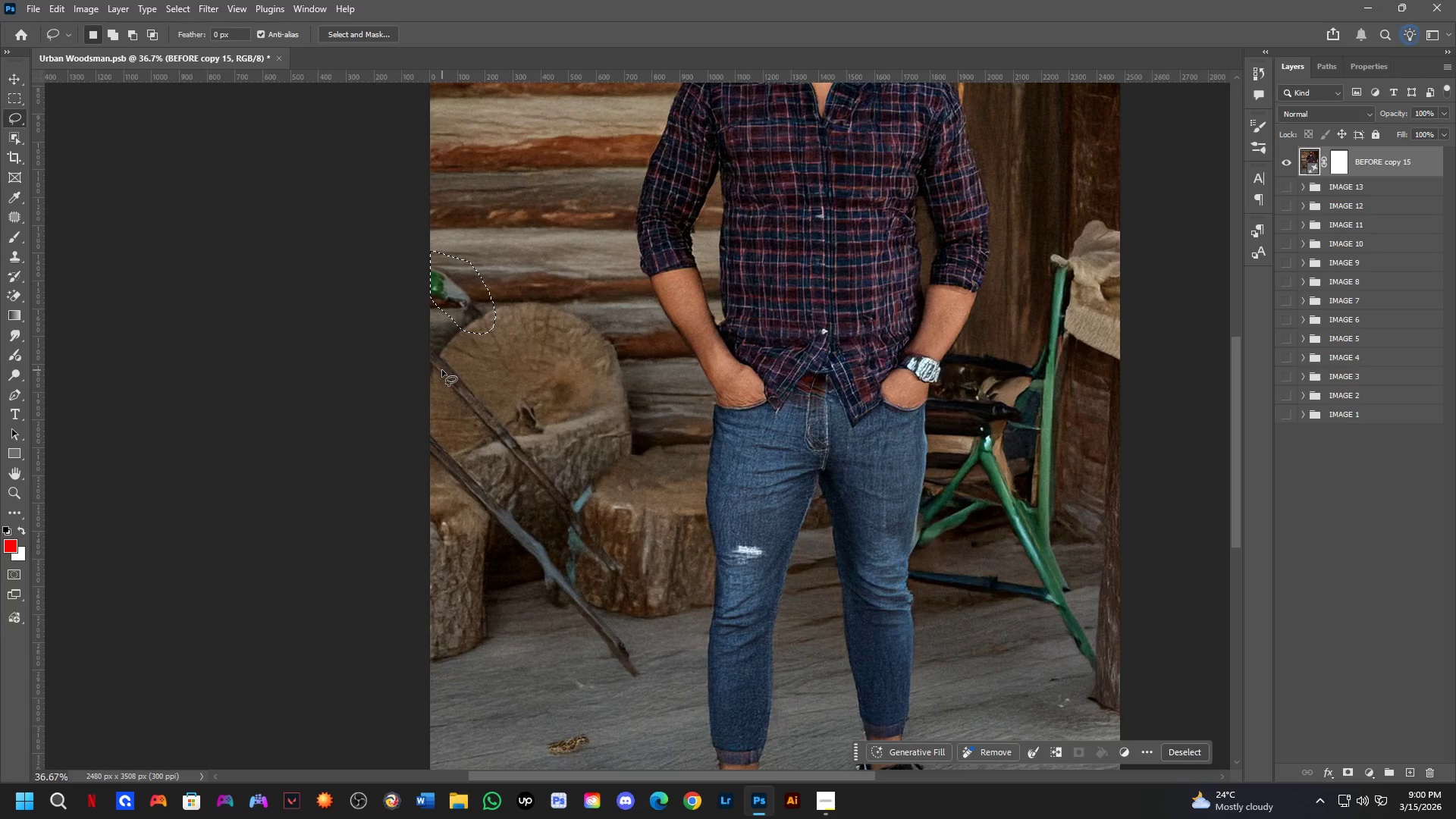 
left_click_drag(start_coordinate=[443, 380], to_coordinate=[443, 374])
 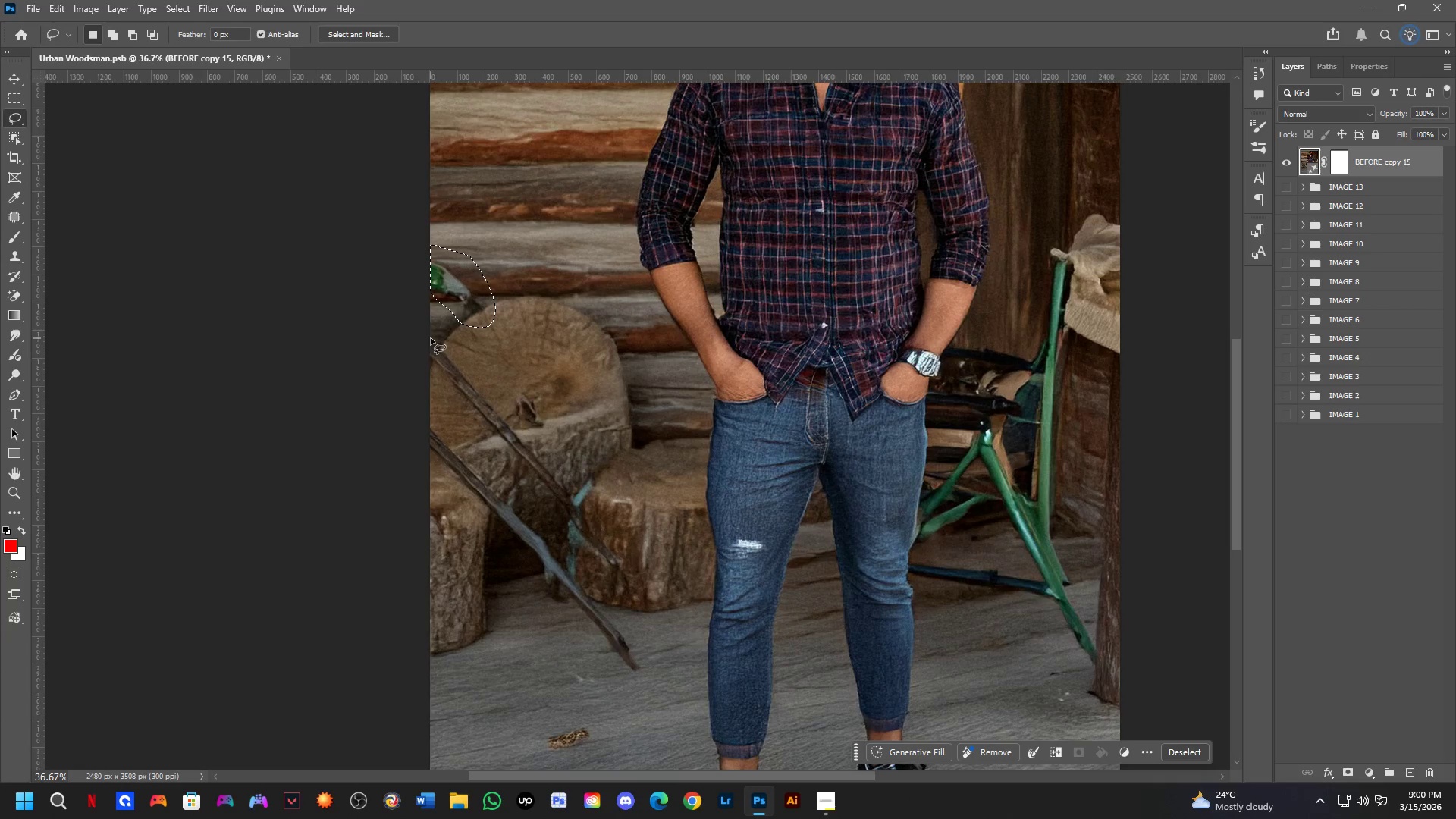 
hold_key(key=ShiftLeft, duration=0.41)
left_click_drag(start_coordinate=[417, 322], to_coordinate=[391, 322])
 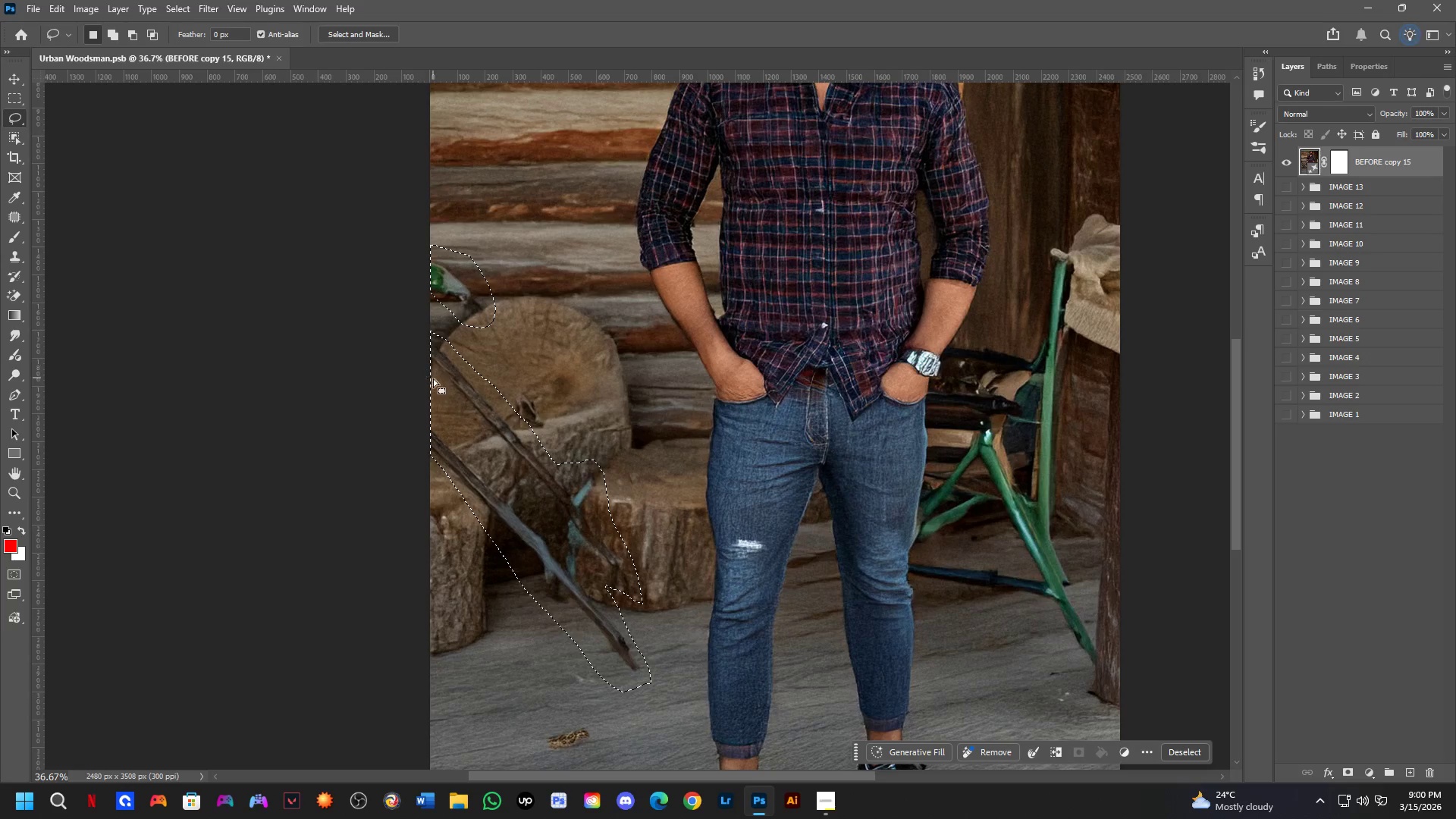 
key(Shift+ShiftLeft)
 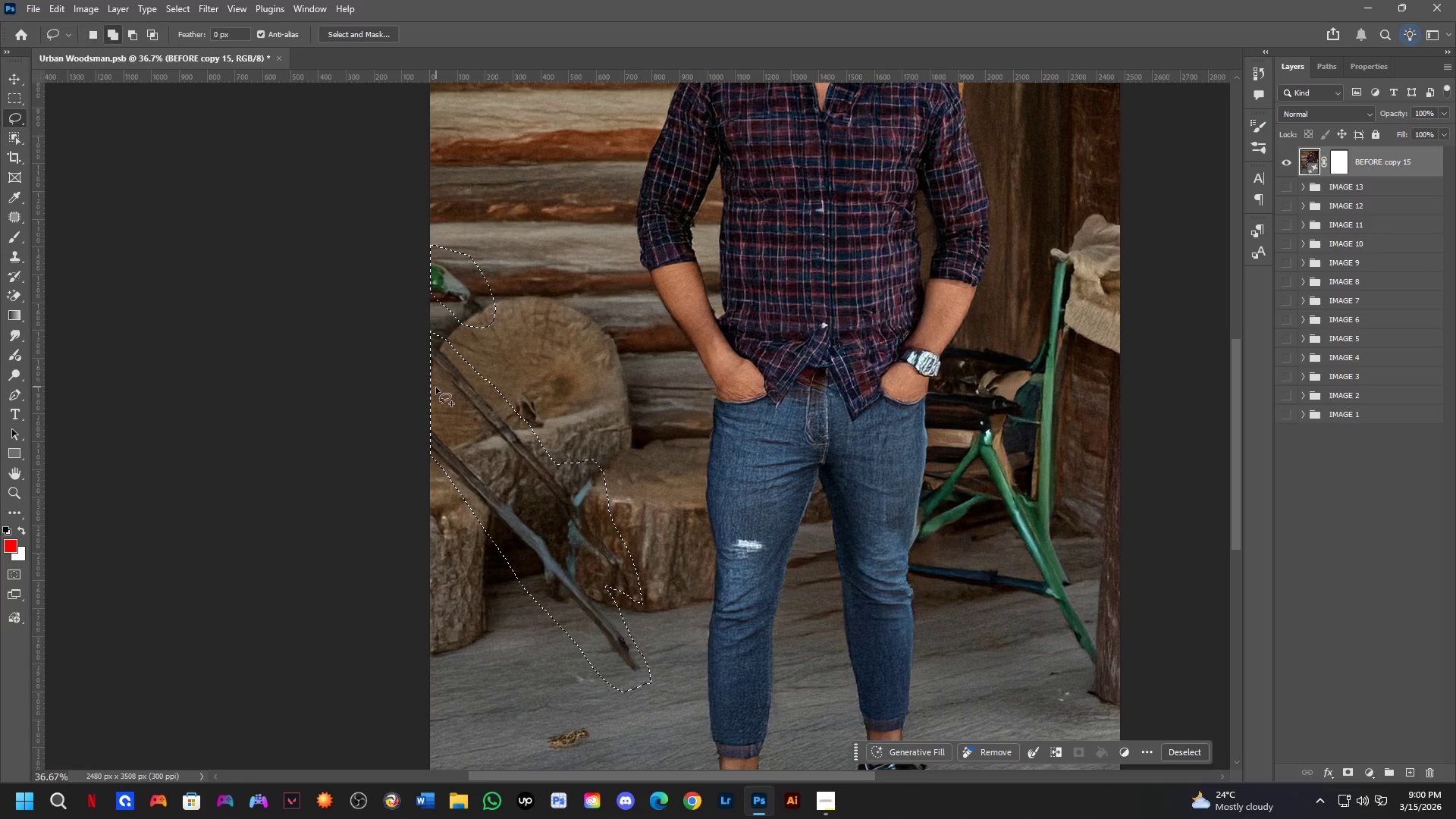 
left_click_drag(start_coordinate=[434, 395], to_coordinate=[532, 464])
 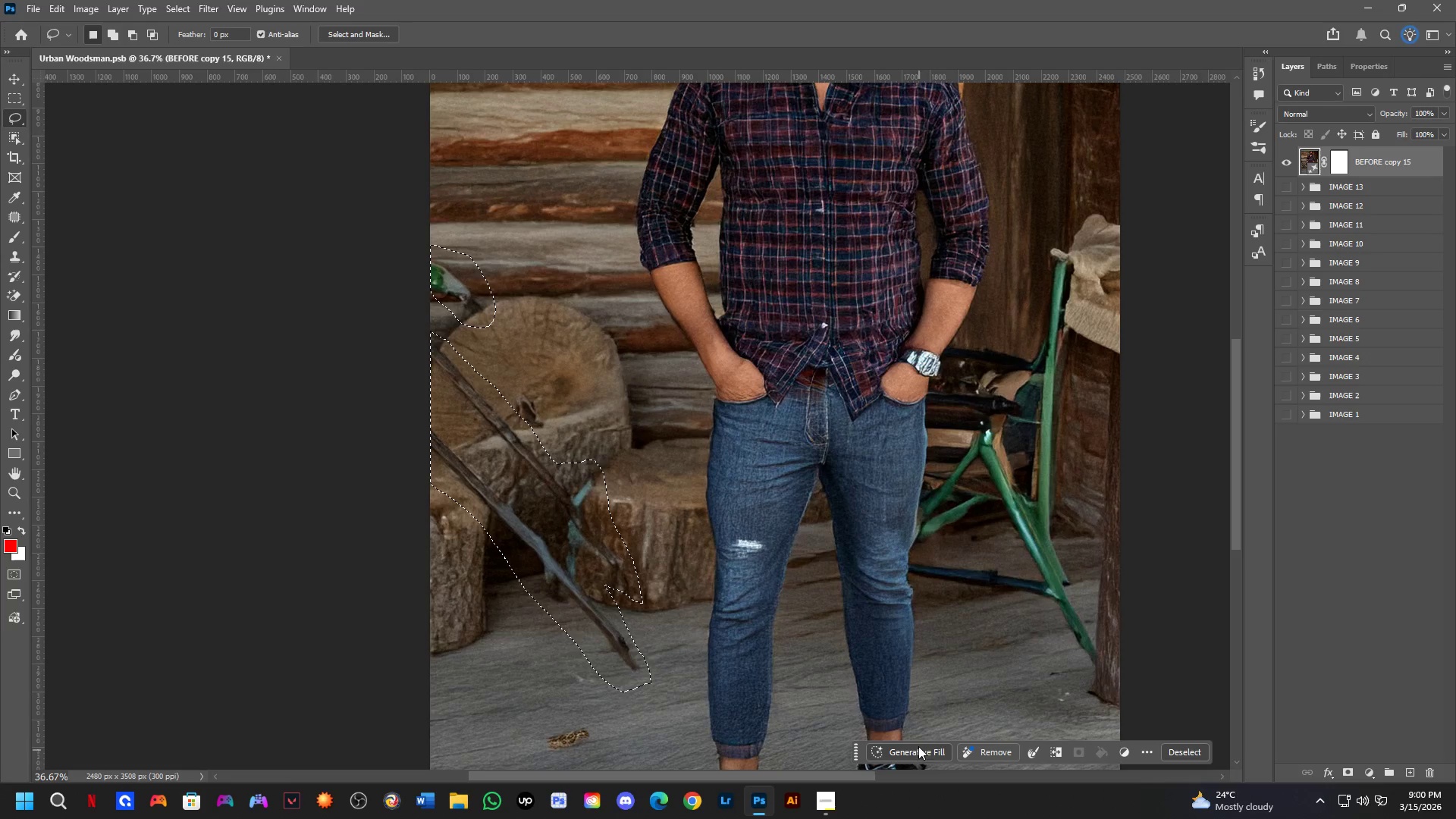 
scroll: coordinate [912, 639], scroll_direction: down, amount: 1.0
 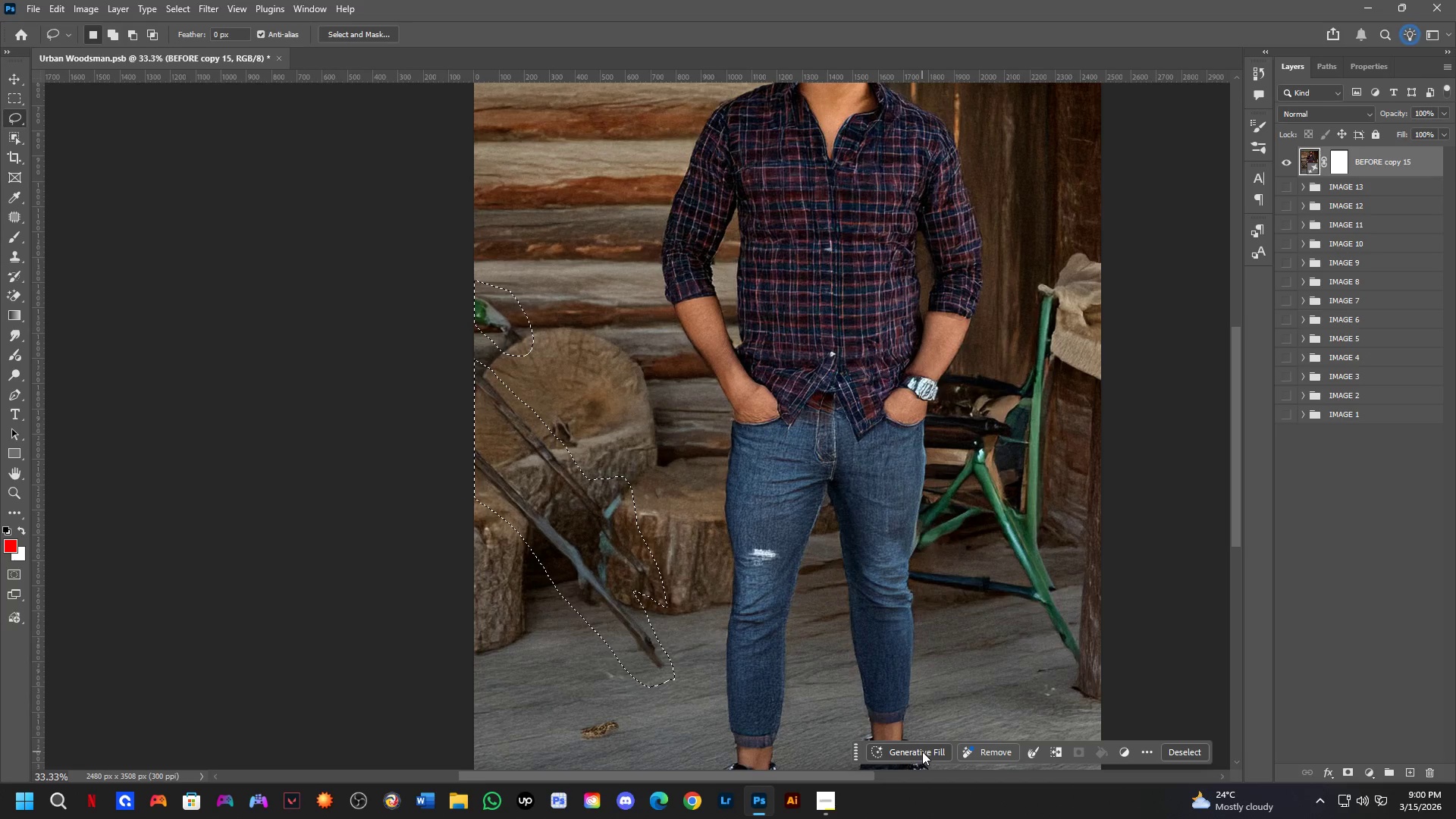 
key(Shift+ShiftLeft)
 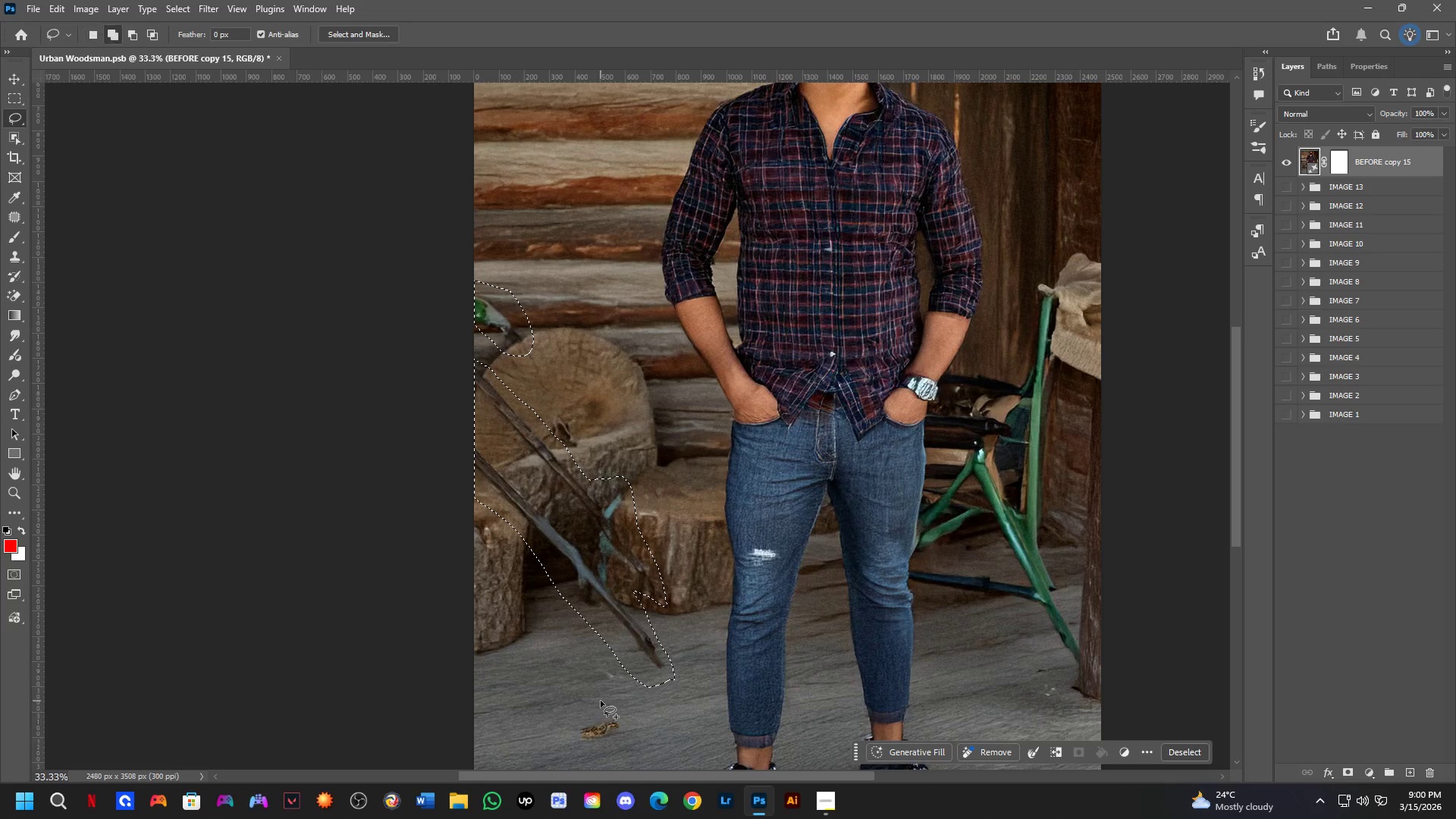 
left_click_drag(start_coordinate=[601, 701], to_coordinate=[625, 711])
 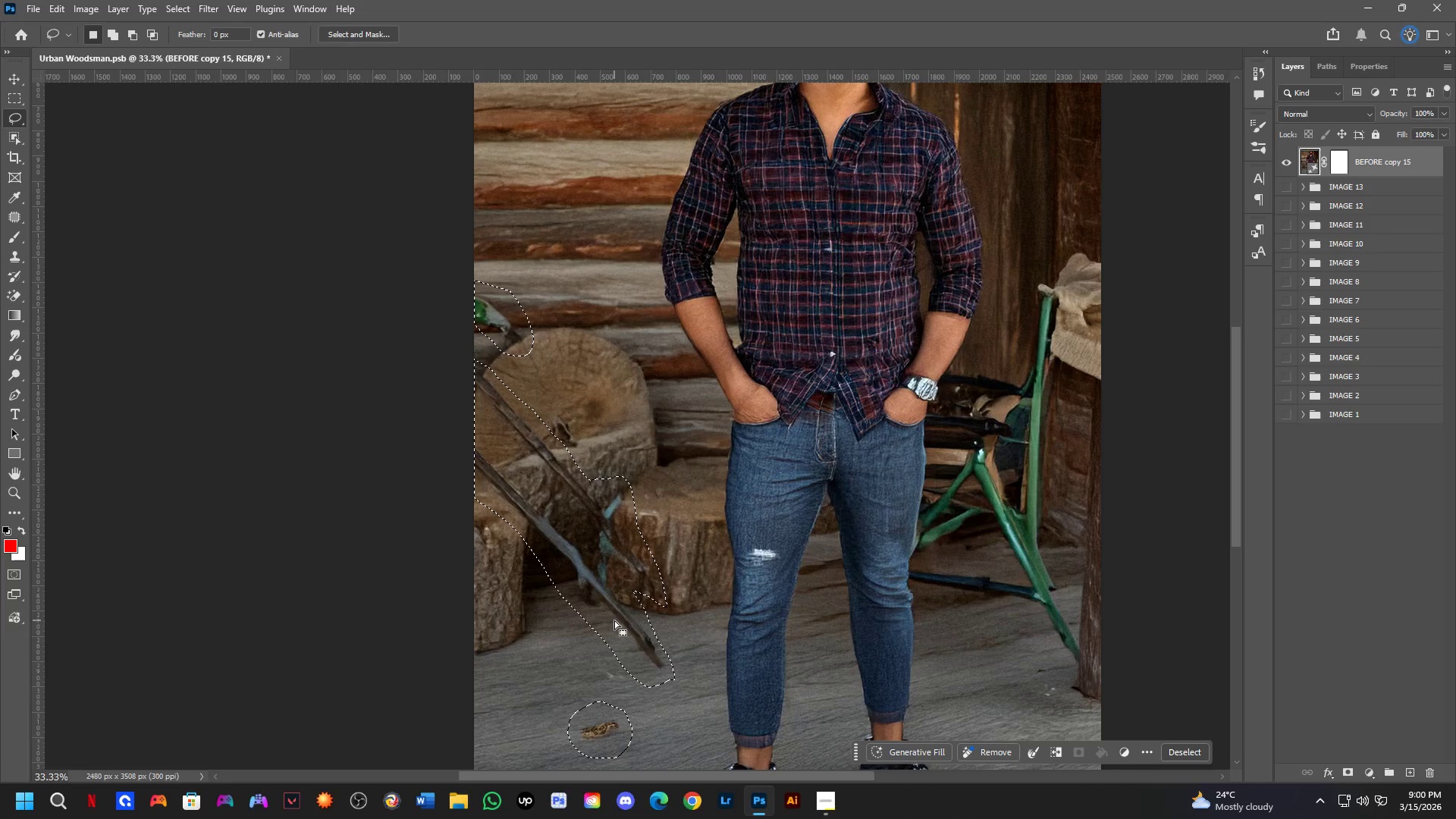 
wait(14.27)
 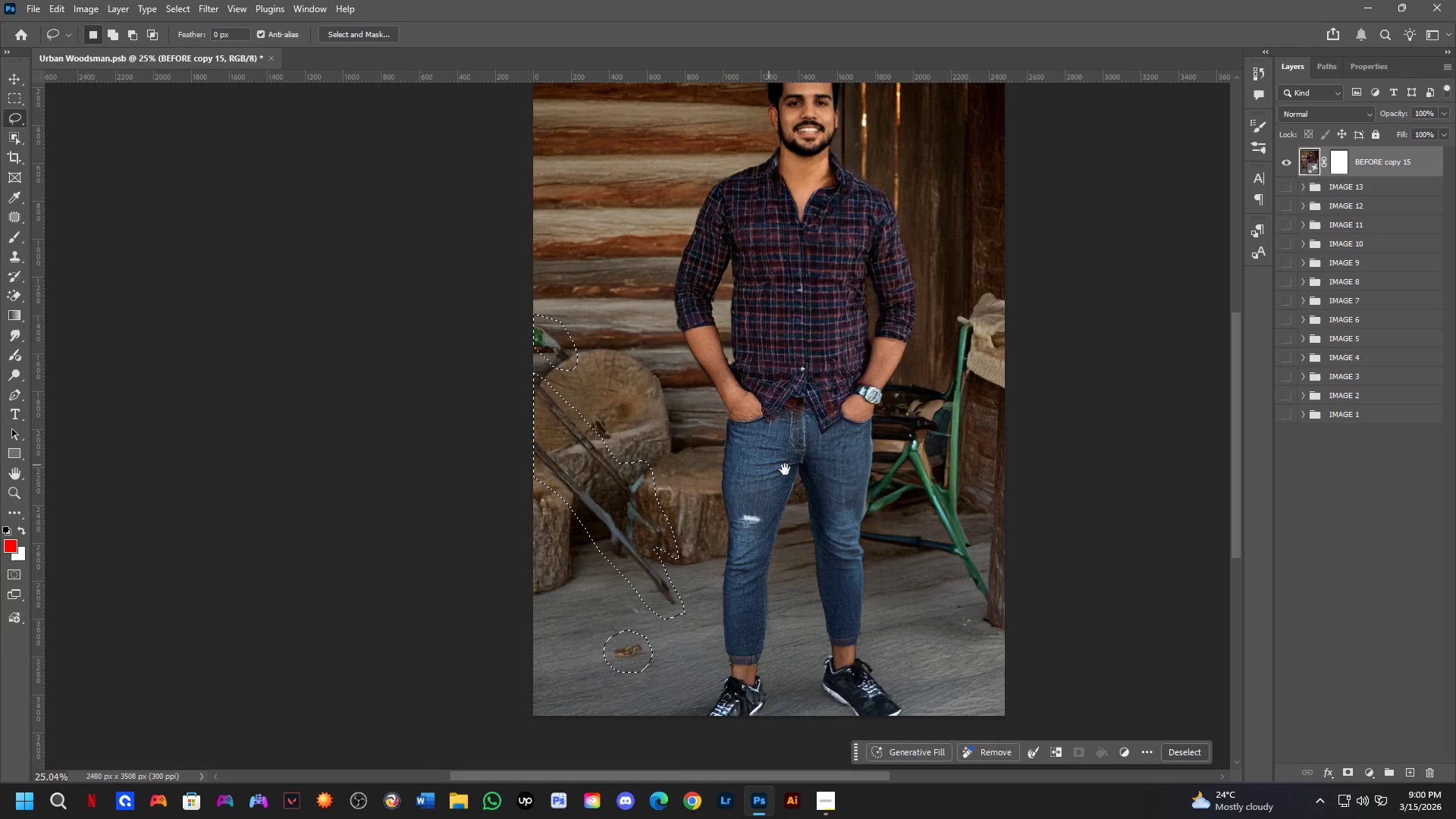 
hold_key(key=Space, duration=0.62)
 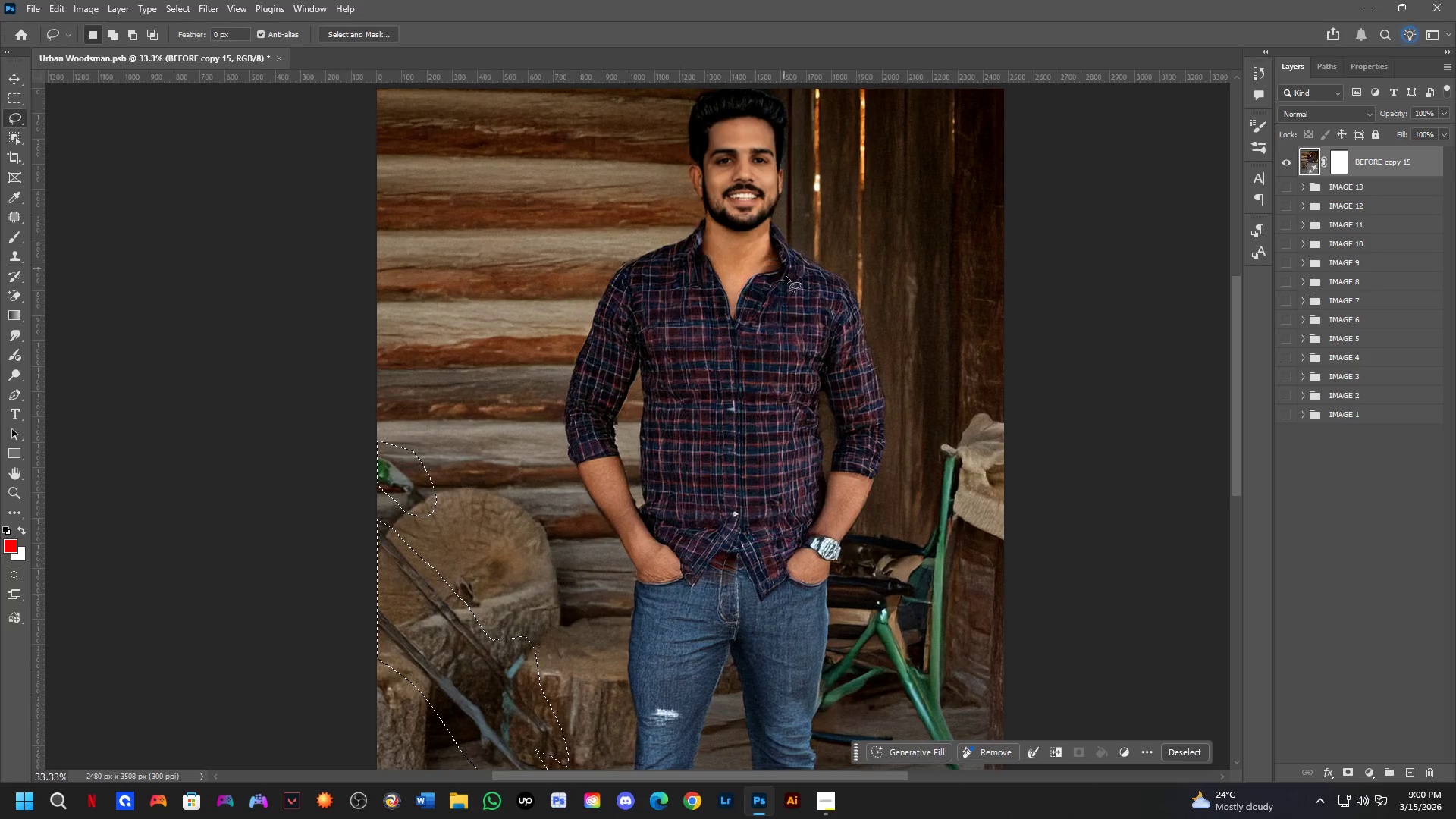 
left_click_drag(start_coordinate=[789, 479], to_coordinate=[710, 557])
 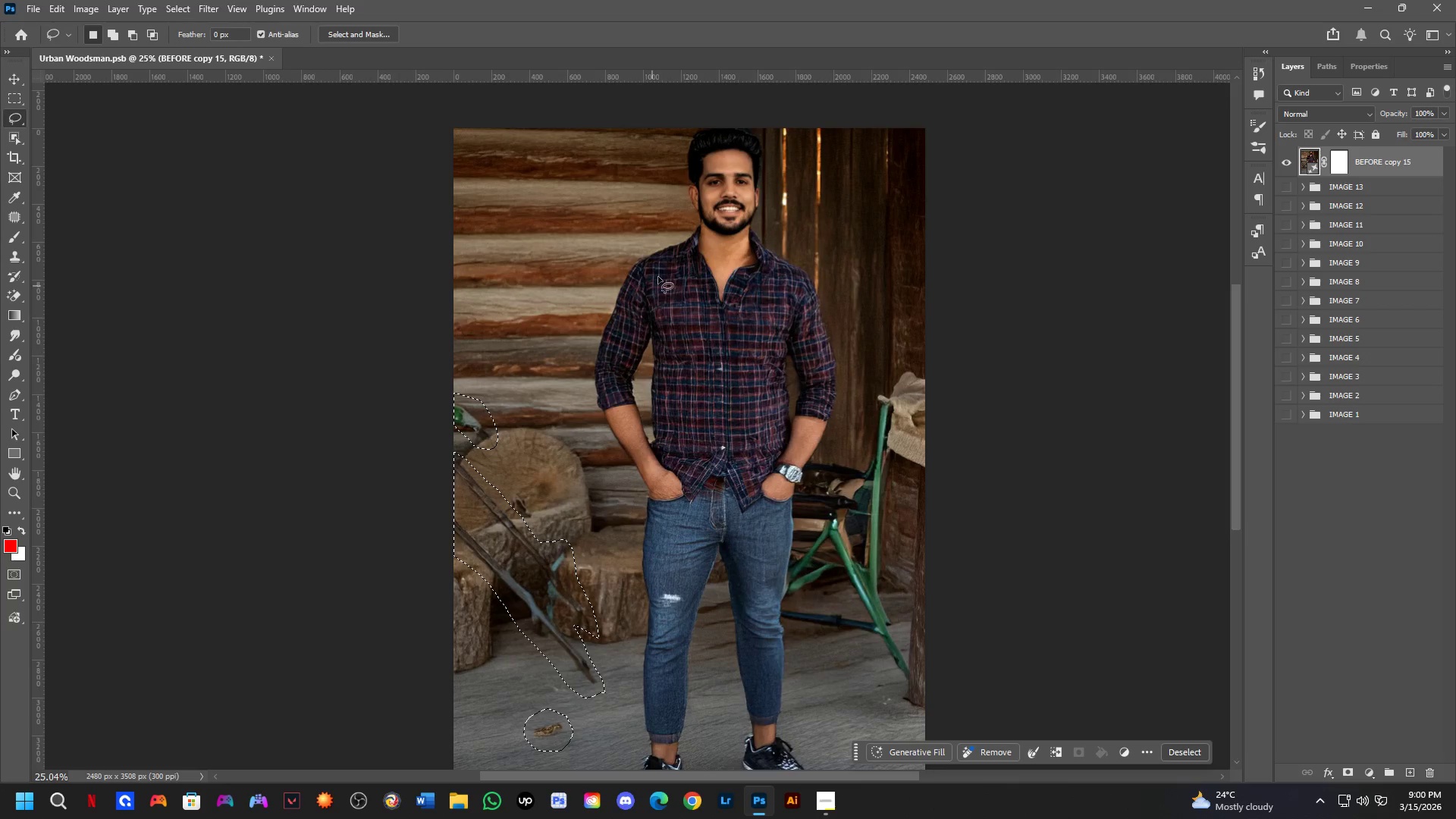 
scroll: coordinate [714, 415], scroll_direction: down, amount: 3.0
 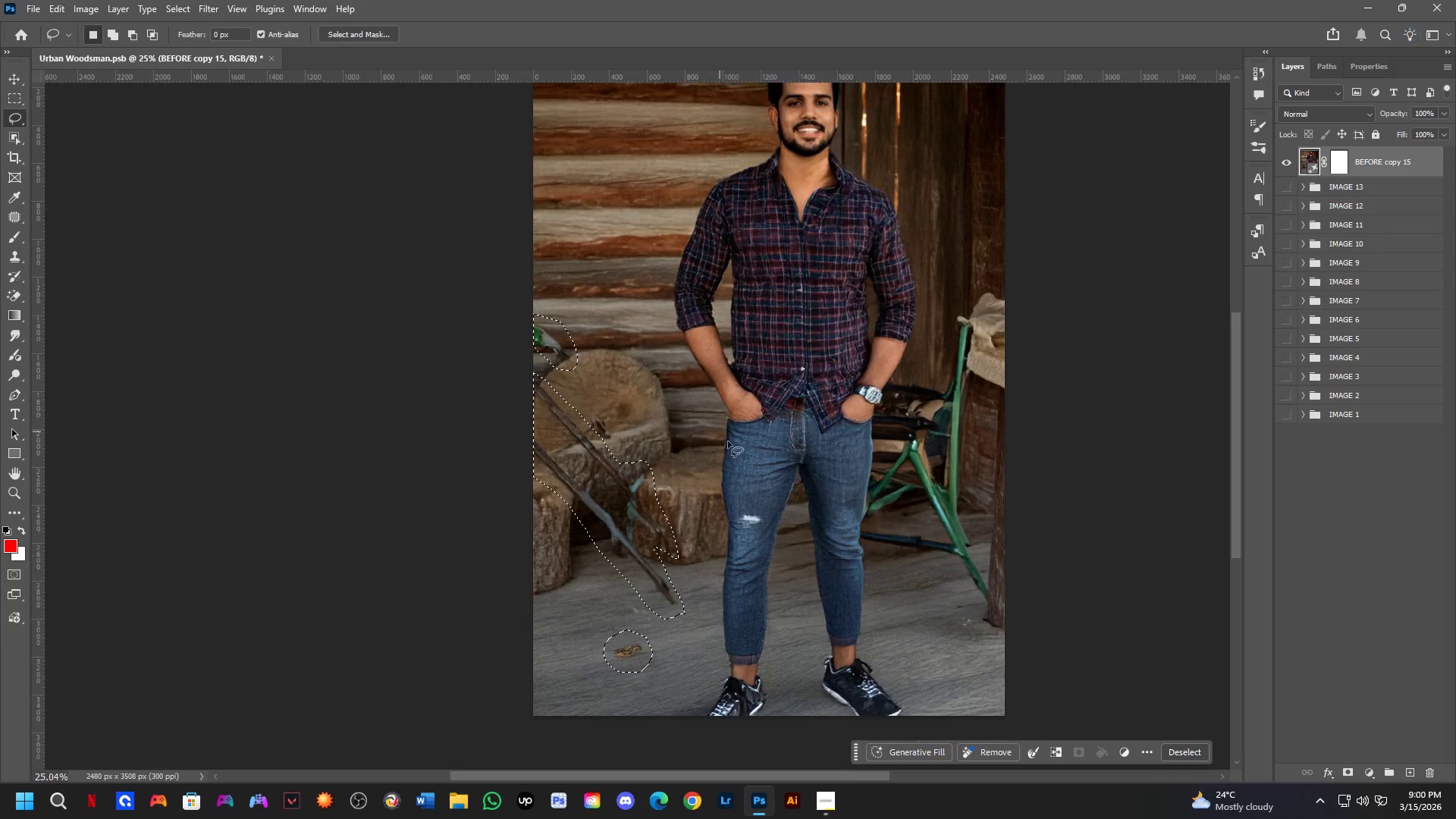 
hold_key(key=Space, duration=0.69)
 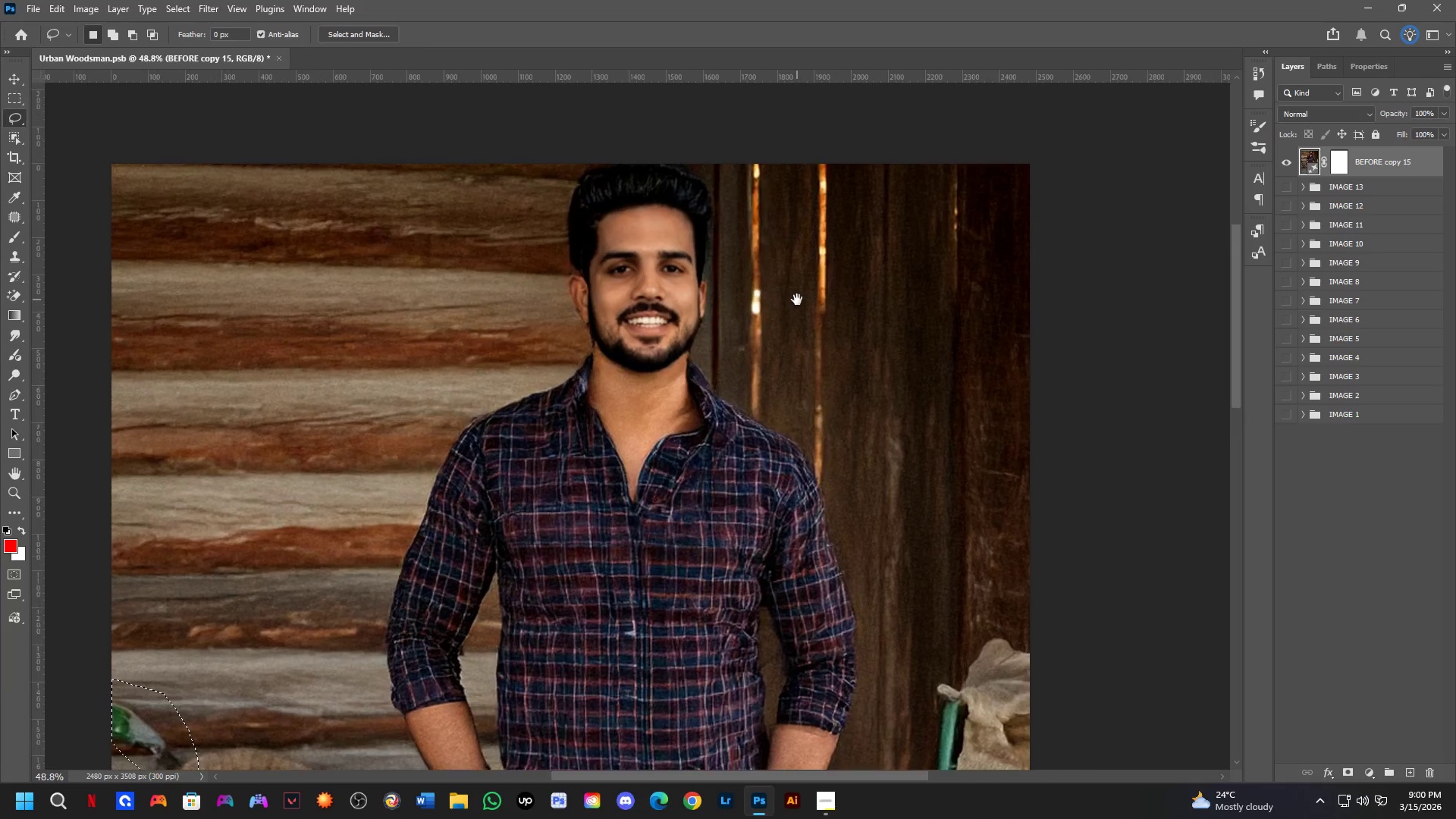 
left_click_drag(start_coordinate=[871, 254], to_coordinate=[830, 362])
 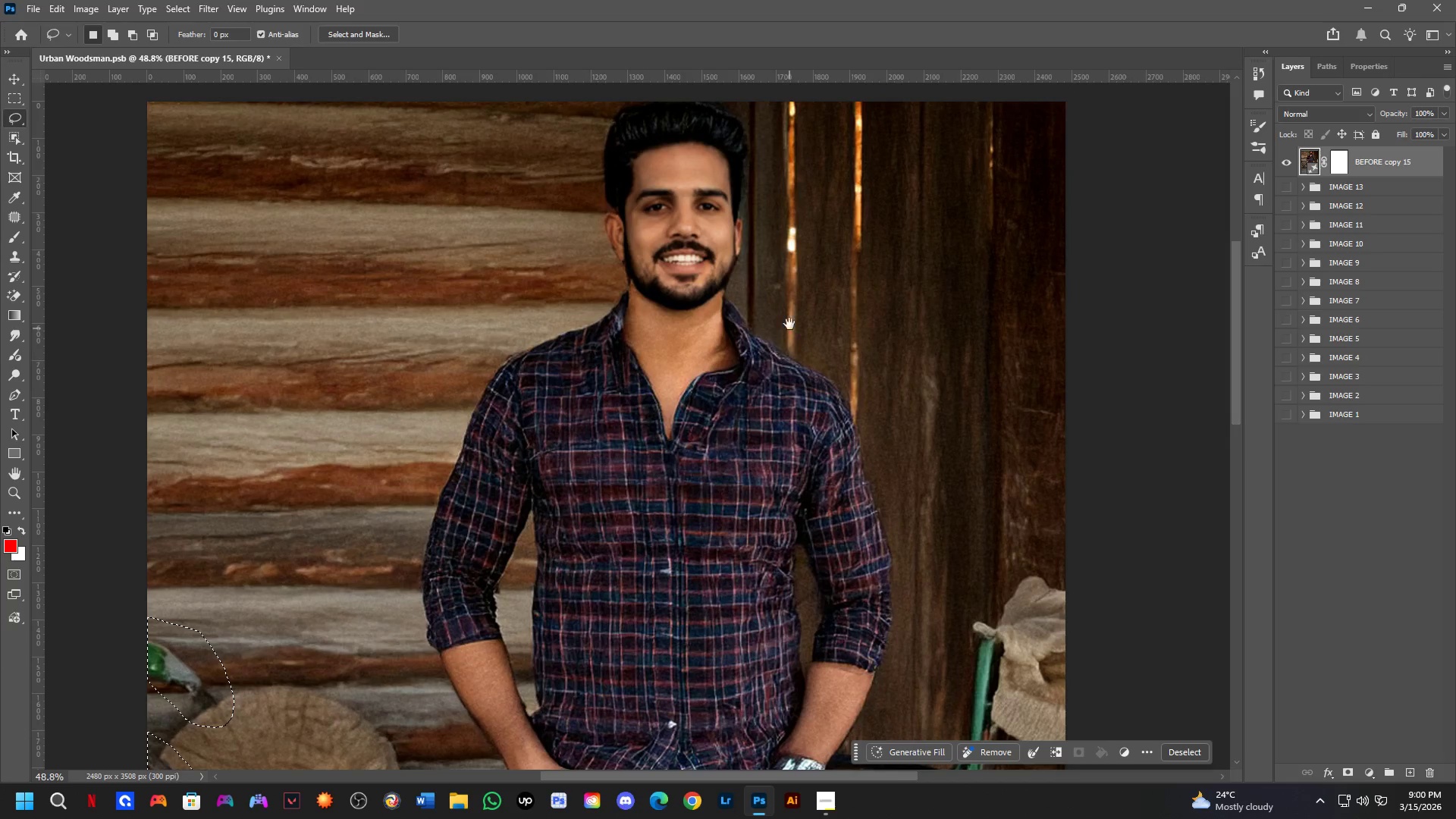 
scroll: coordinate [783, 294], scroll_direction: up, amount: 7.0
 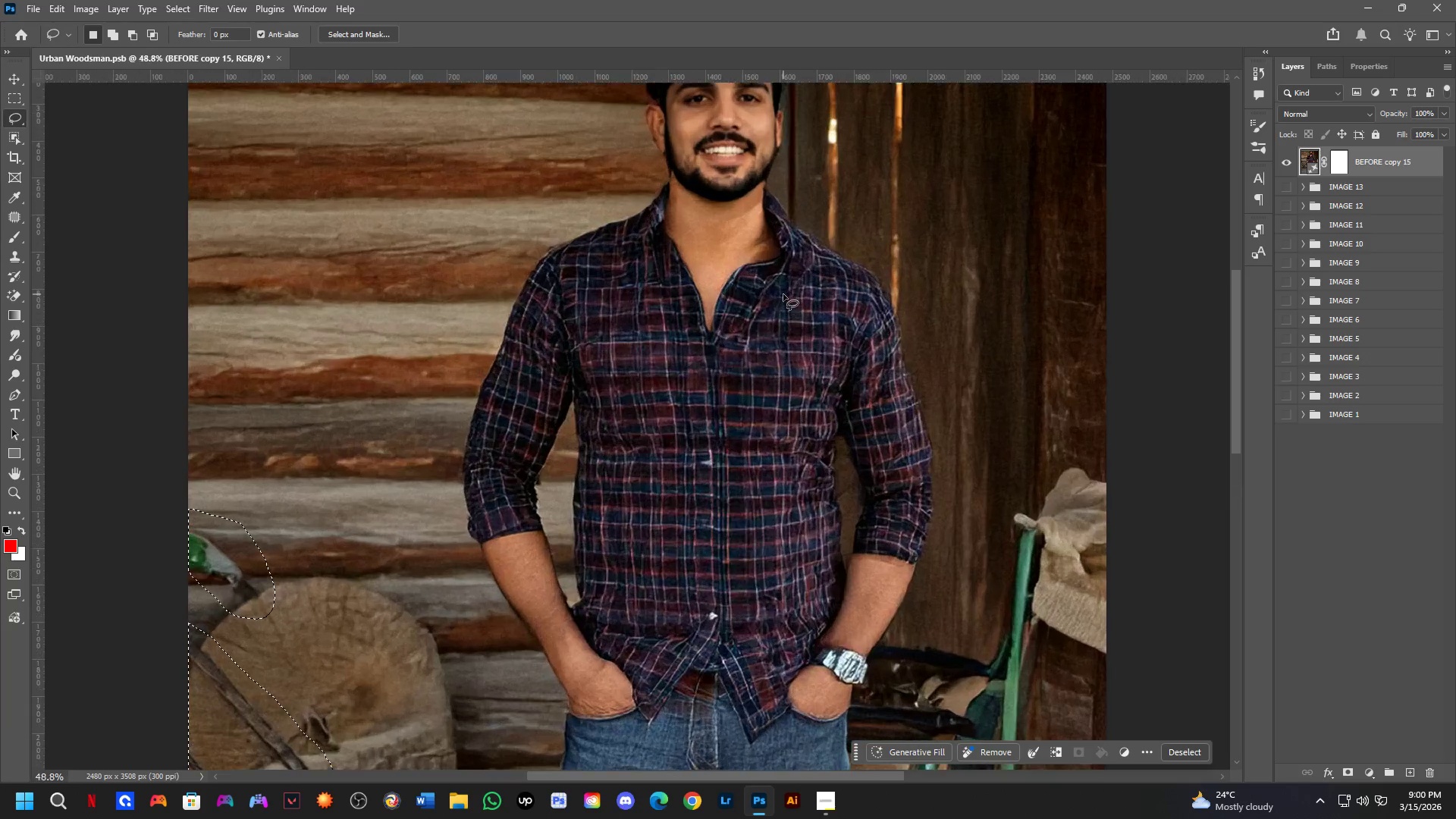 
hold_key(key=Space, duration=0.61)
 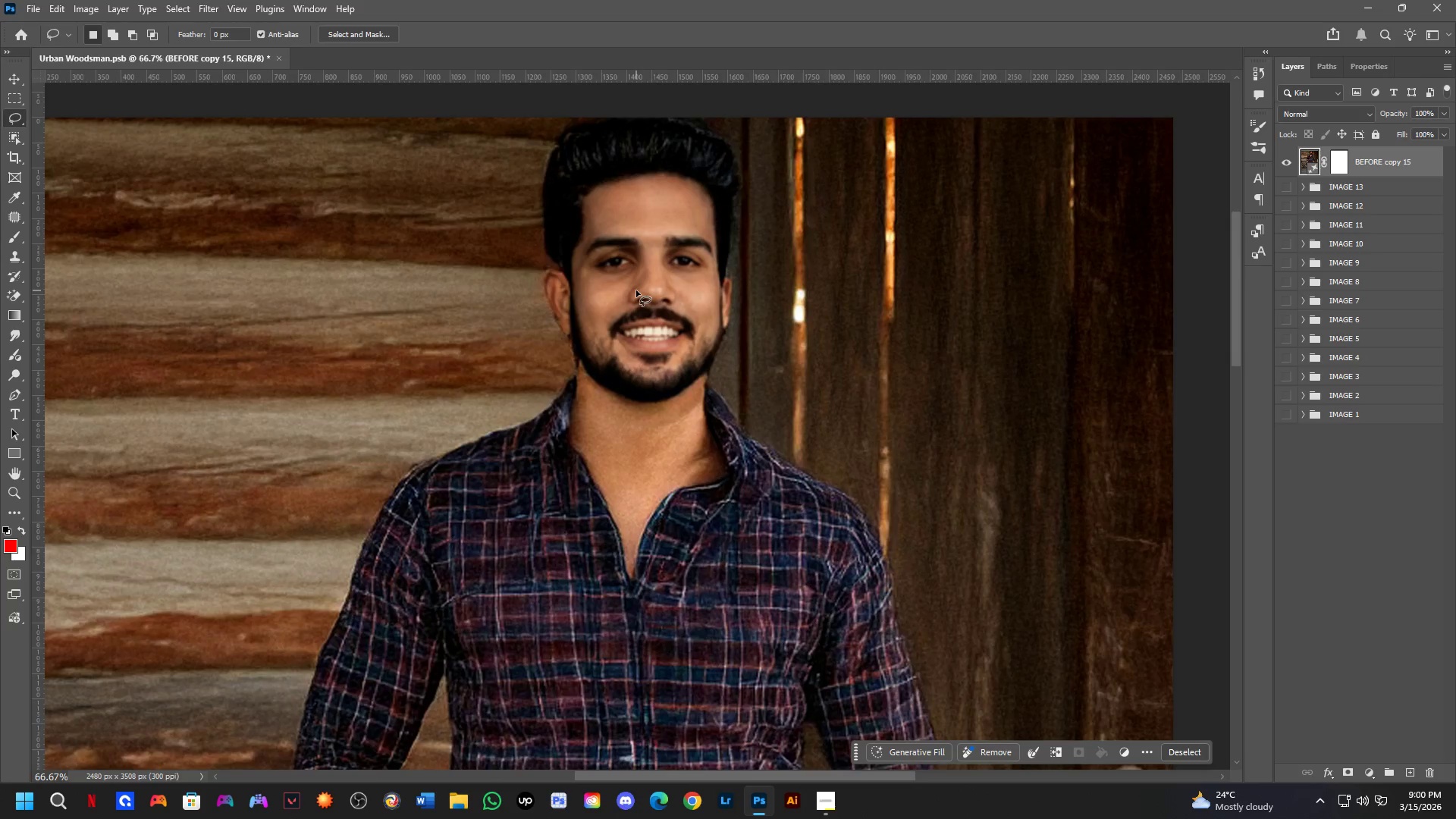 
left_click_drag(start_coordinate=[833, 237], to_coordinate=[797, 300])
 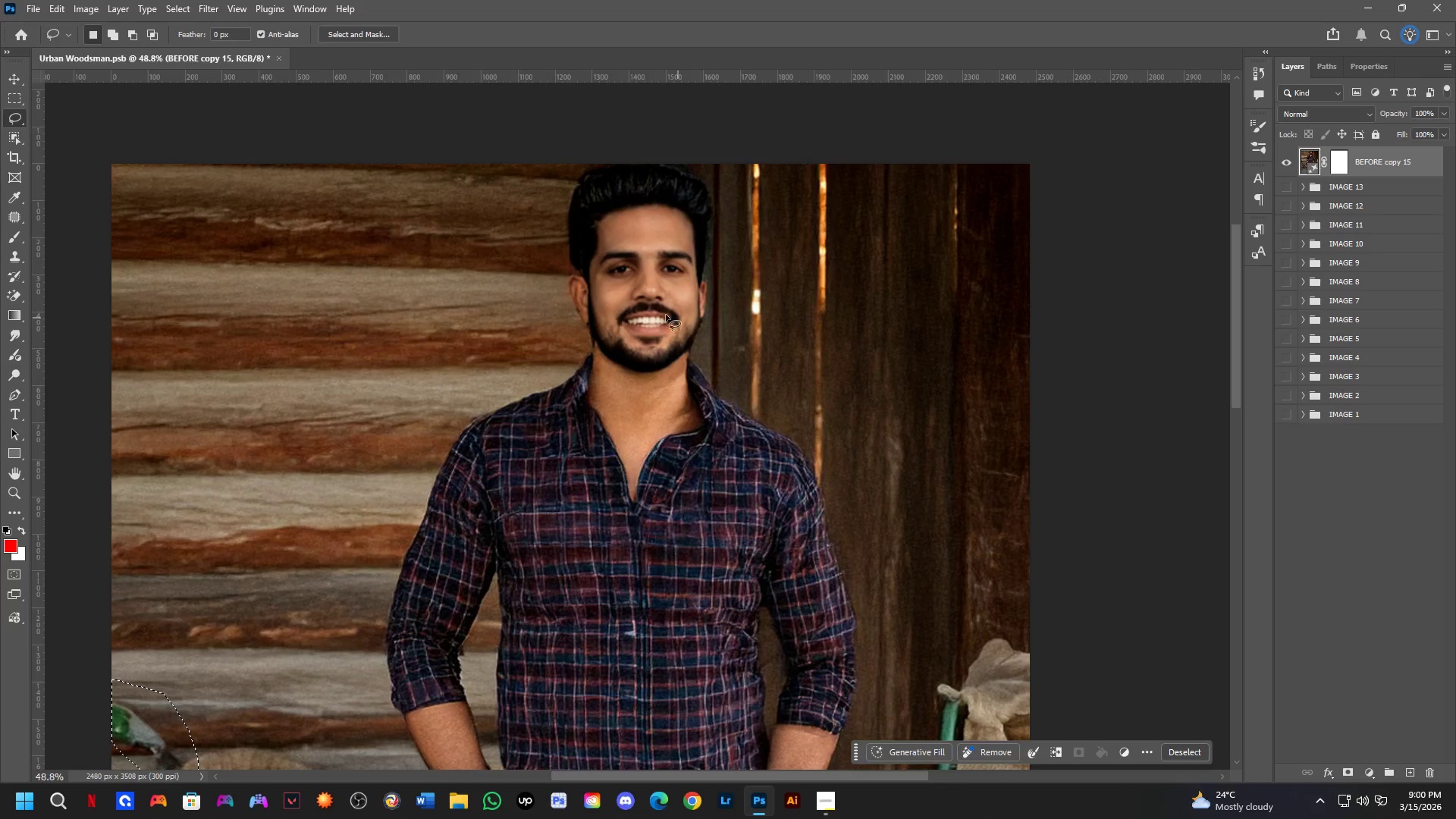 
key(Shift+ShiftLeft)
 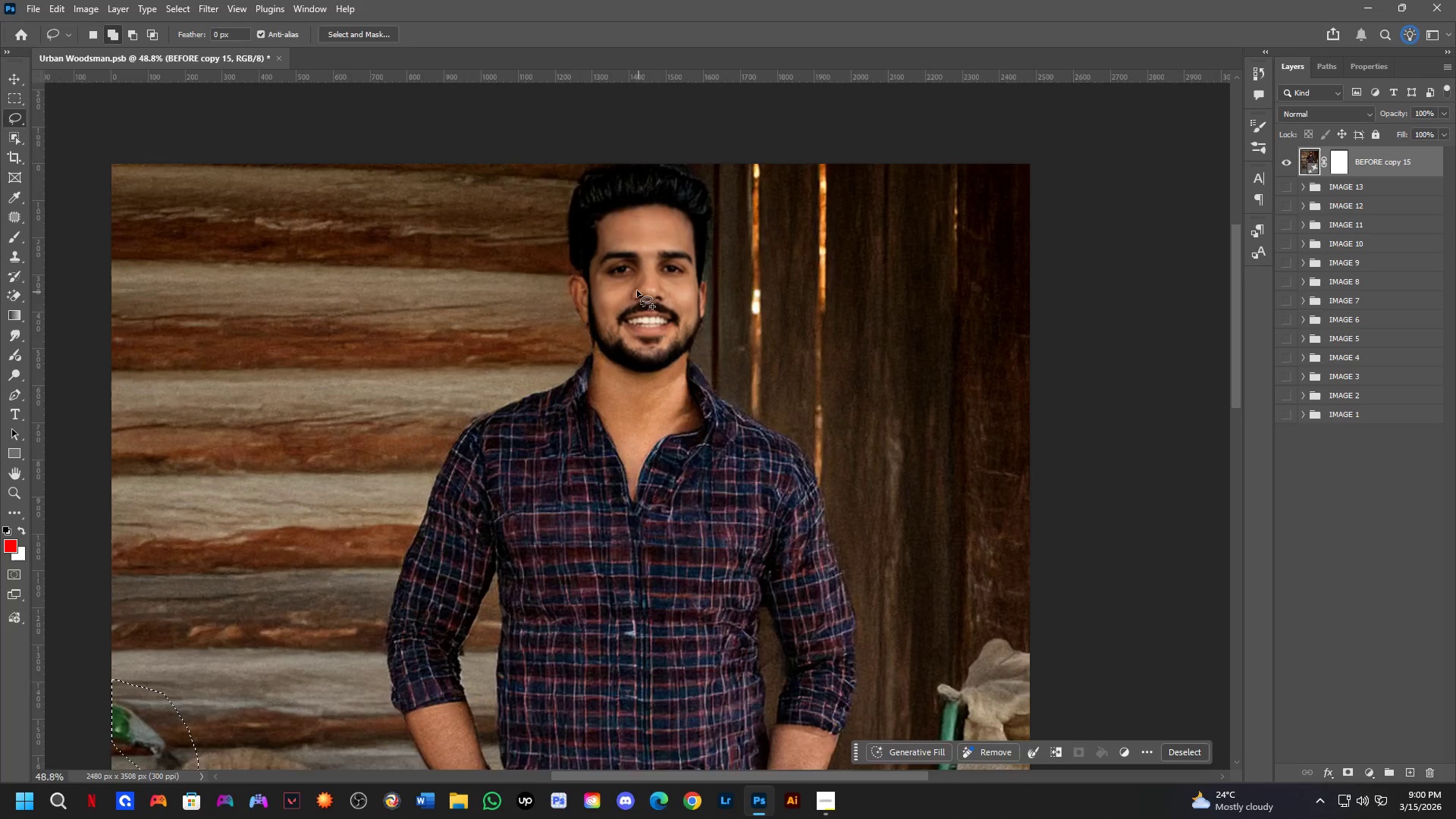 
key(Shift+ShiftLeft)
 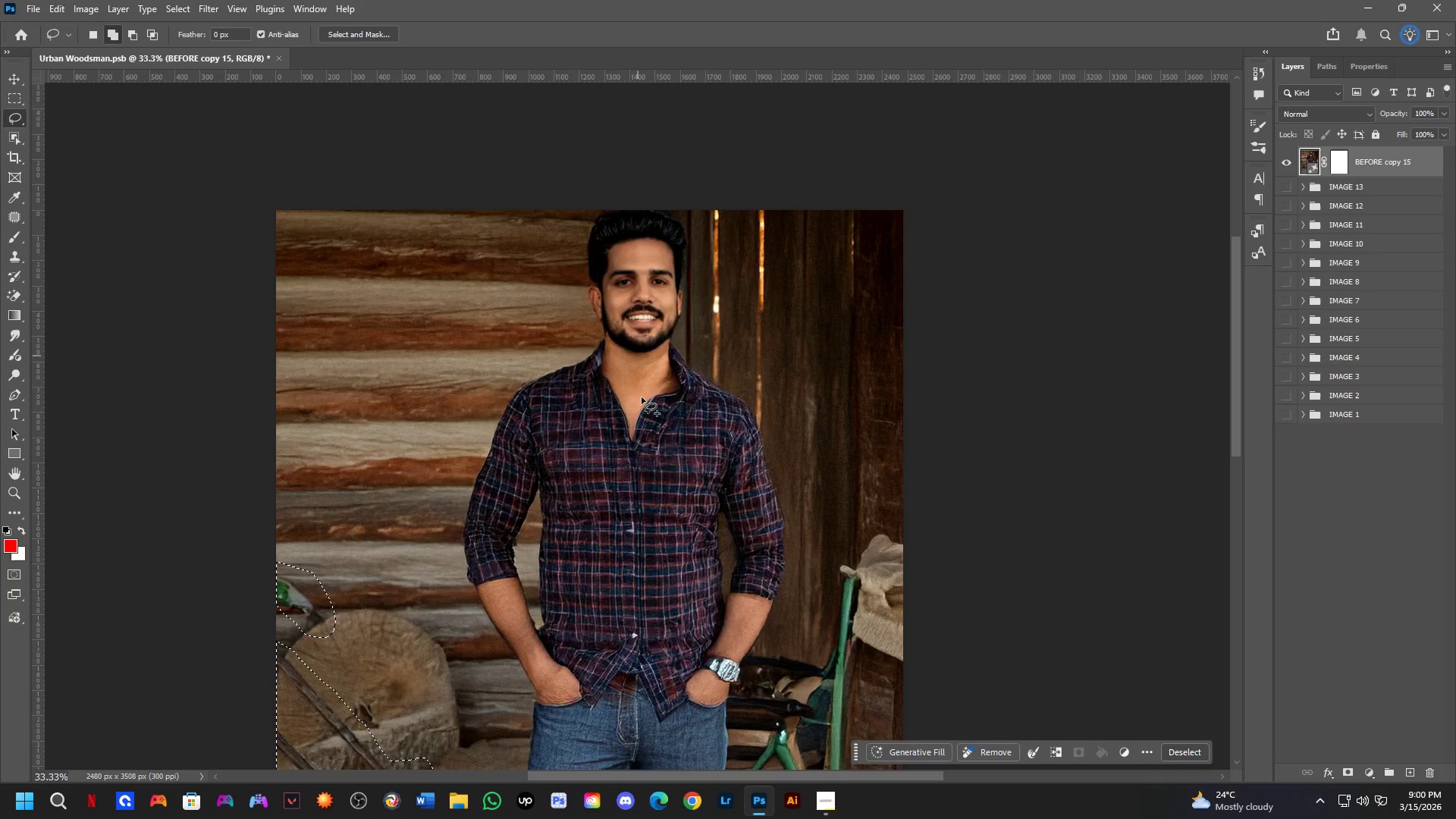 
hold_key(key=Space, duration=0.62)
 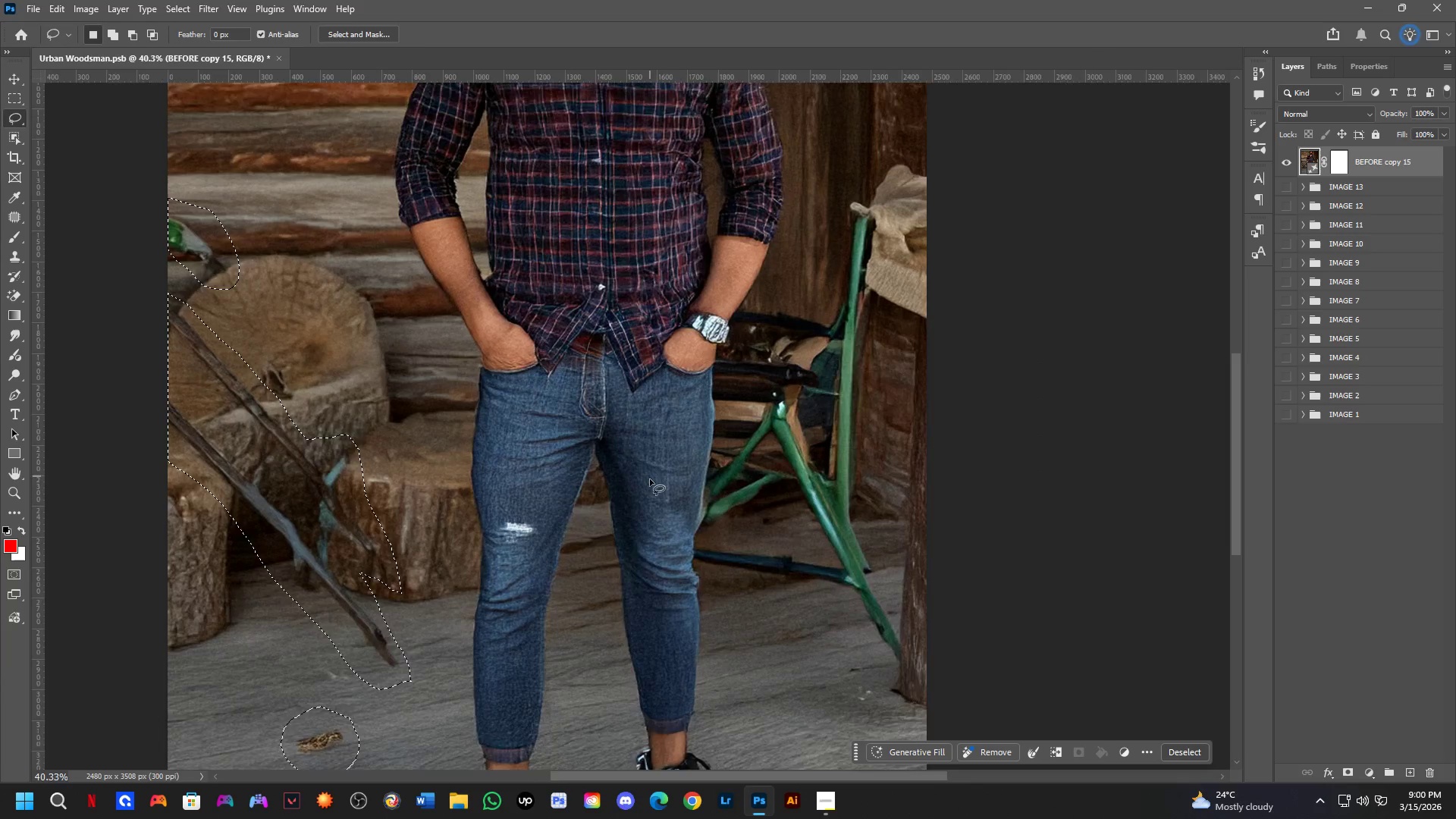 
left_click_drag(start_coordinate=[650, 537], to_coordinate=[626, 220])
 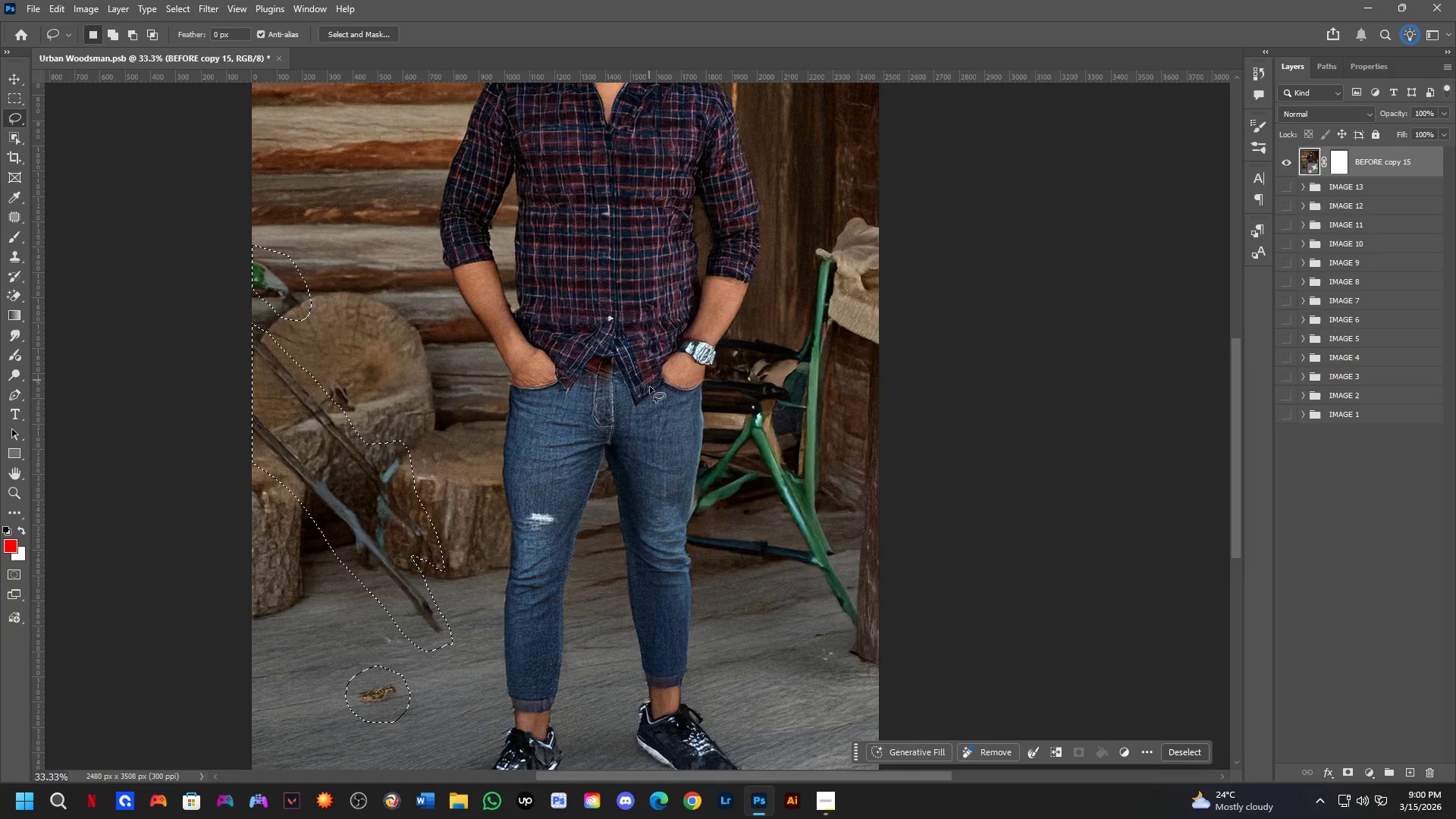 
scroll: coordinate [633, 301], scroll_direction: up, amount: 1.0
 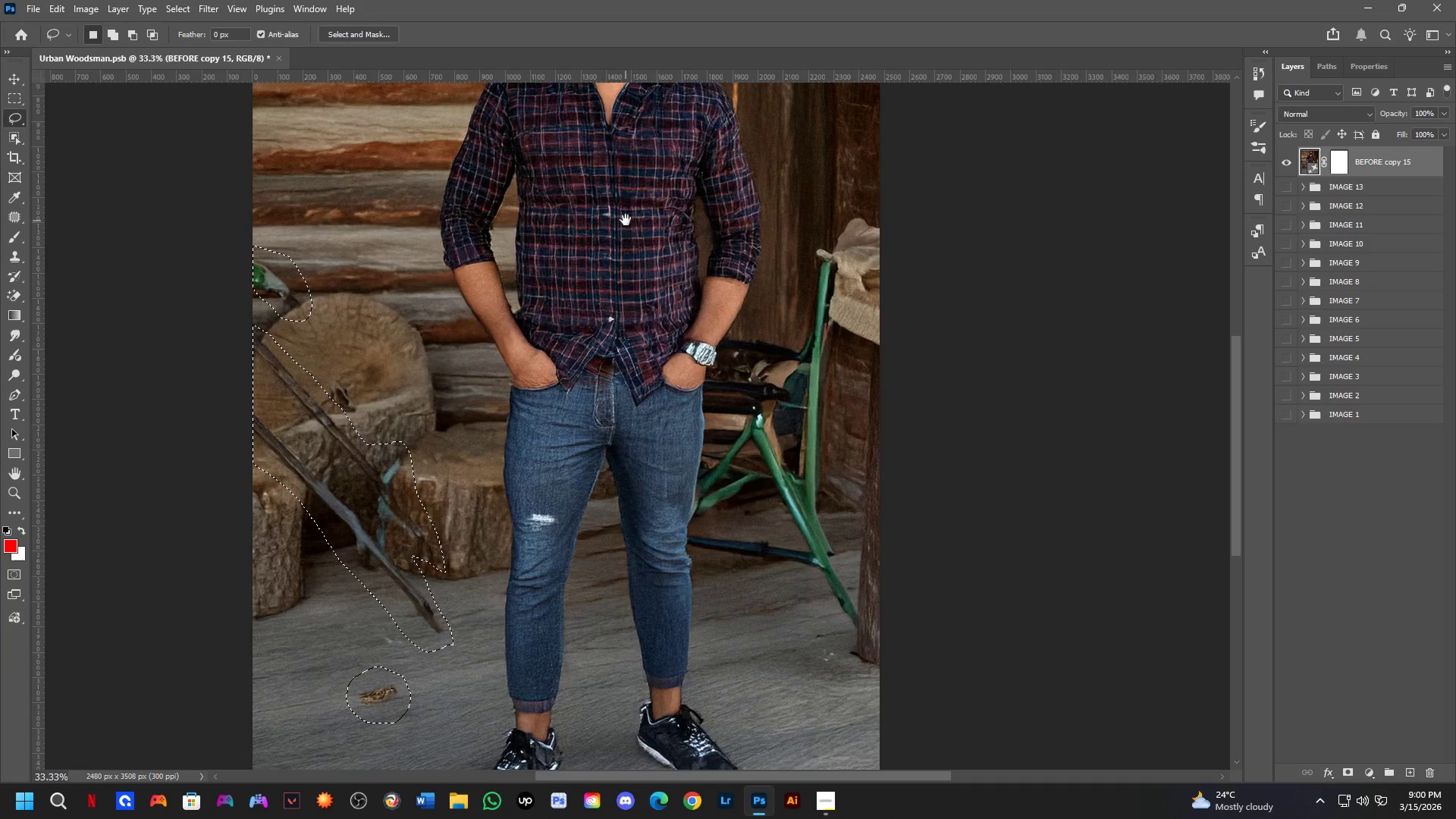 
hold_key(key=Space, duration=0.61)
 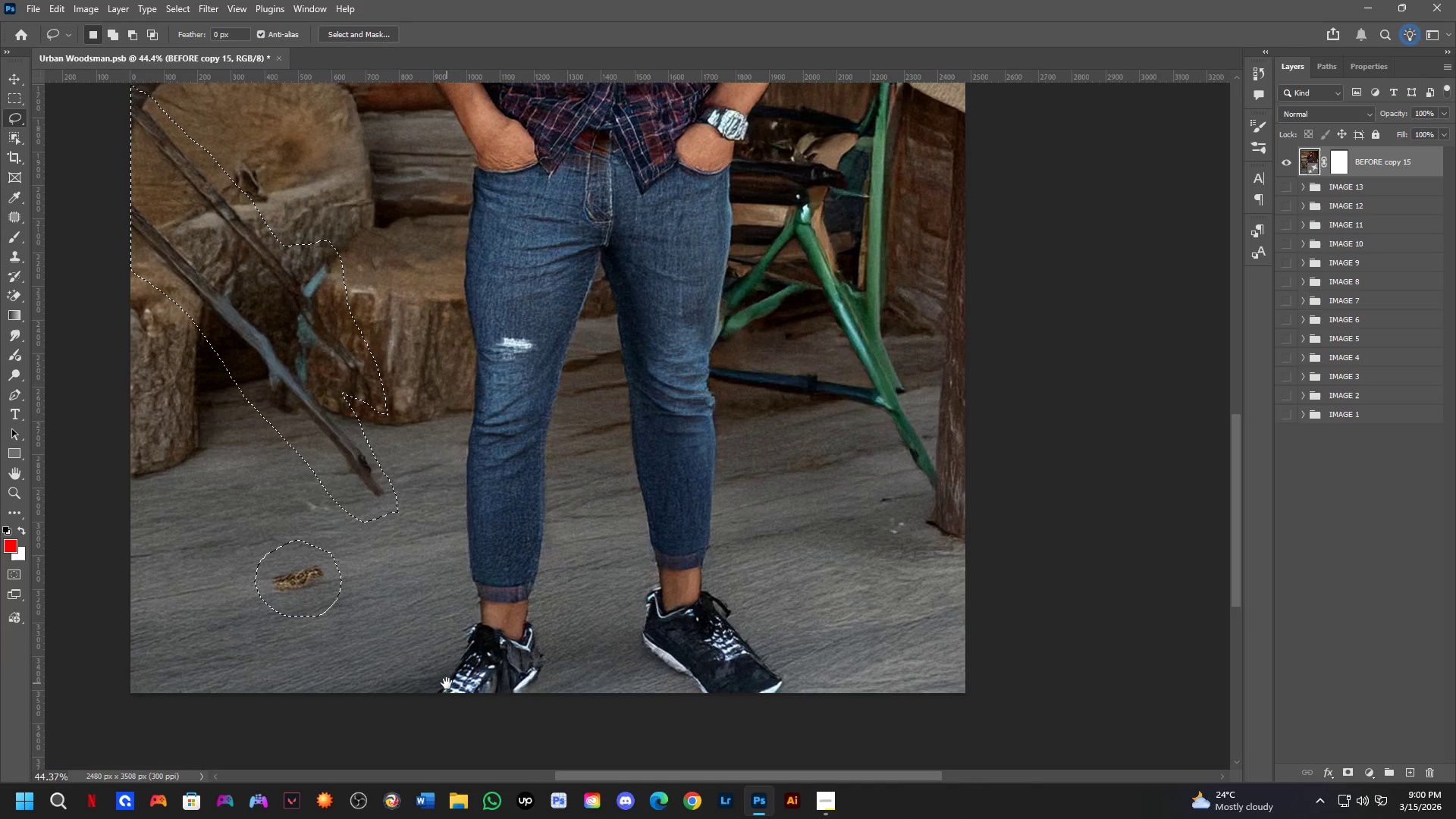 
left_click_drag(start_coordinate=[636, 592], to_coordinate=[632, 407])
 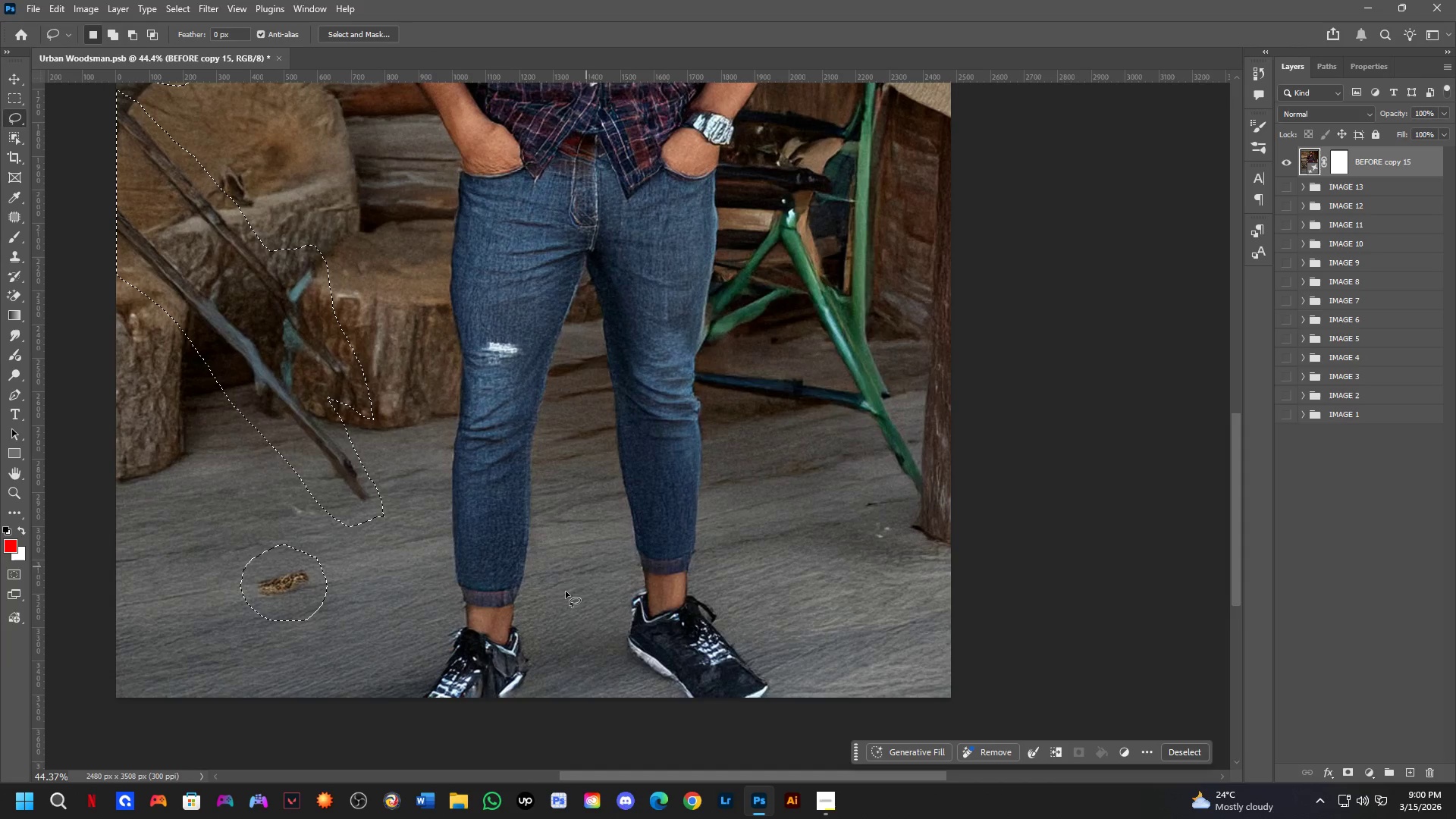 
scroll: coordinate [650, 479], scroll_direction: up, amount: 3.0
 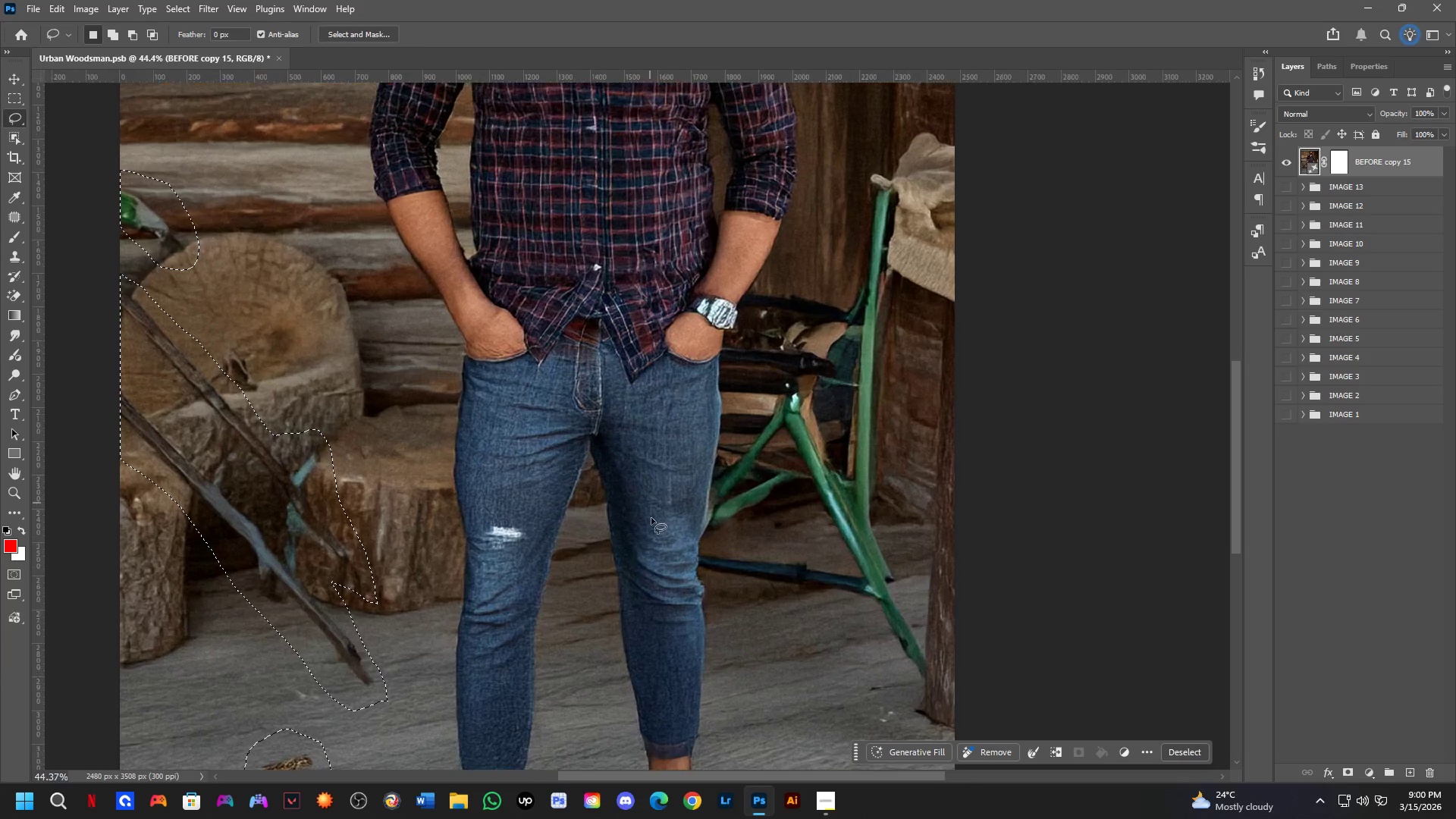 
hold_key(key=Space, duration=0.56)
 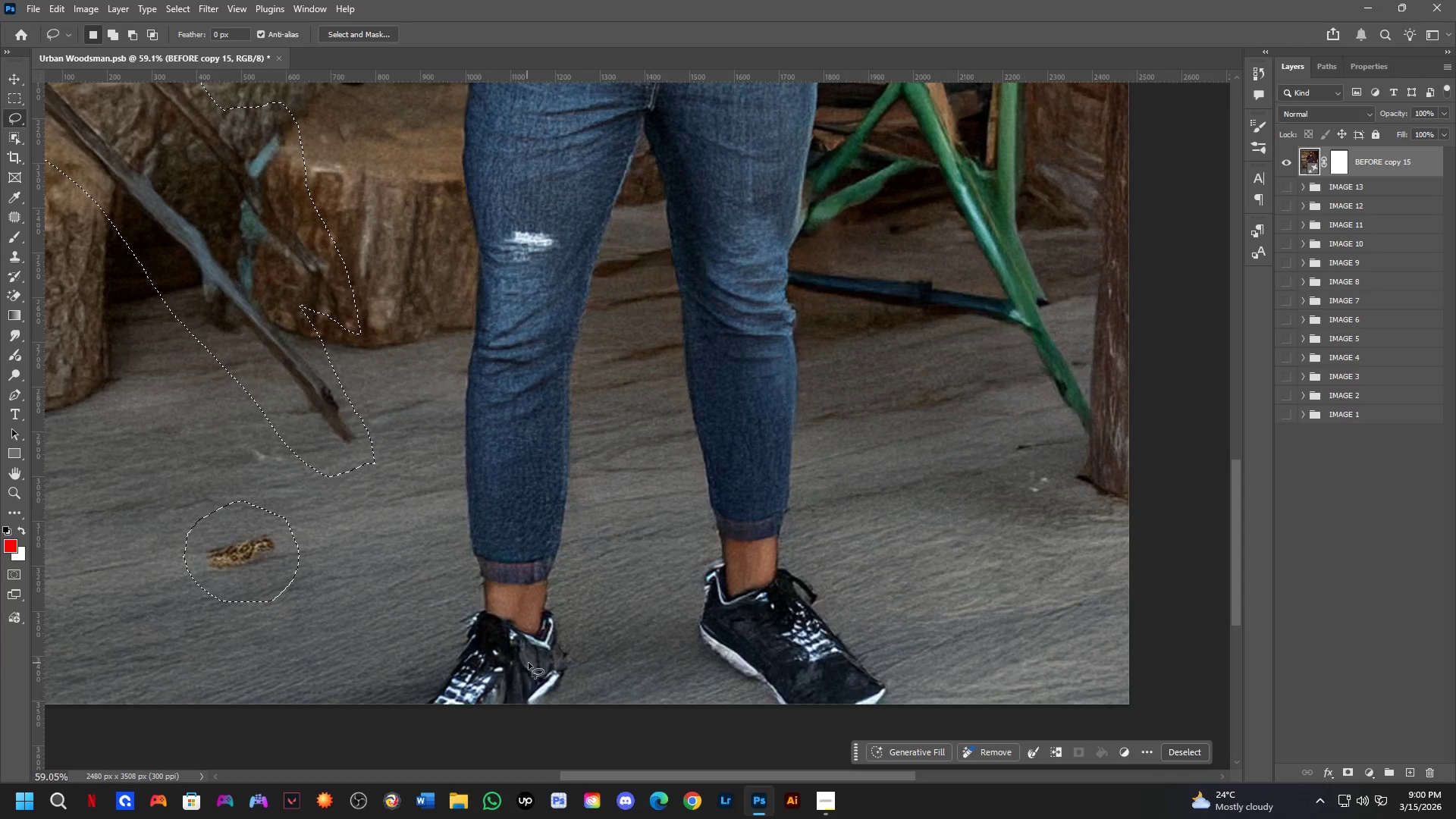 
left_click_drag(start_coordinate=[432, 688], to_coordinate=[447, 683])
 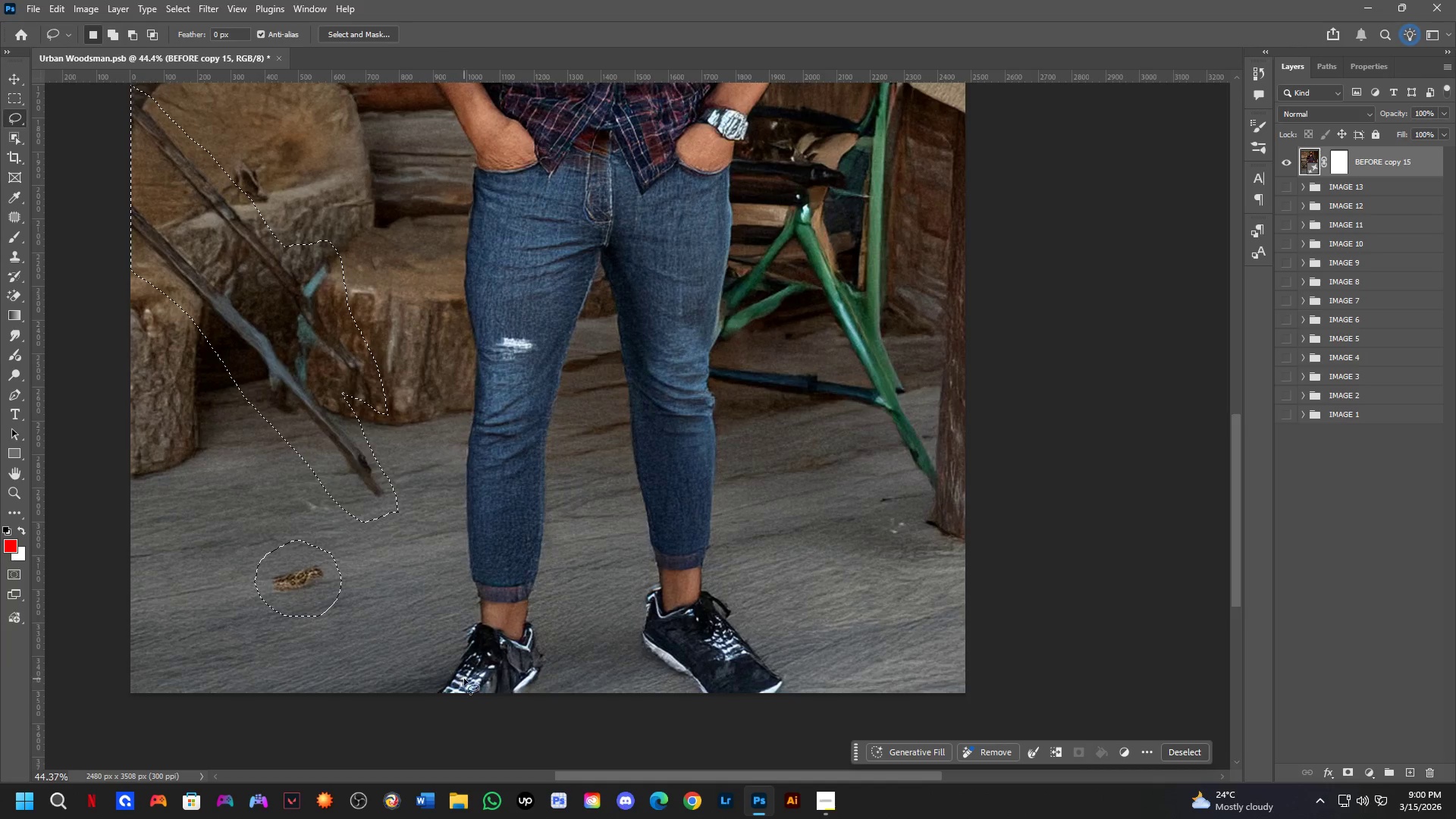 
scroll: coordinate [470, 656], scroll_direction: up, amount: 3.0
 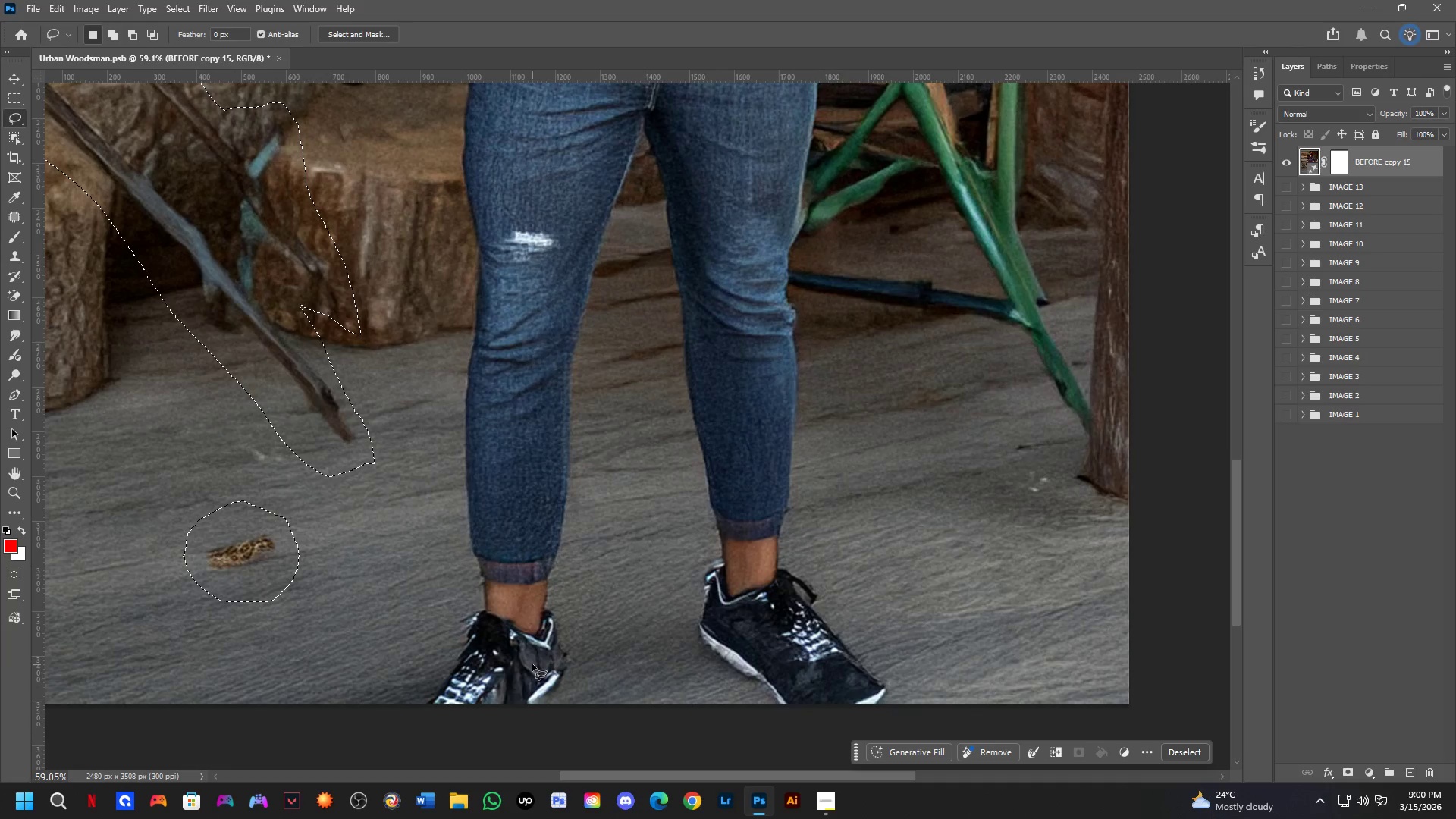 
hold_key(key=Space, duration=0.56)
 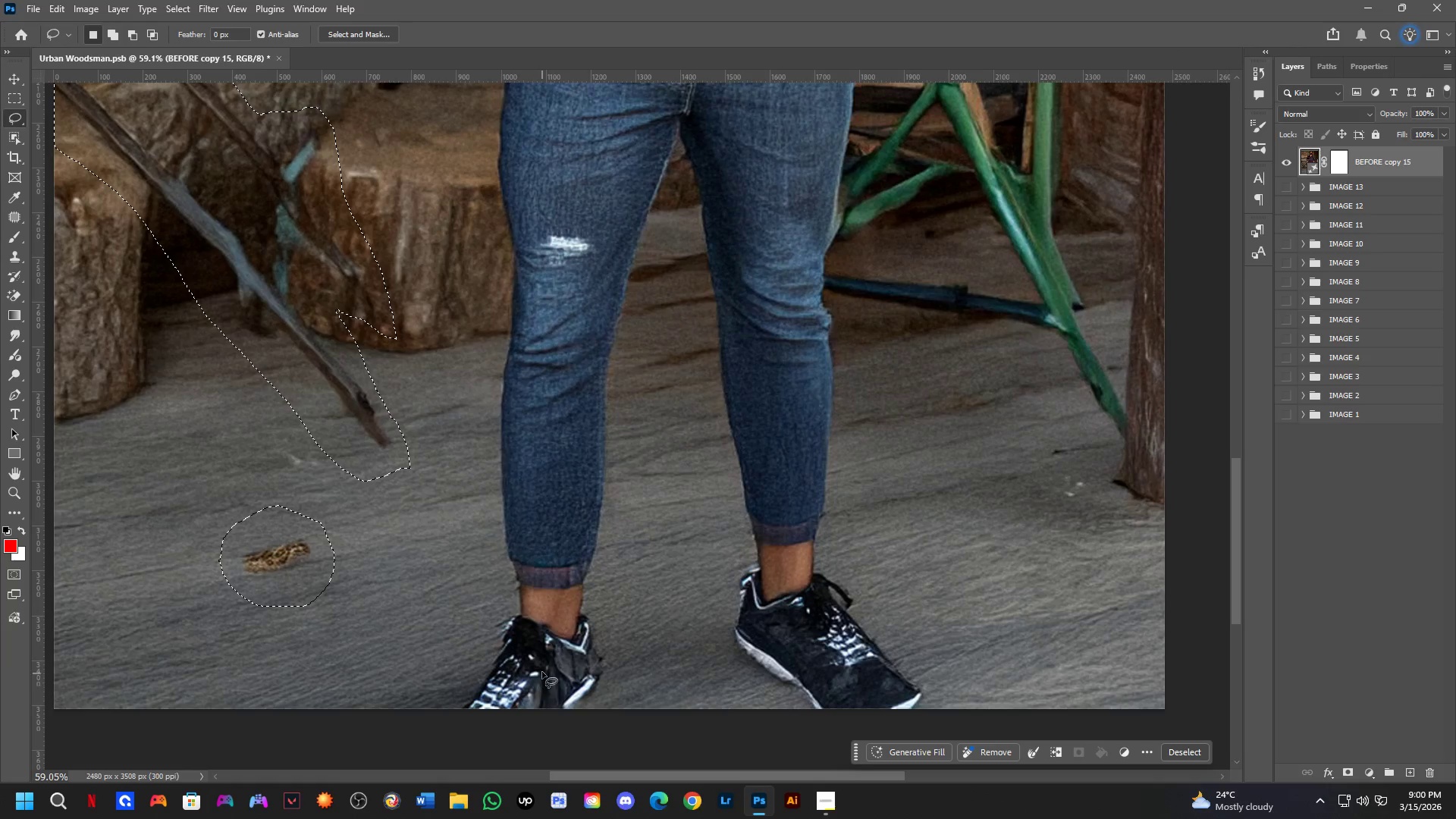 
left_click_drag(start_coordinate=[500, 682], to_coordinate=[535, 686])
 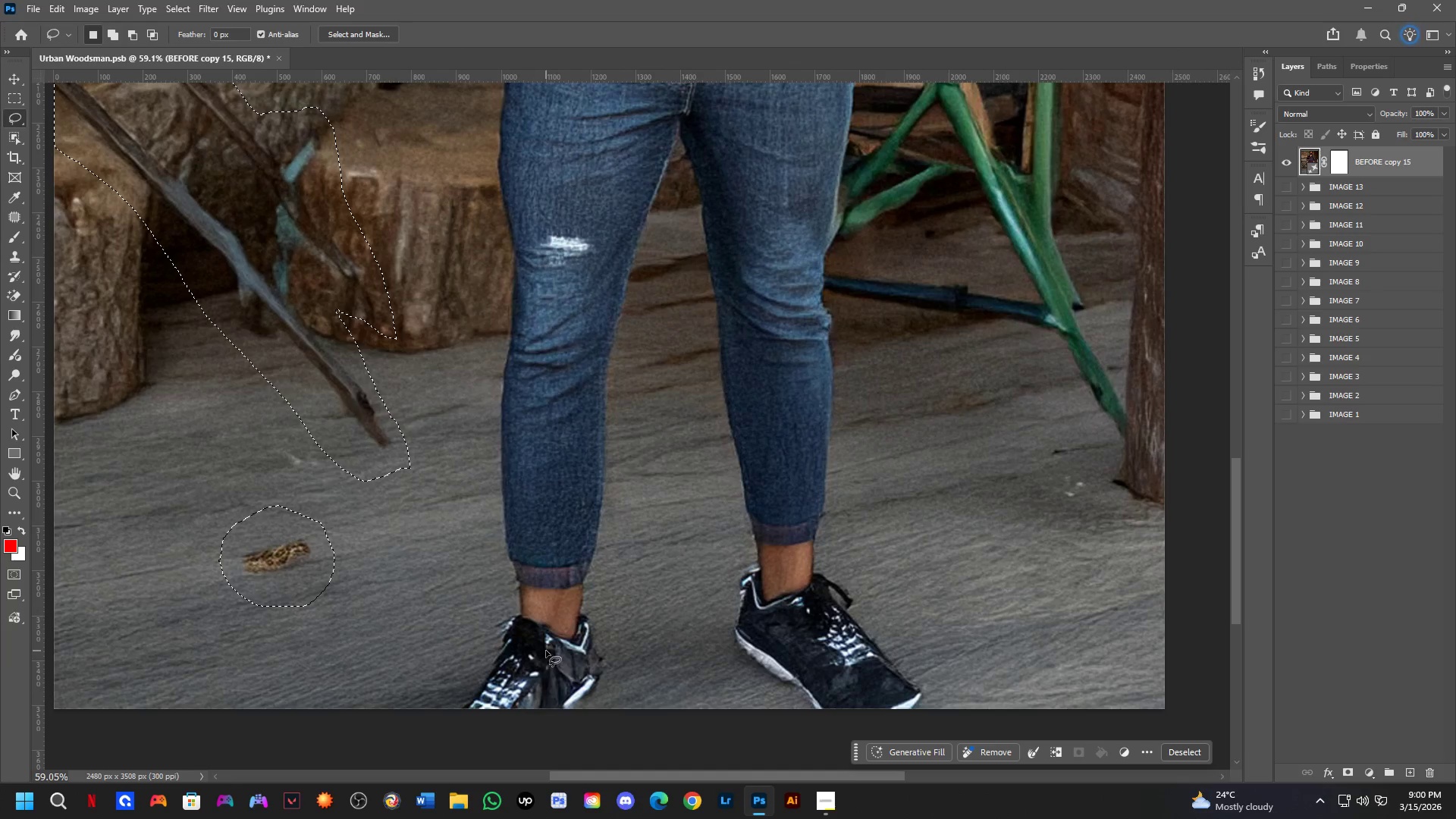 
key(Shift+ShiftLeft)
 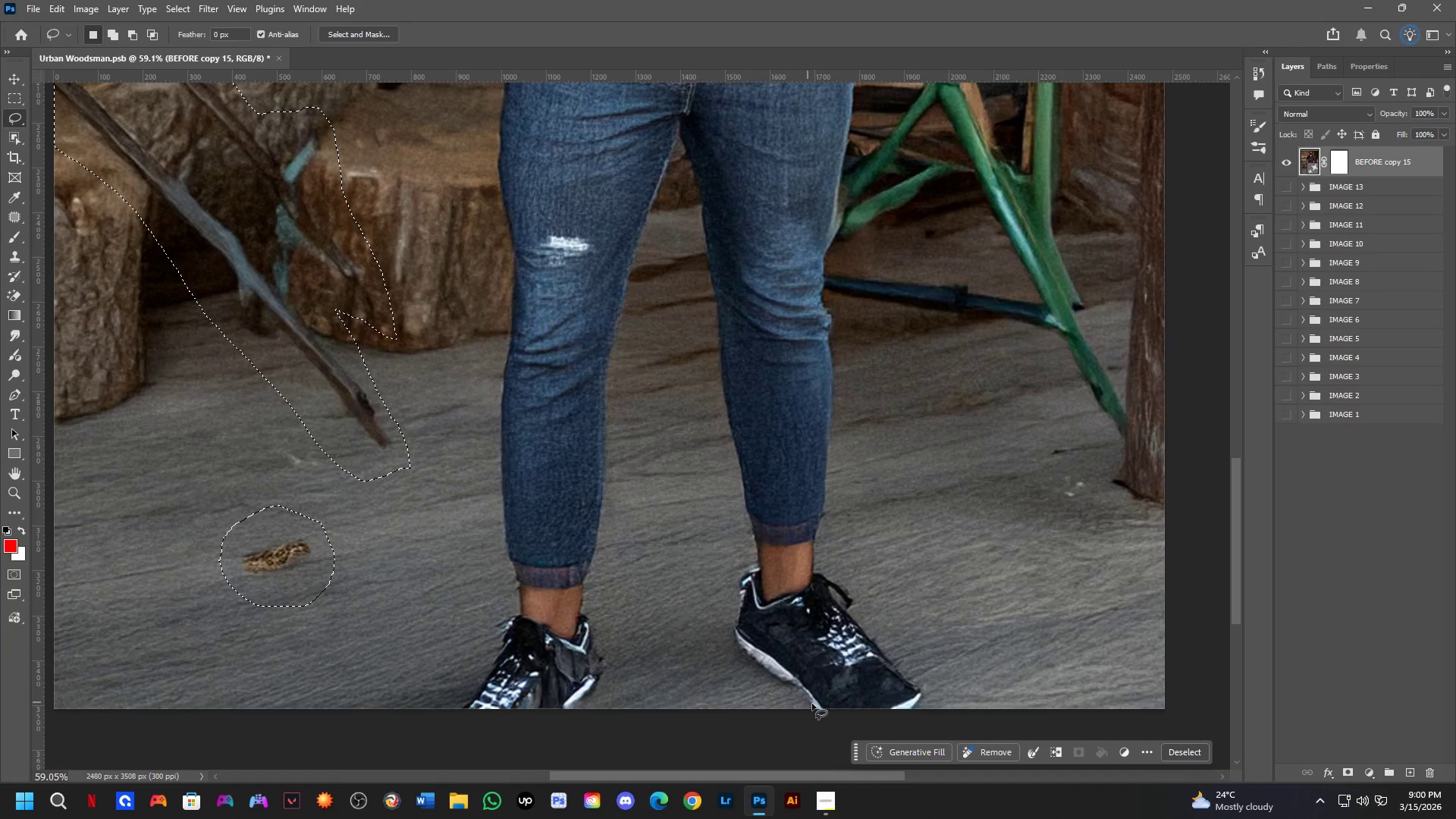 
hold_key(key=Space, duration=0.53)
 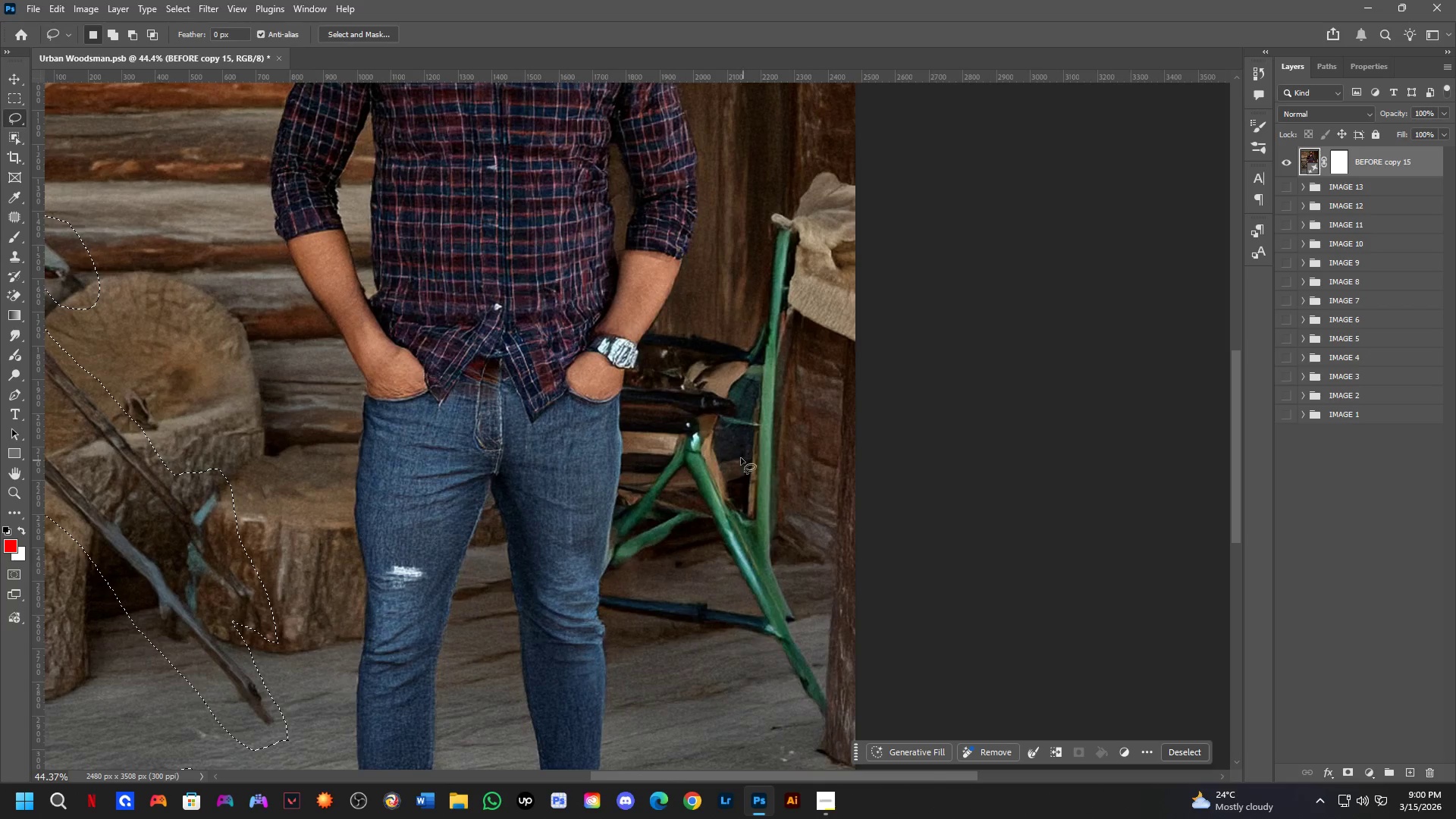 
left_click_drag(start_coordinate=[1034, 422], to_coordinate=[756, 772])
 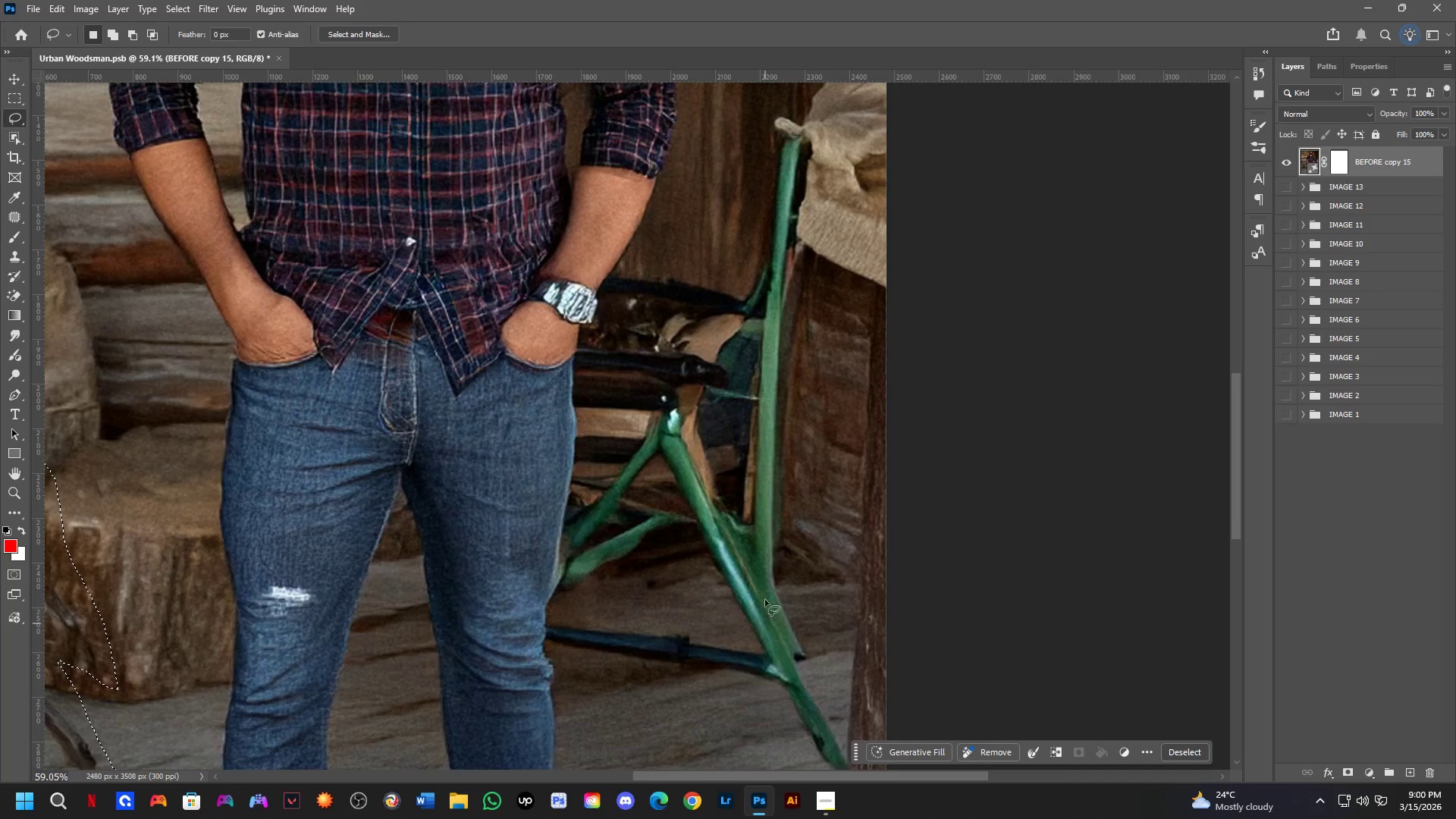 
scroll: coordinate [763, 498], scroll_direction: down, amount: 3.0
 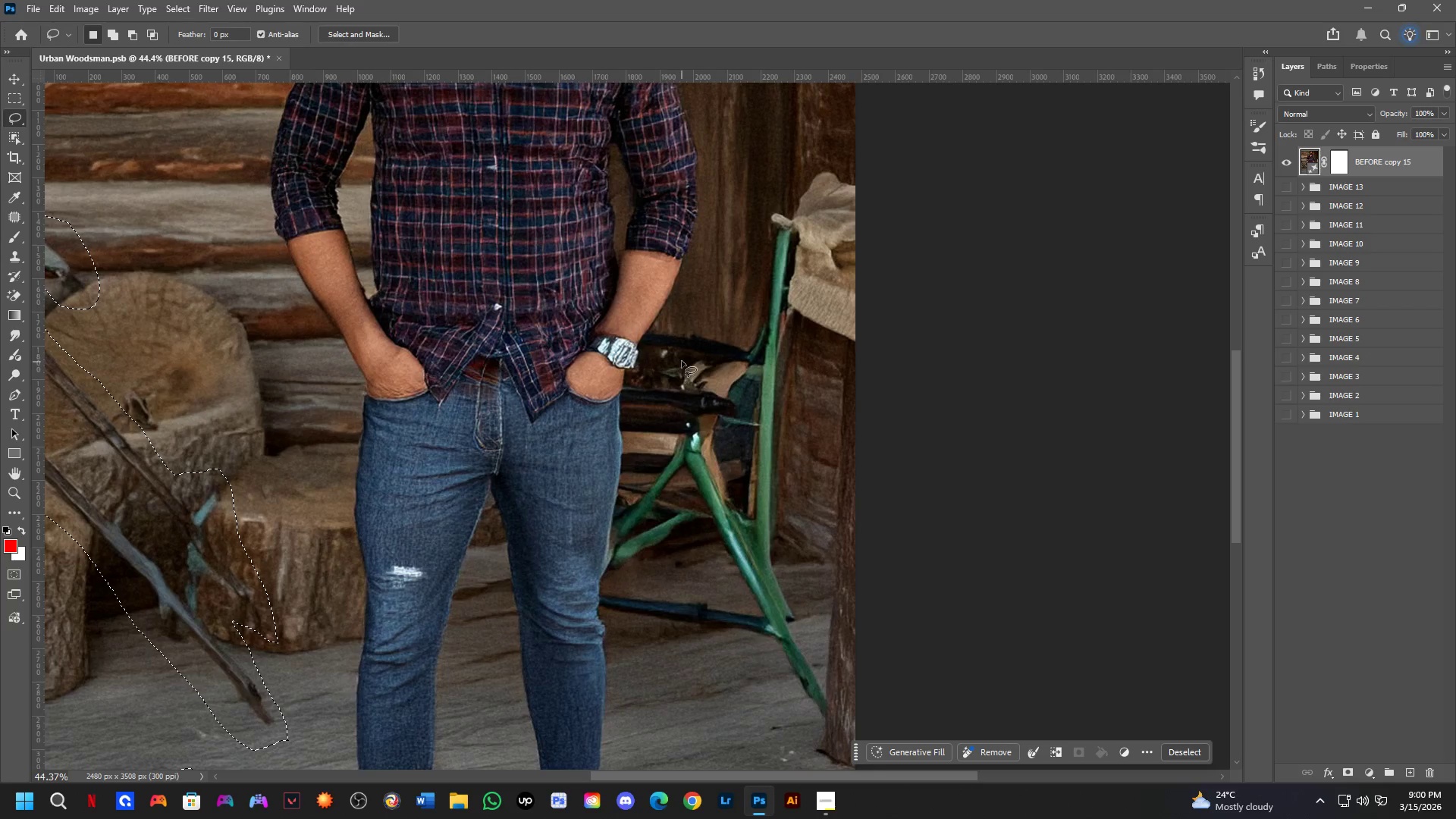 
key(Shift+ShiftLeft)
 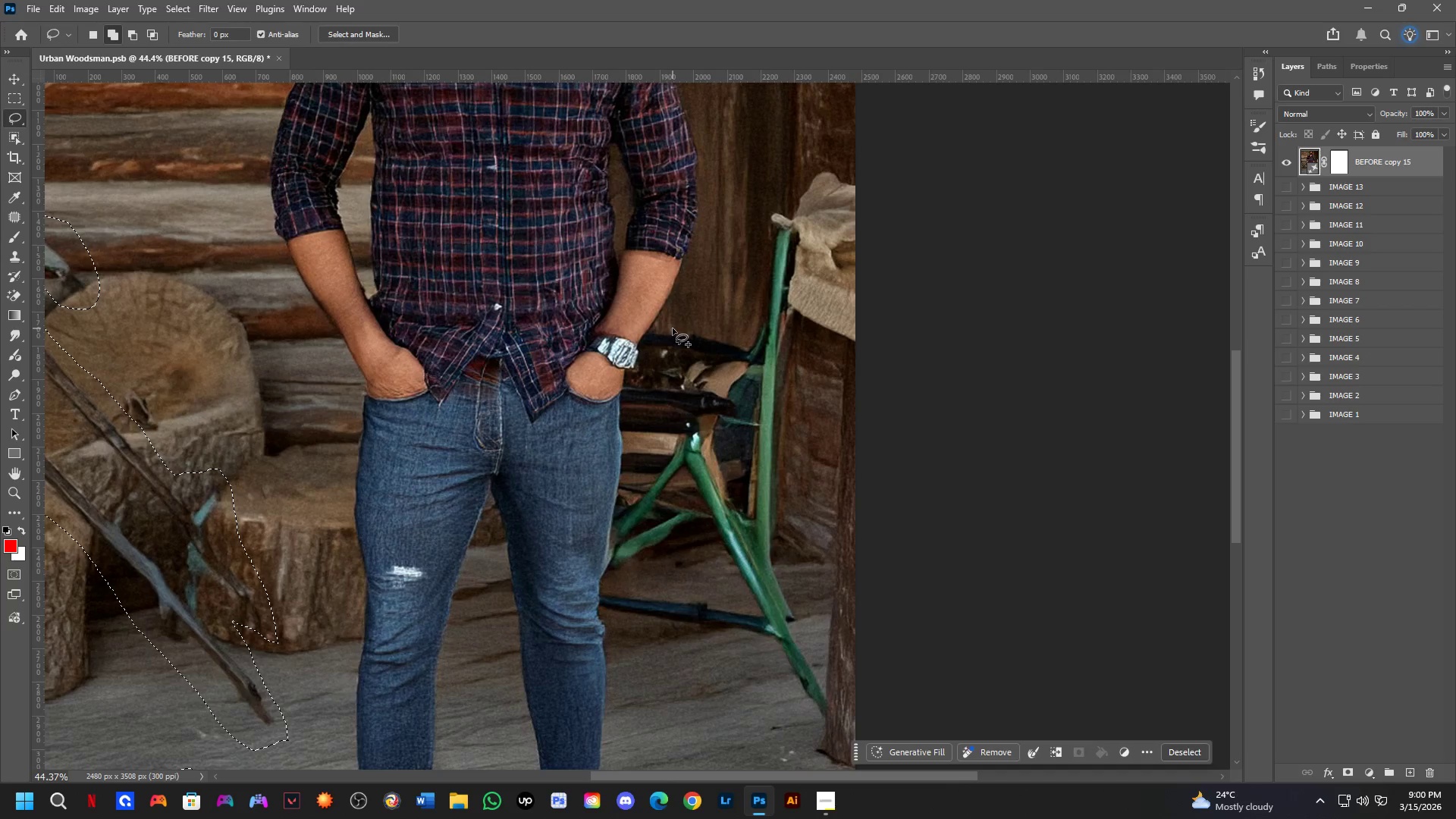 
left_click_drag(start_coordinate=[667, 328], to_coordinate=[708, 324])
 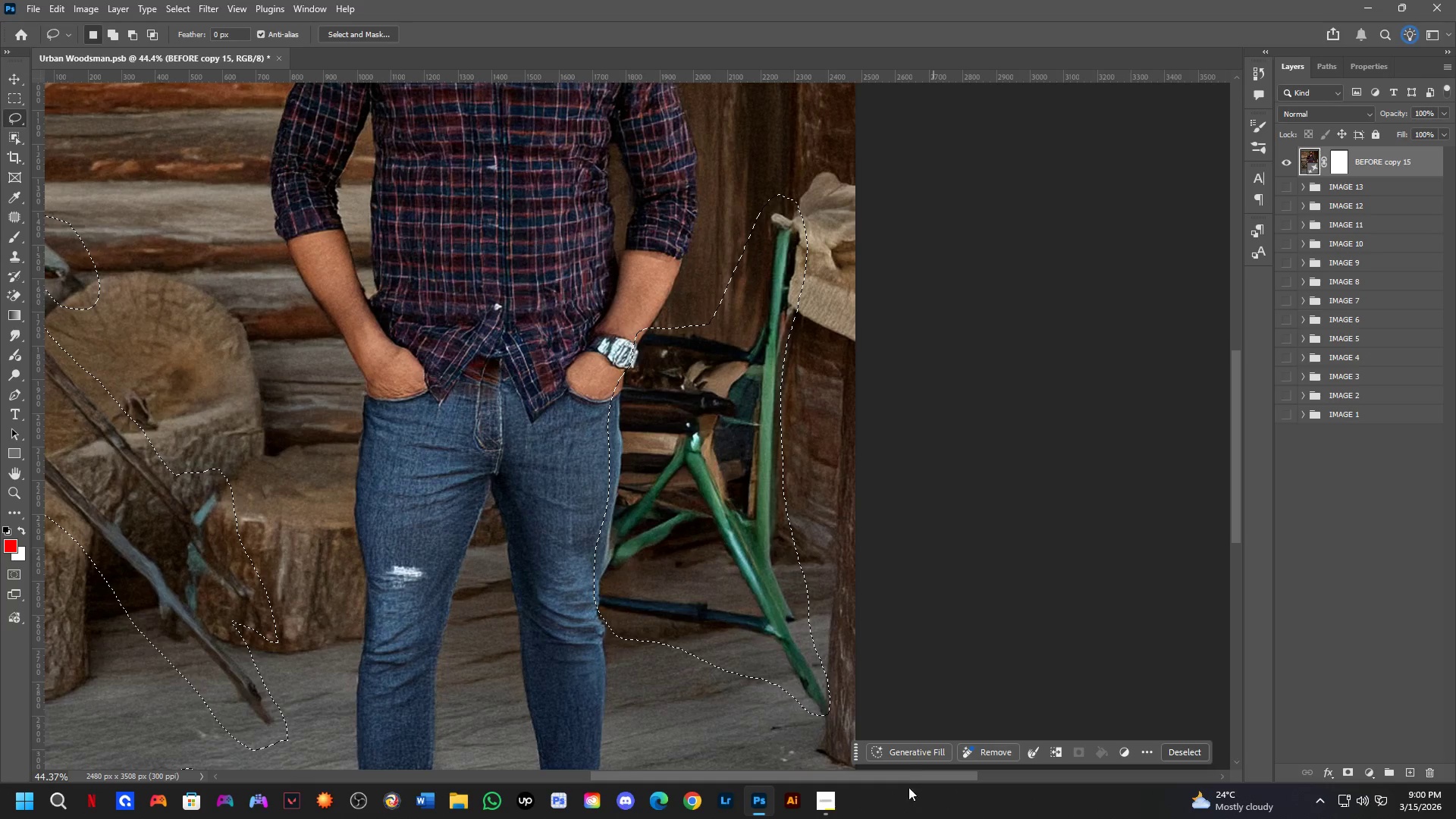 
left_click([906, 757])
 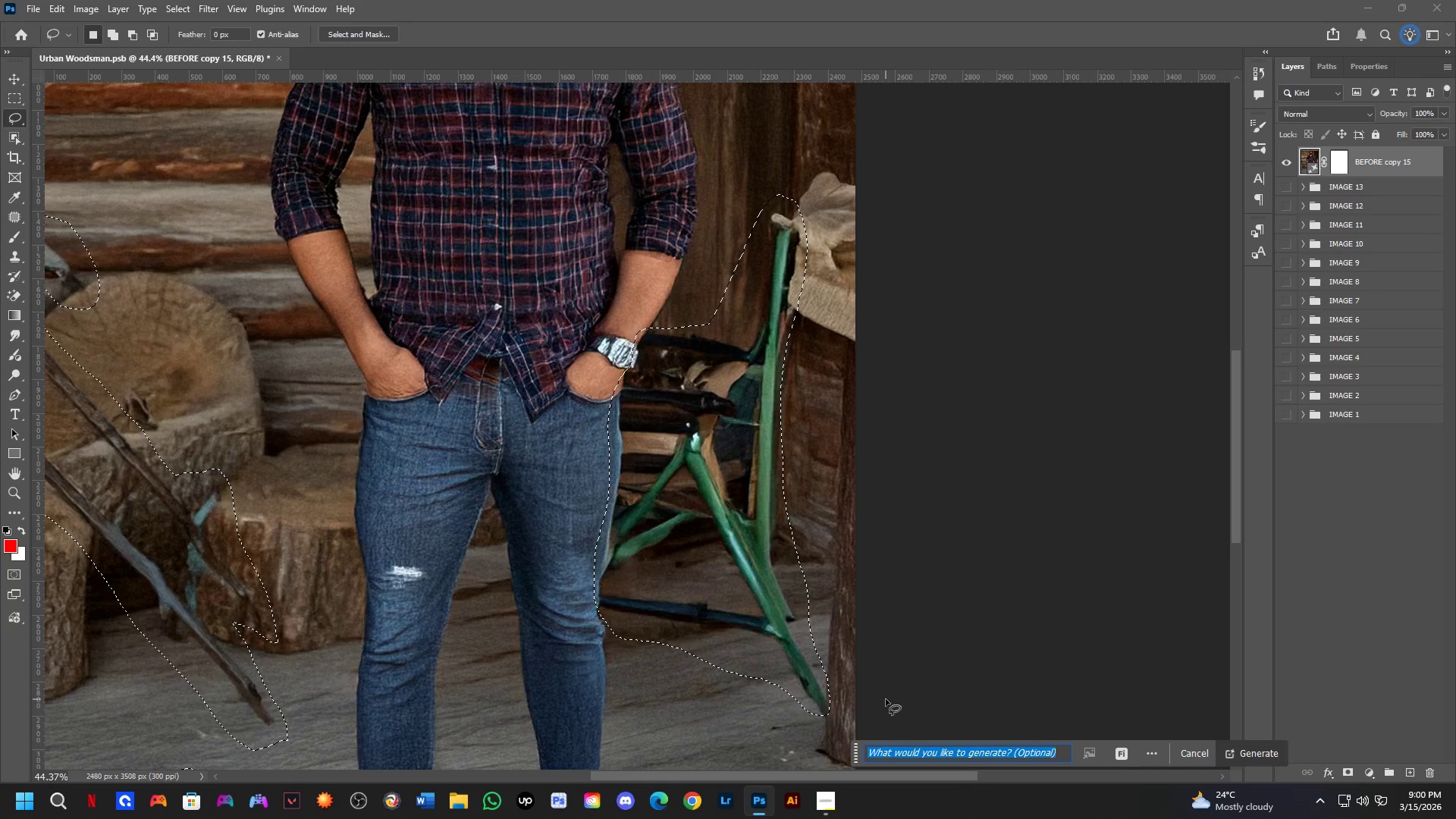 
type(remove)
 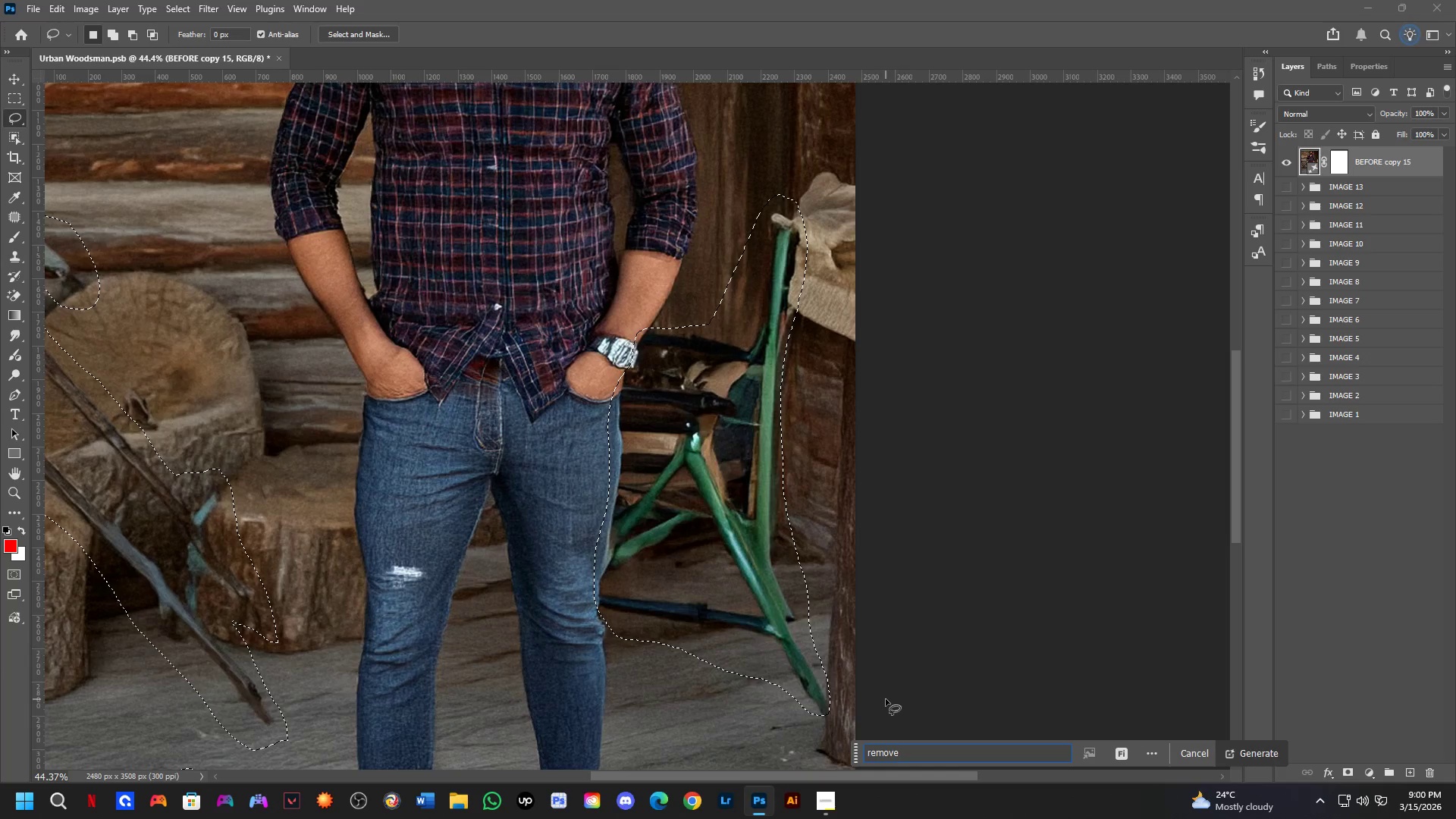 
key(Enter)
 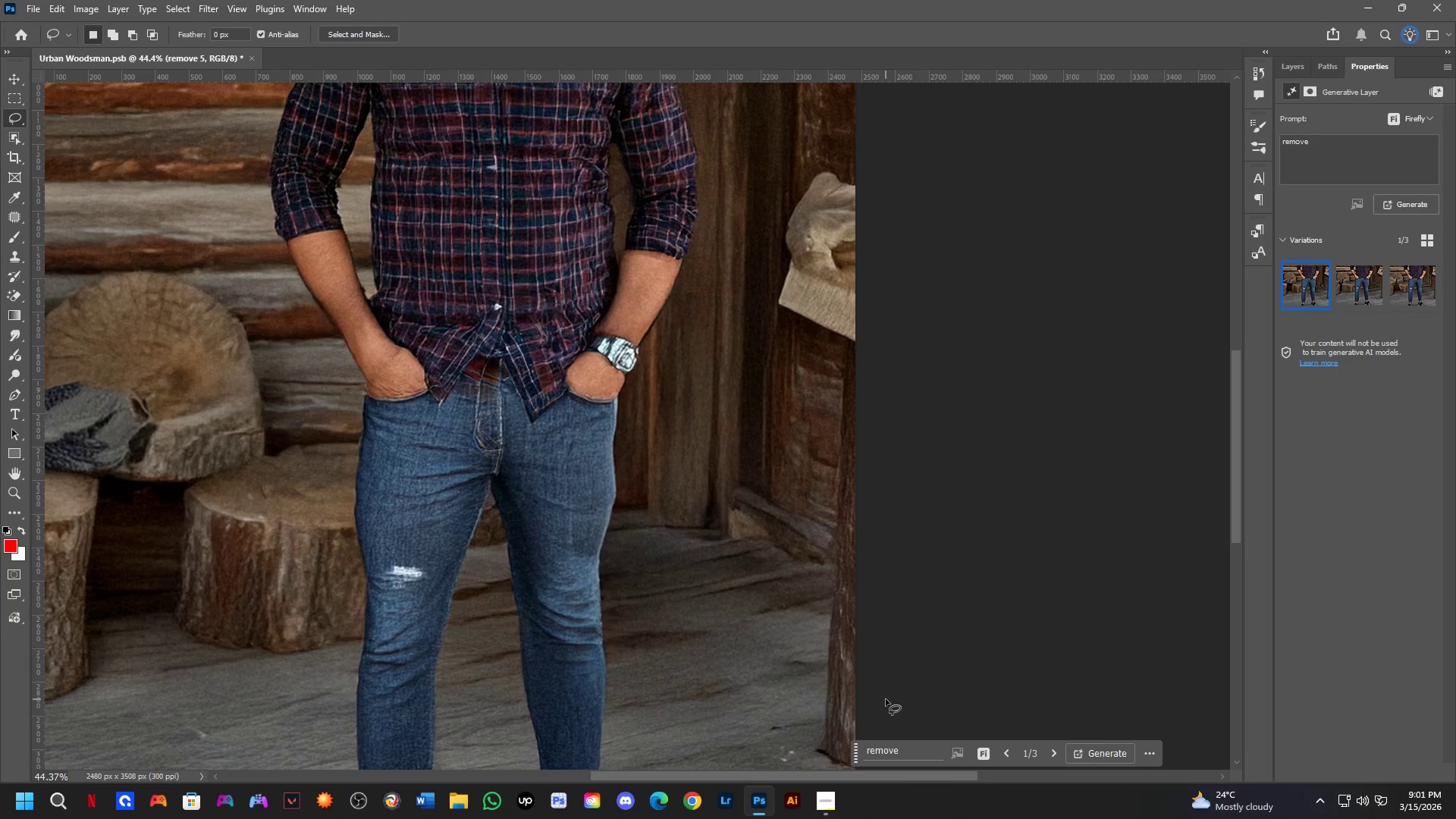 
wait(41.31)
 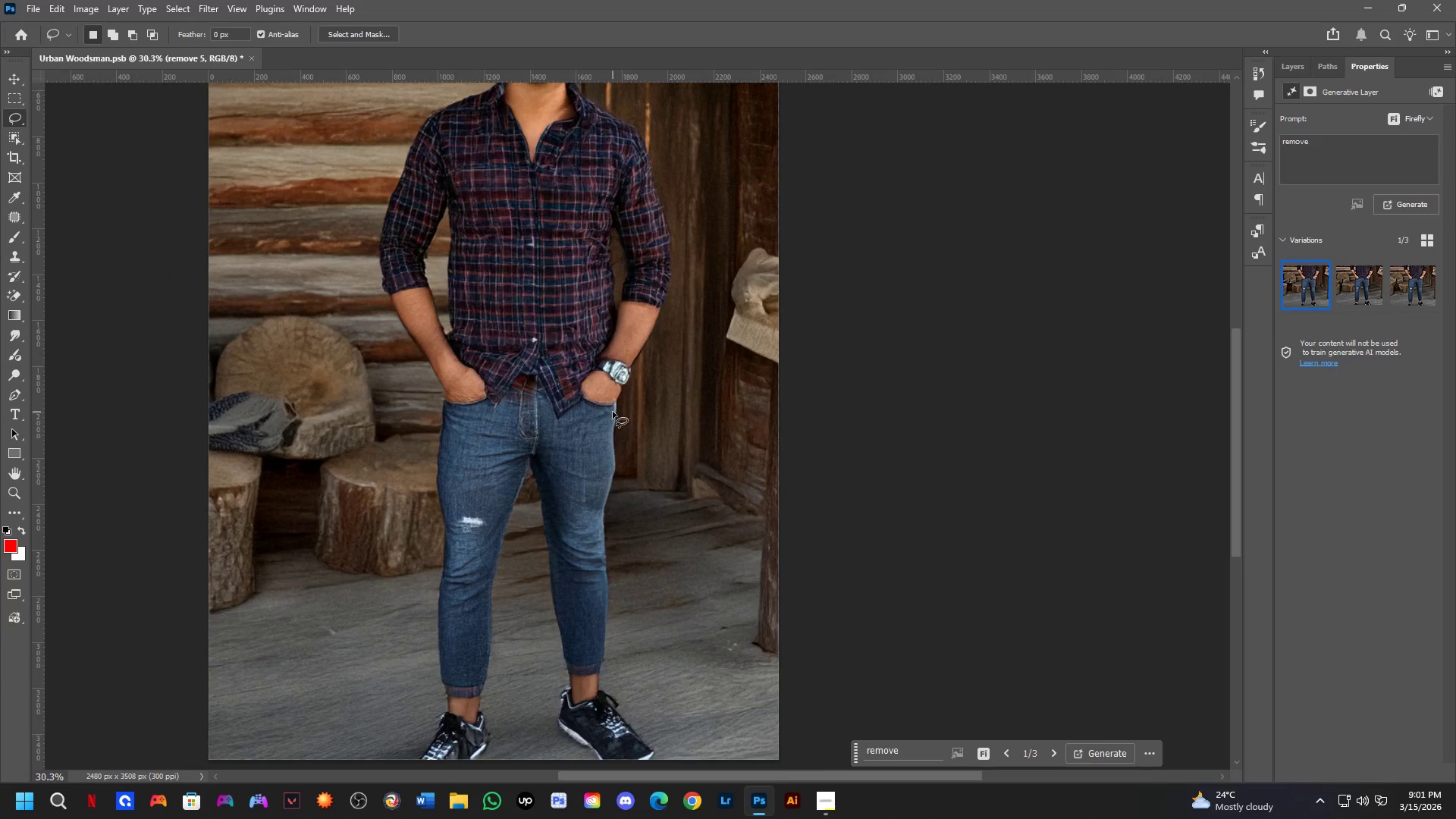 
hold_key(key=Space, duration=0.45)
 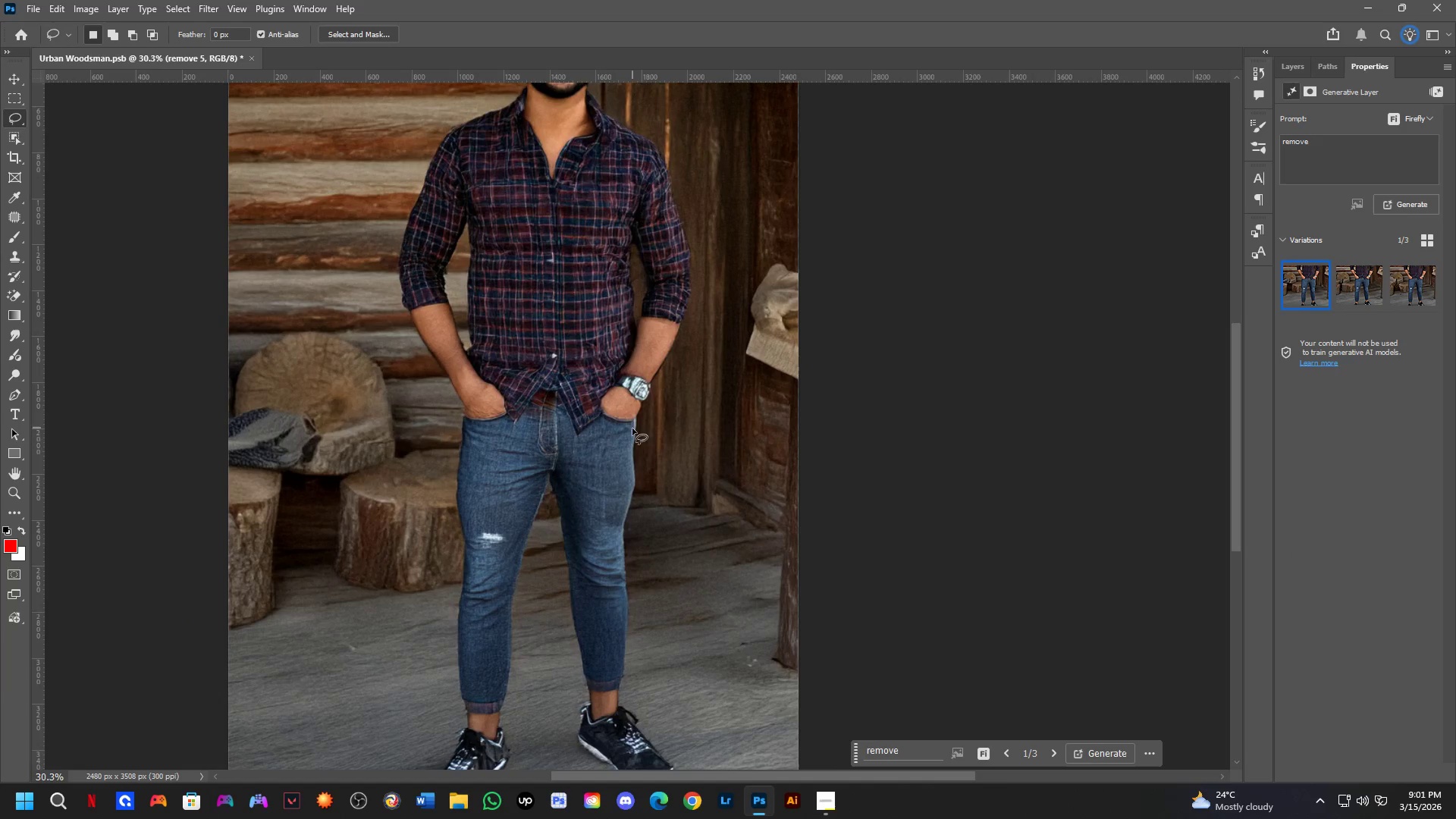 
left_click_drag(start_coordinate=[613, 412], to_coordinate=[632, 428])
 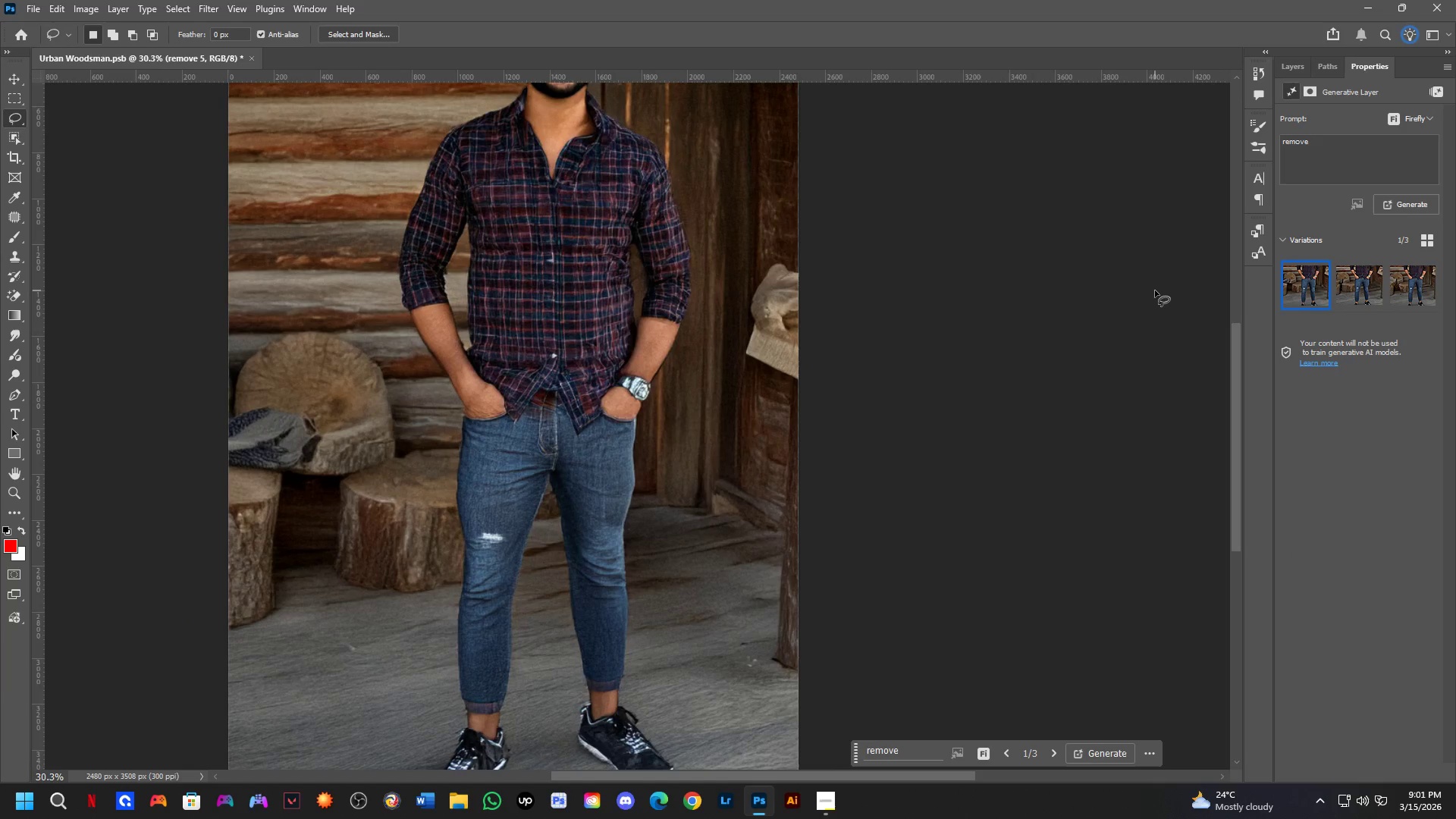 
scroll: coordinate [613, 412], scroll_direction: down, amount: 4.0
 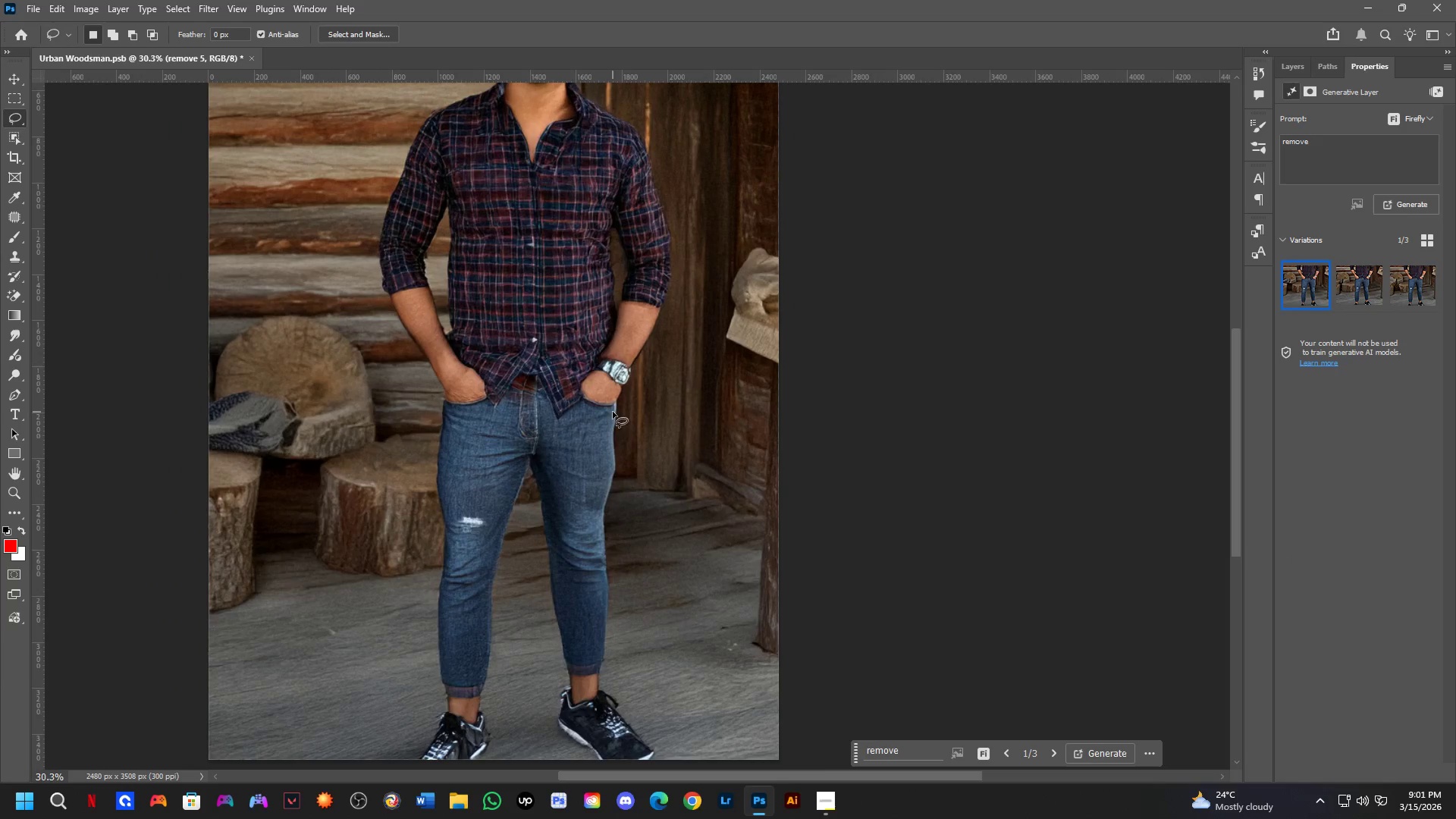 
wait(10.48)
 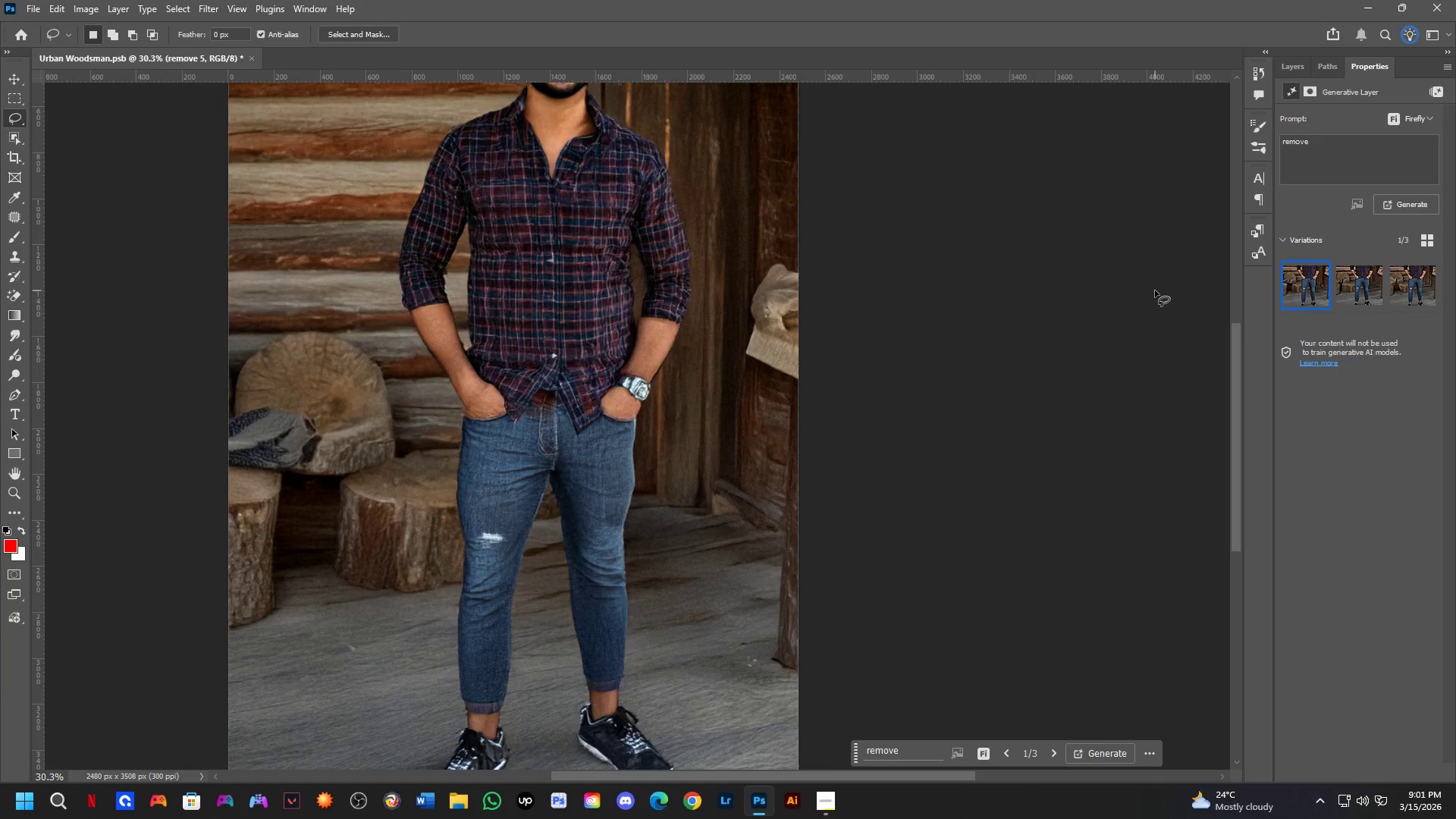 
left_click([1343, 290])
 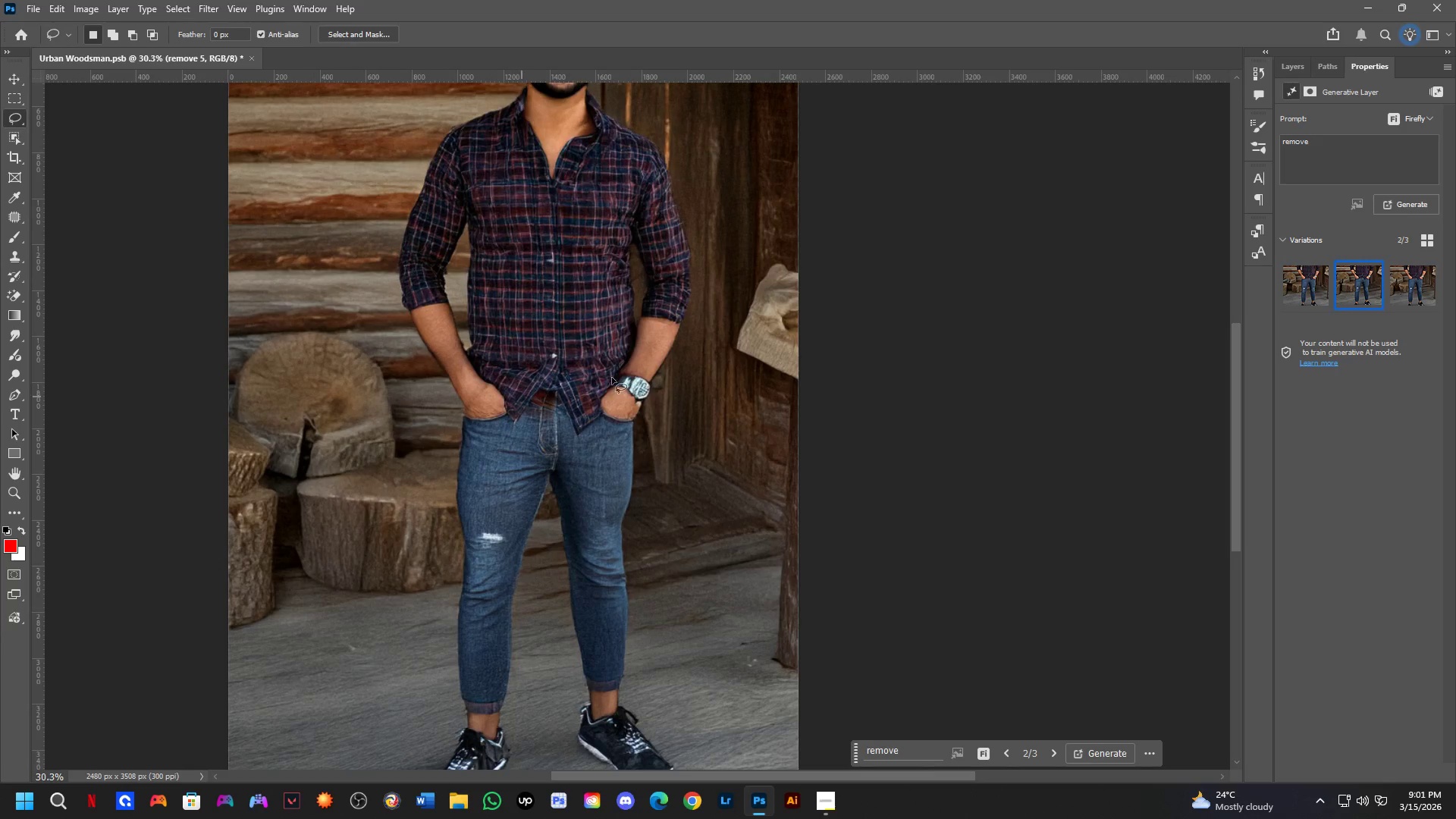 
left_click([1410, 292])
 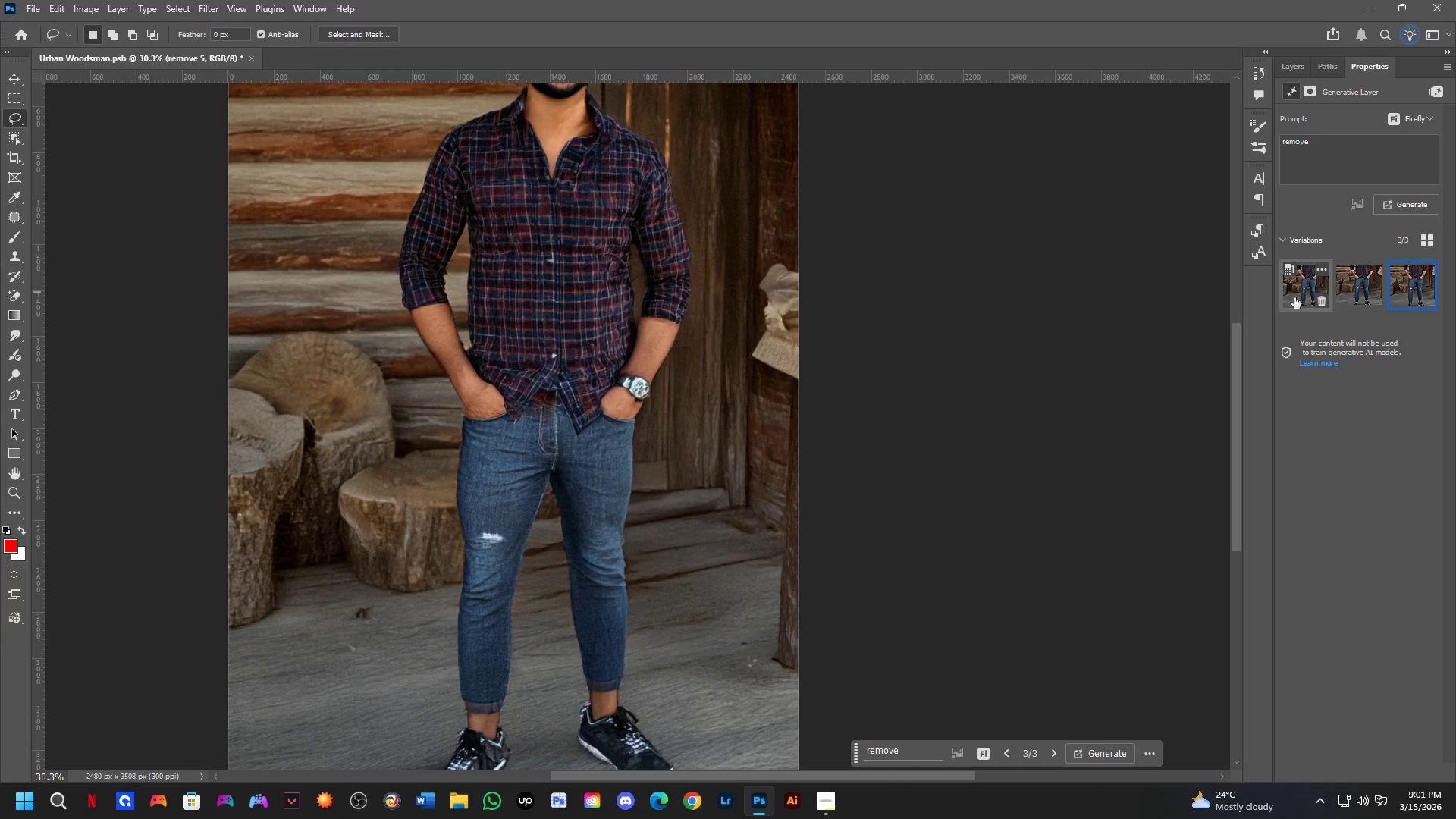 
left_click([1294, 297])
 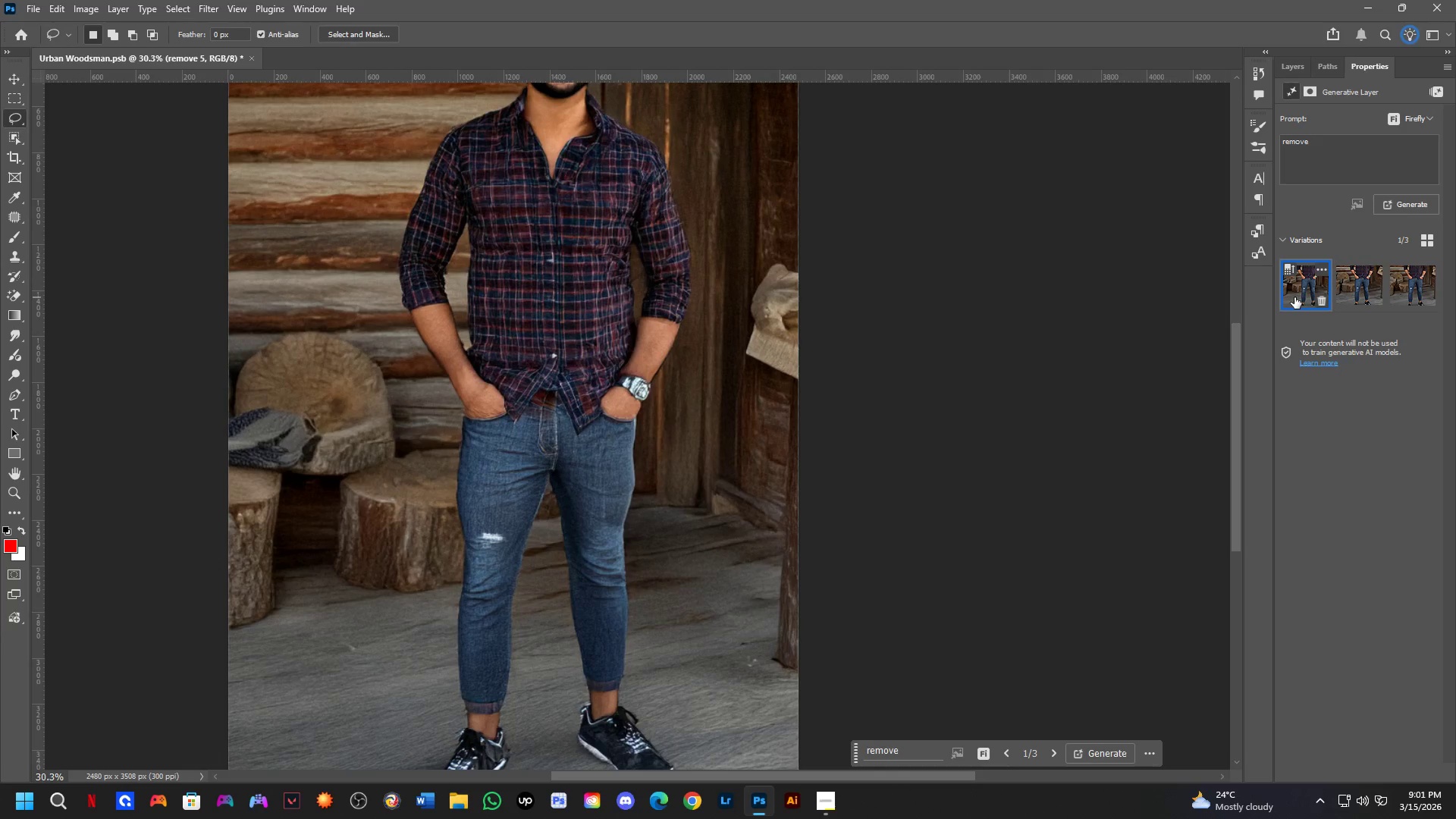 
scroll: coordinate [723, 509], scroll_direction: down, amount: 5.0
 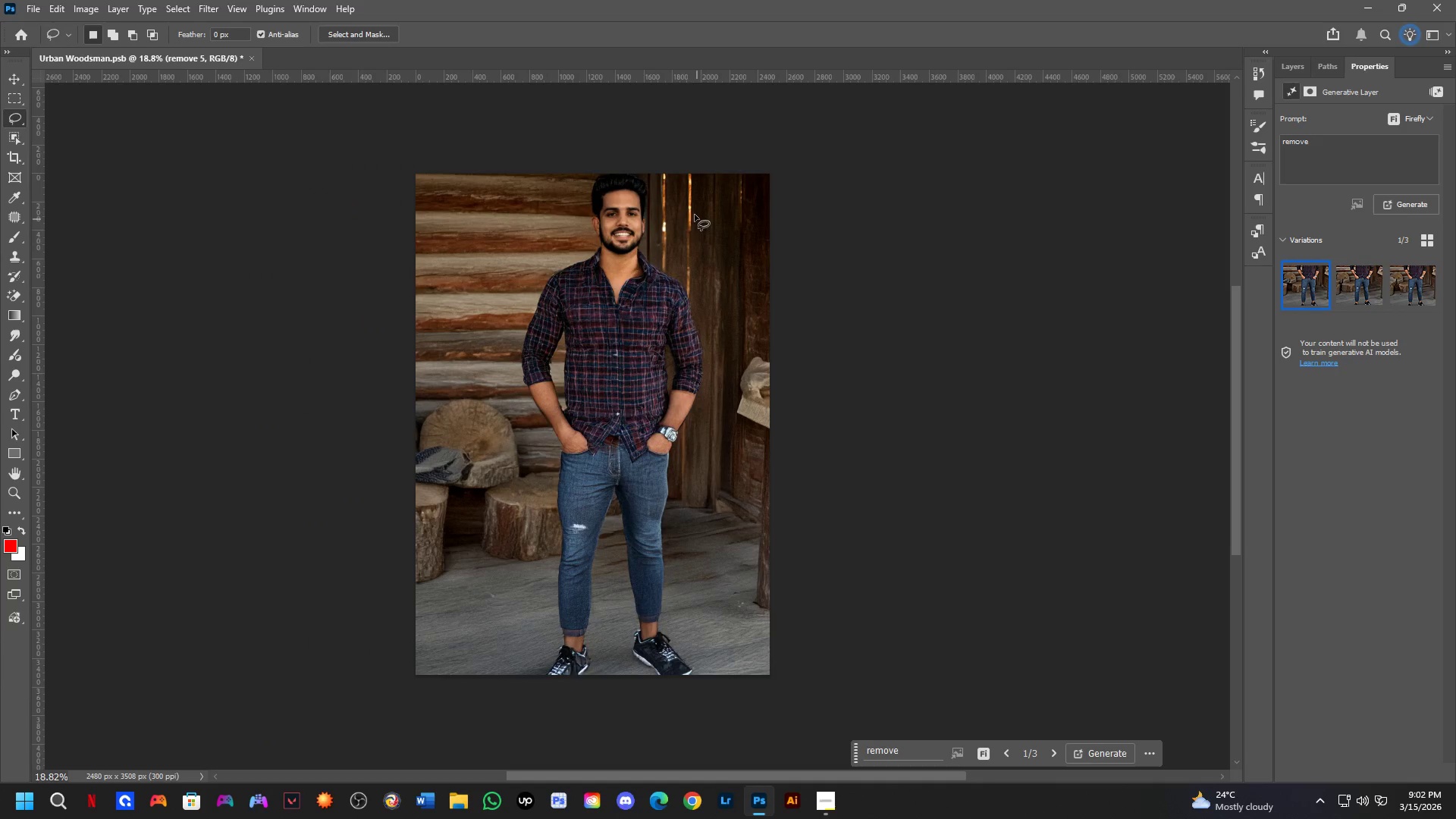 
key(Shift+ShiftLeft)
 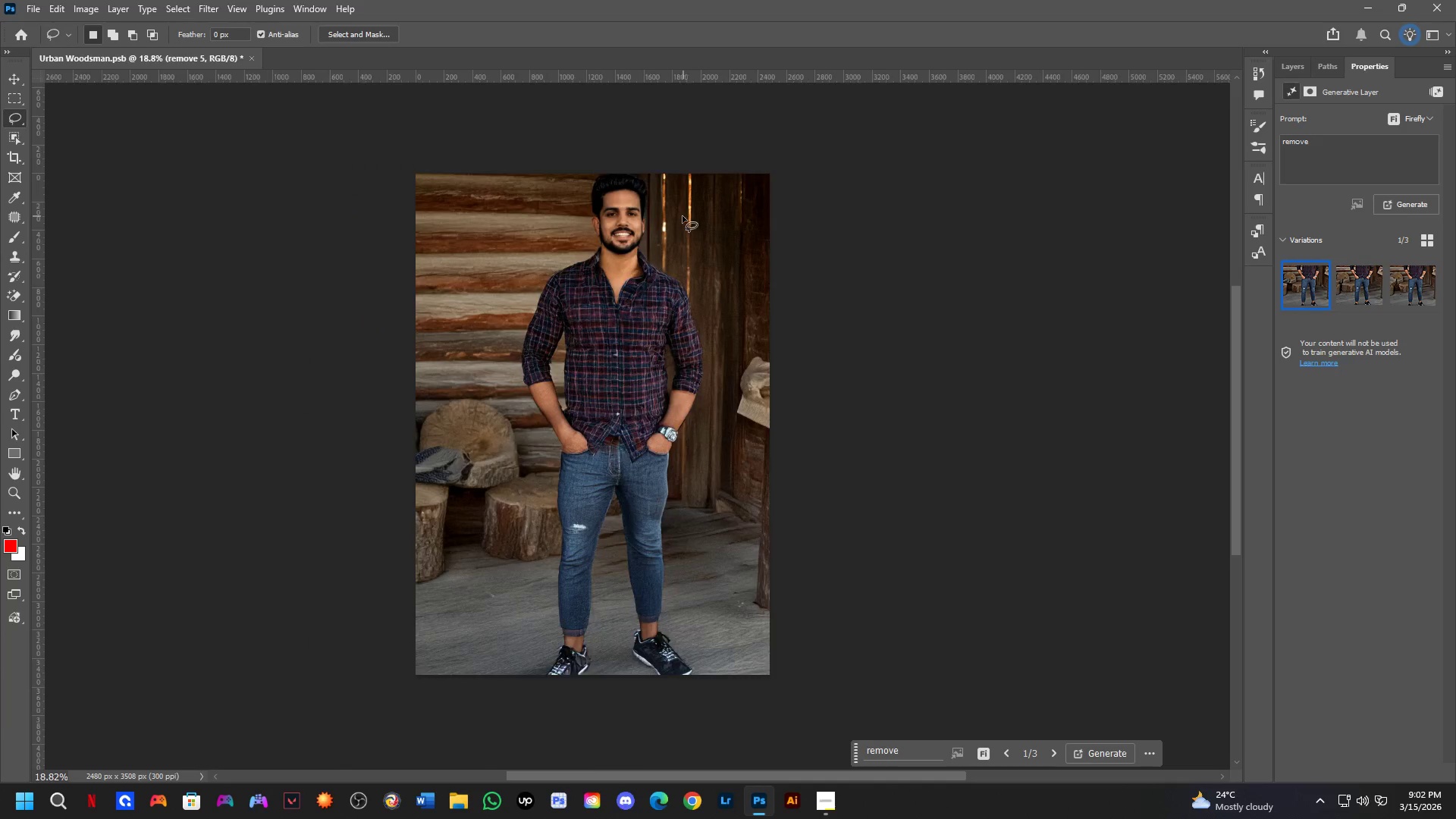 
key(Shift+ShiftLeft)
 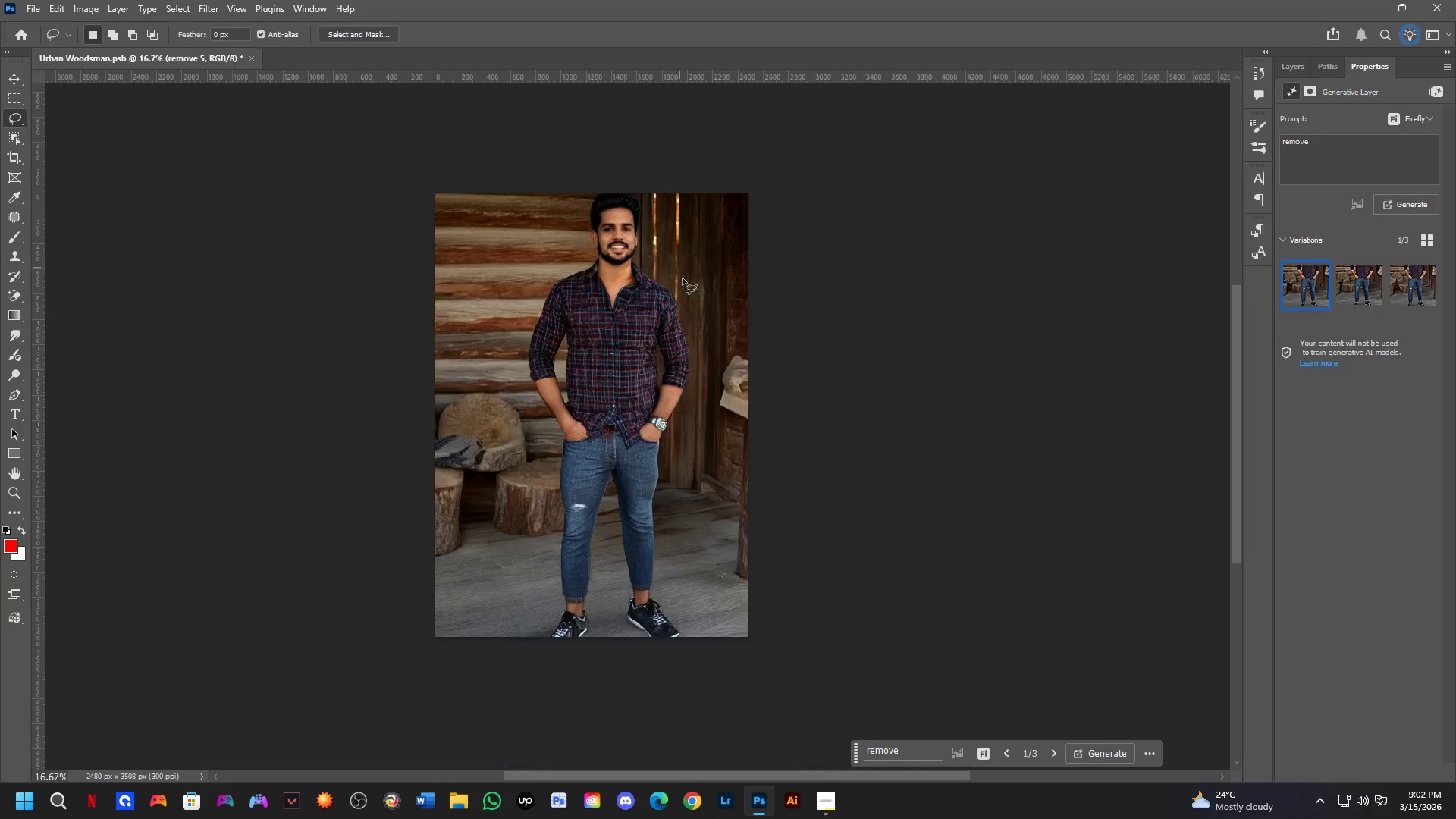 
key(Shift+ShiftLeft)
 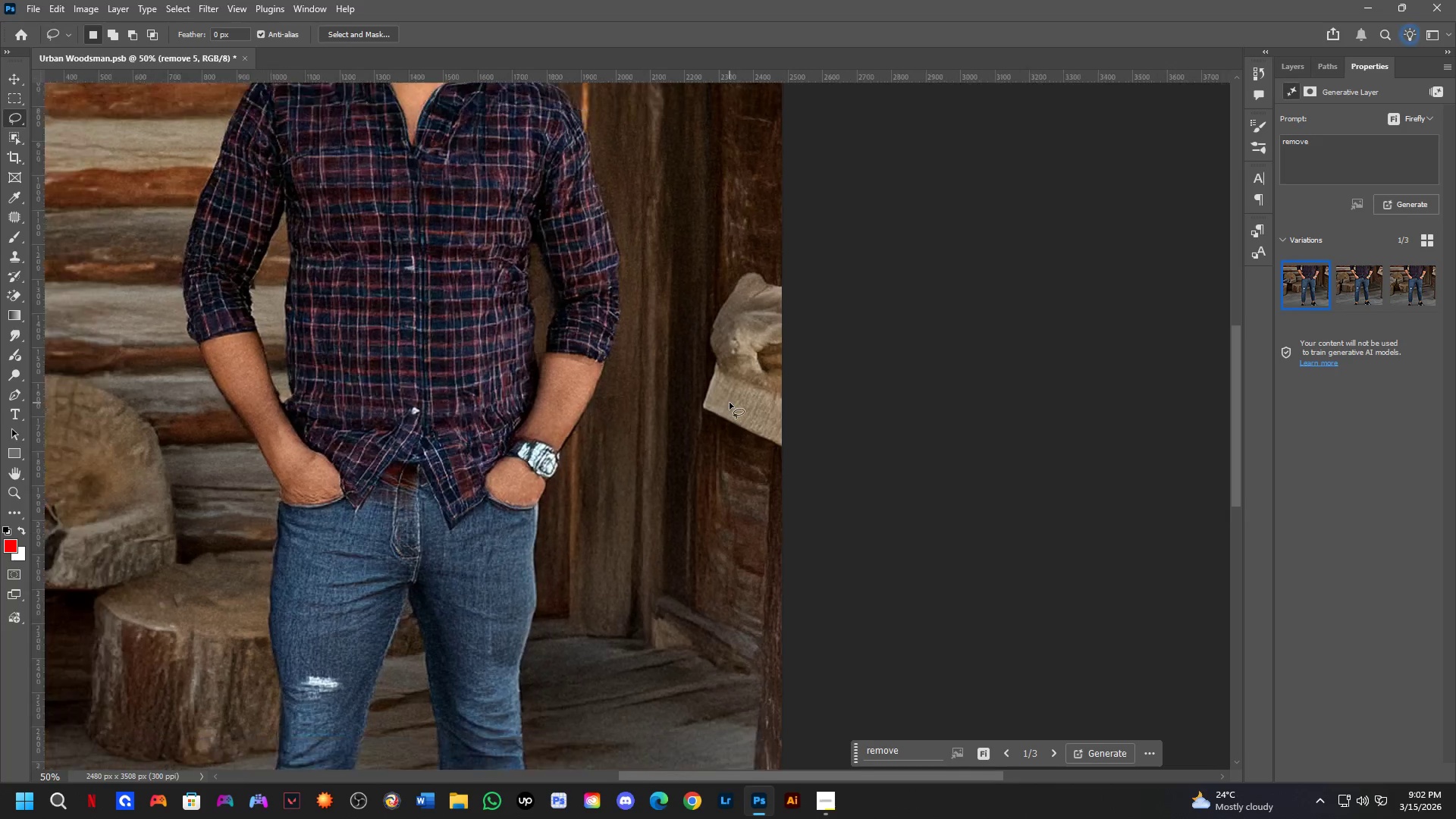 
key(Space)
 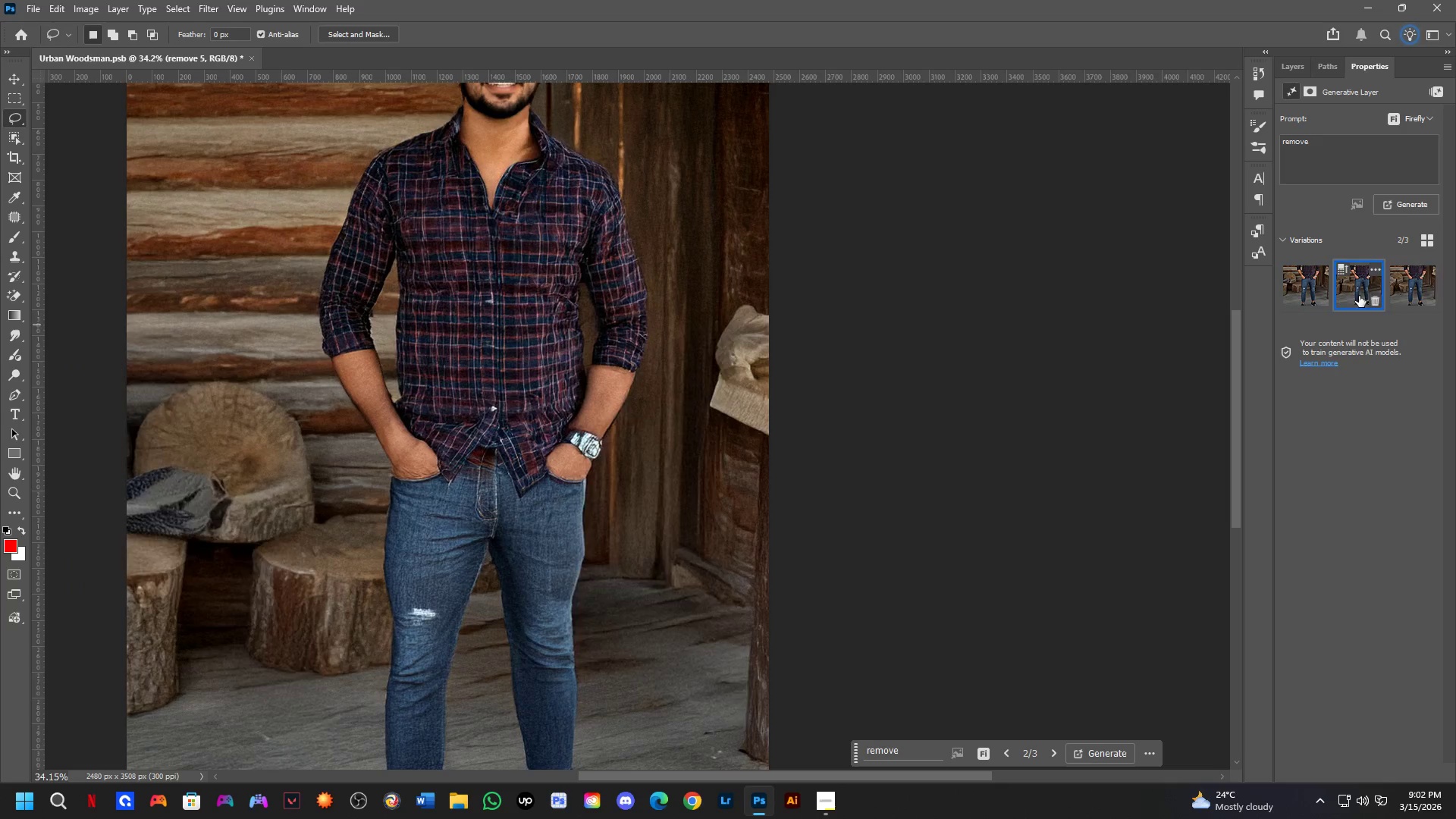 
scroll: coordinate [730, 403], scroll_direction: down, amount: 1.0
 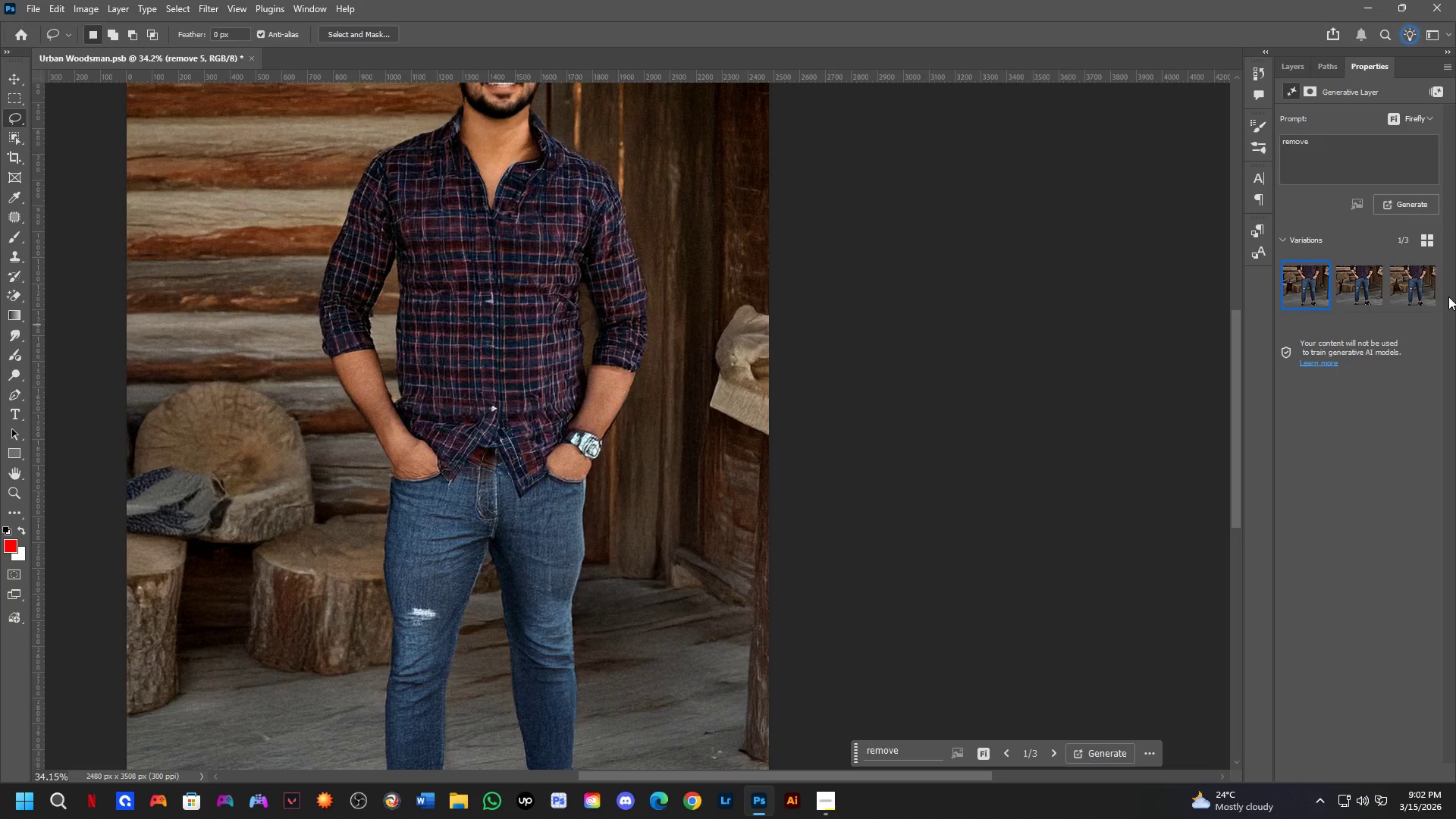 
double_click([1416, 300])
 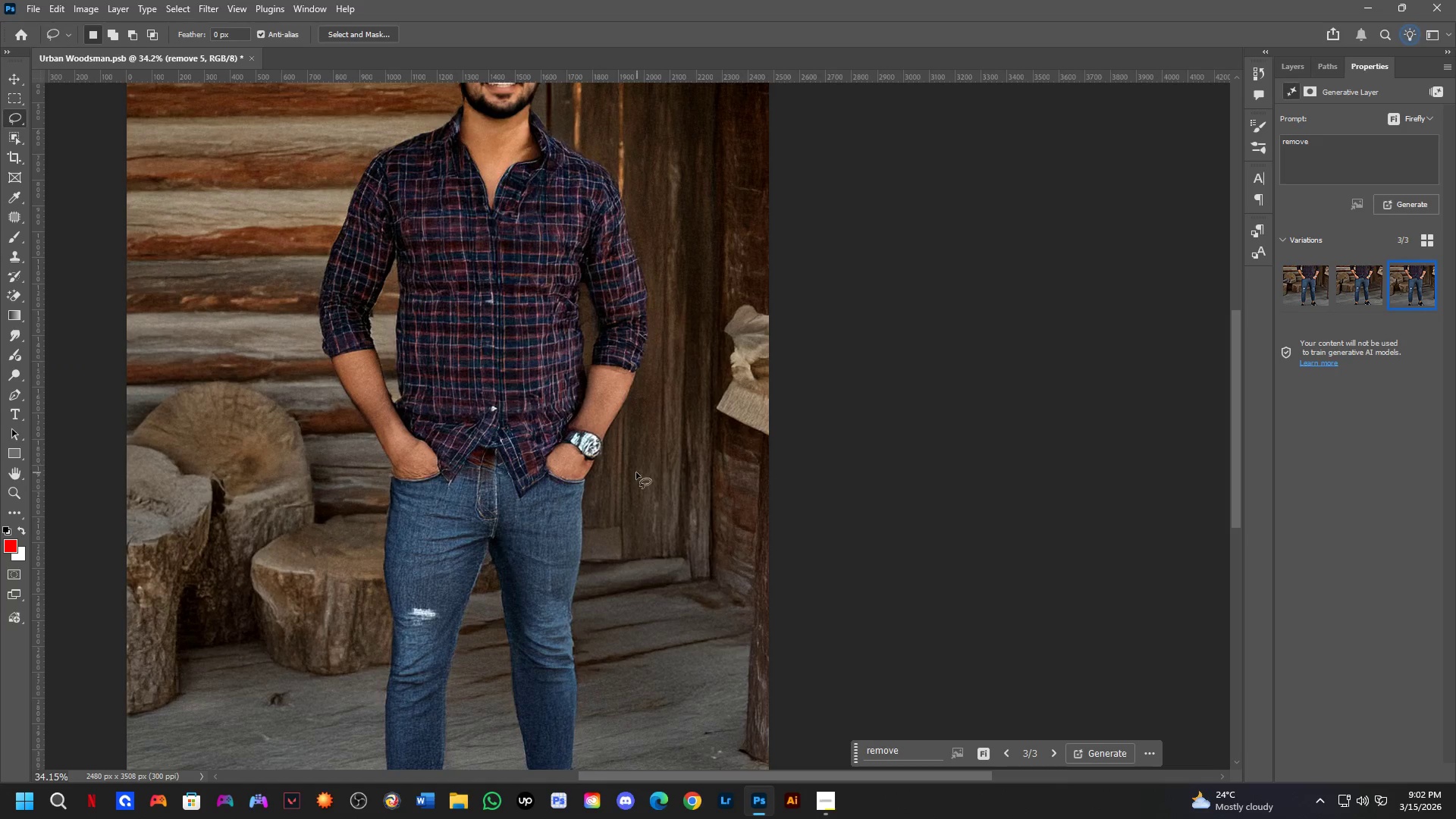 
hold_key(key=Space, duration=0.53)
 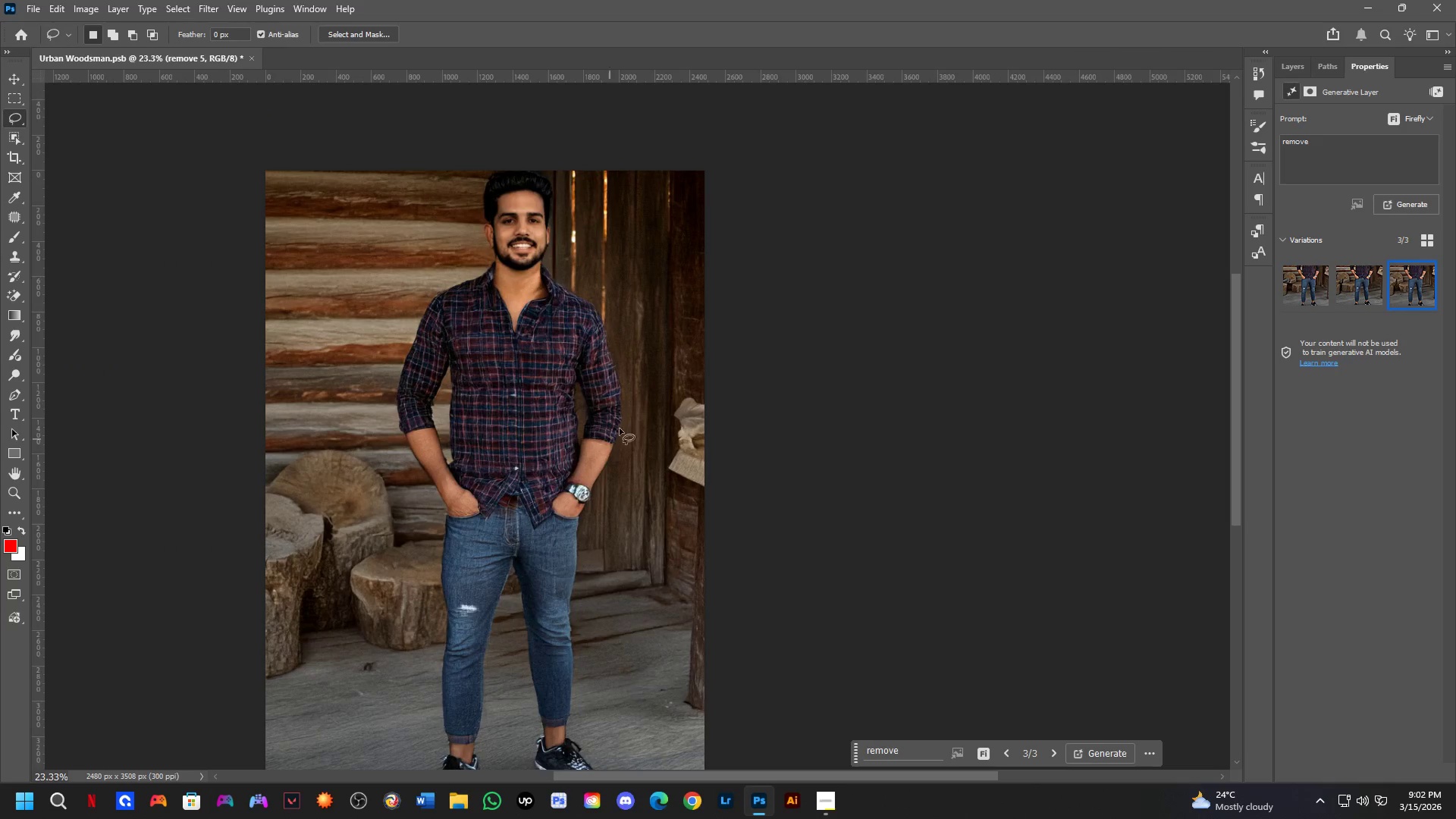 
left_click_drag(start_coordinate=[458, 515], to_coordinate=[496, 545])
 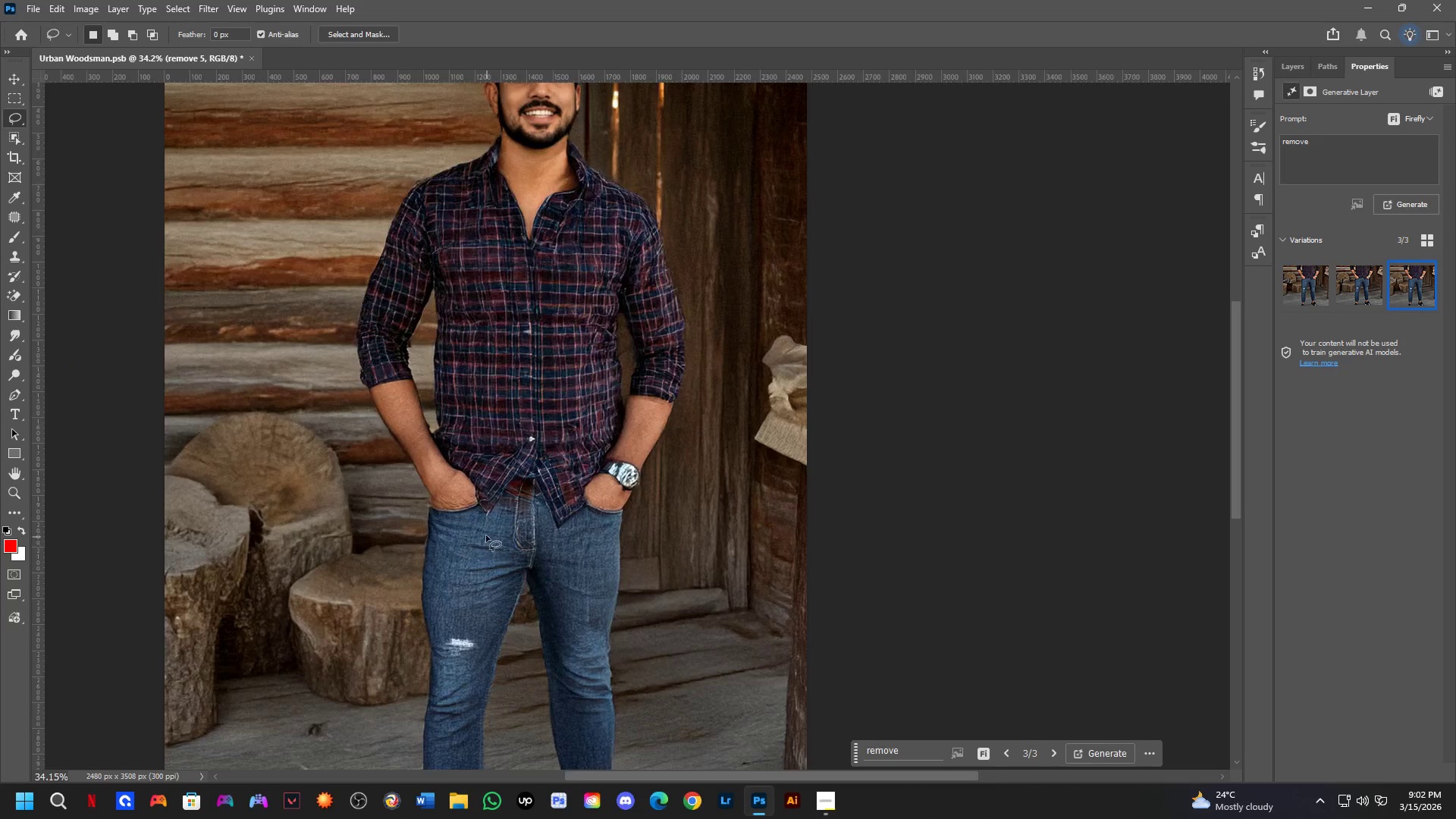 
scroll: coordinate [484, 531], scroll_direction: down, amount: 4.0
 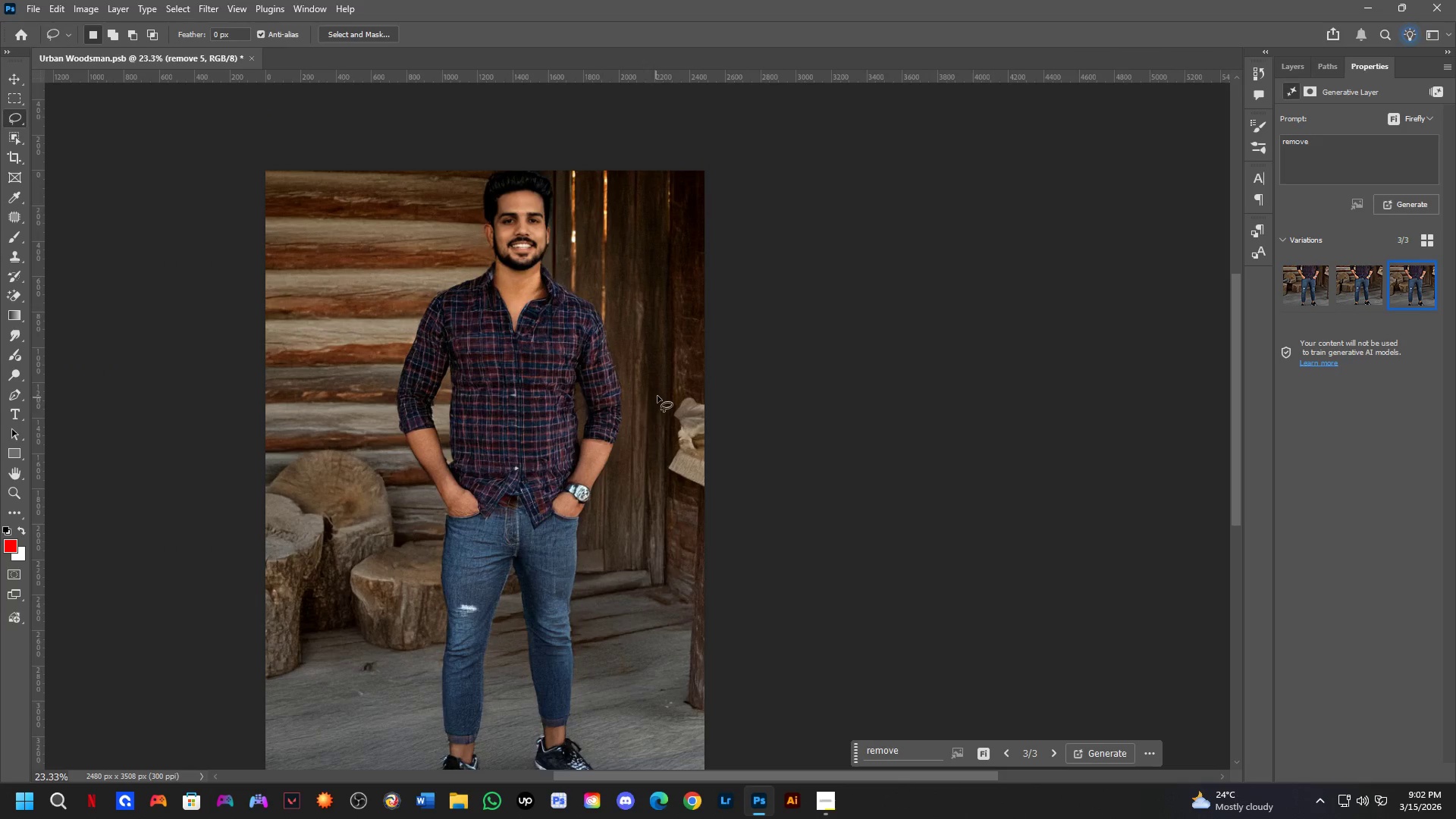 
left_click_drag(start_coordinate=[663, 391], to_coordinate=[727, 384])
 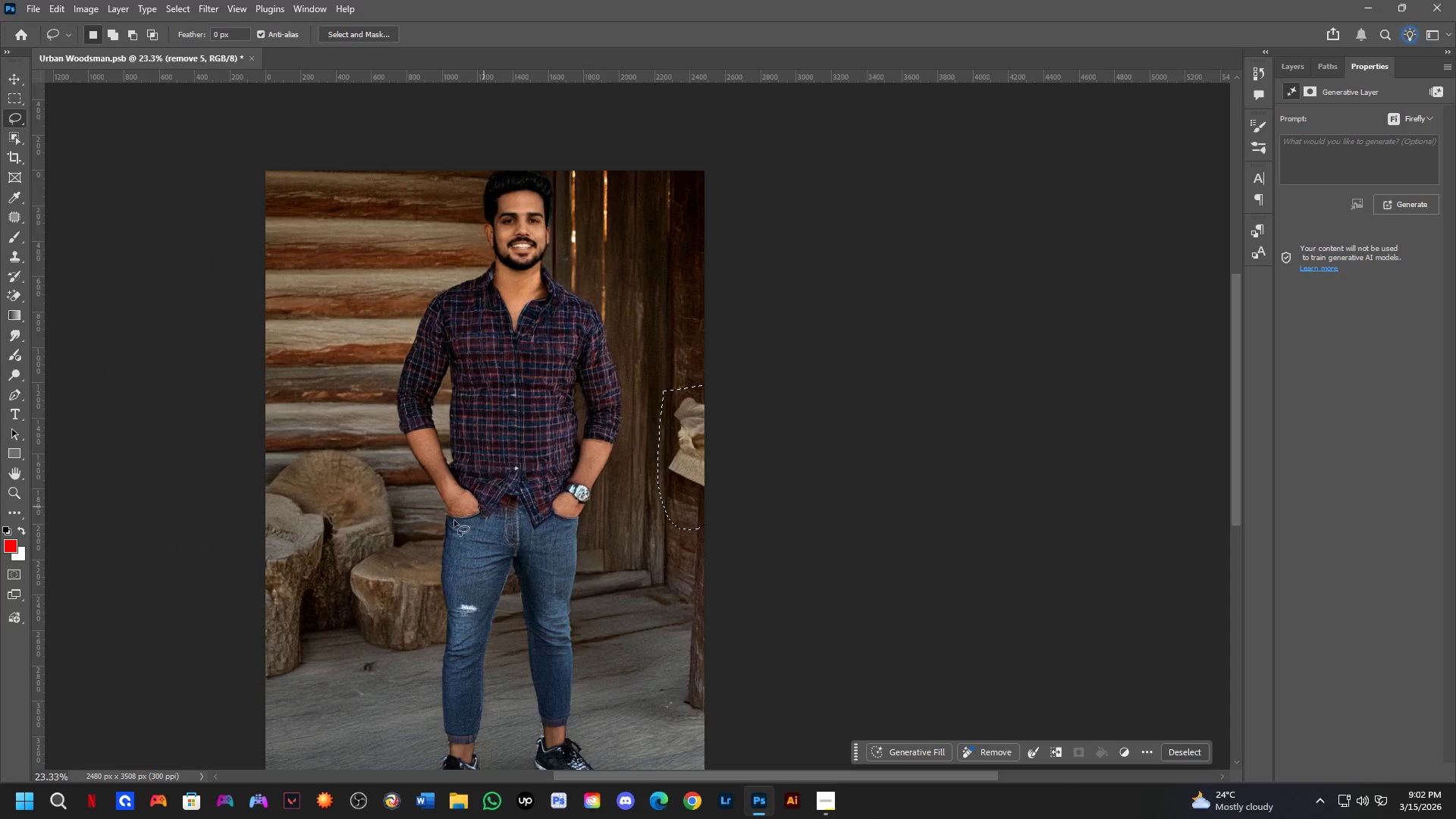 
hold_key(key=Space, duration=0.45)
 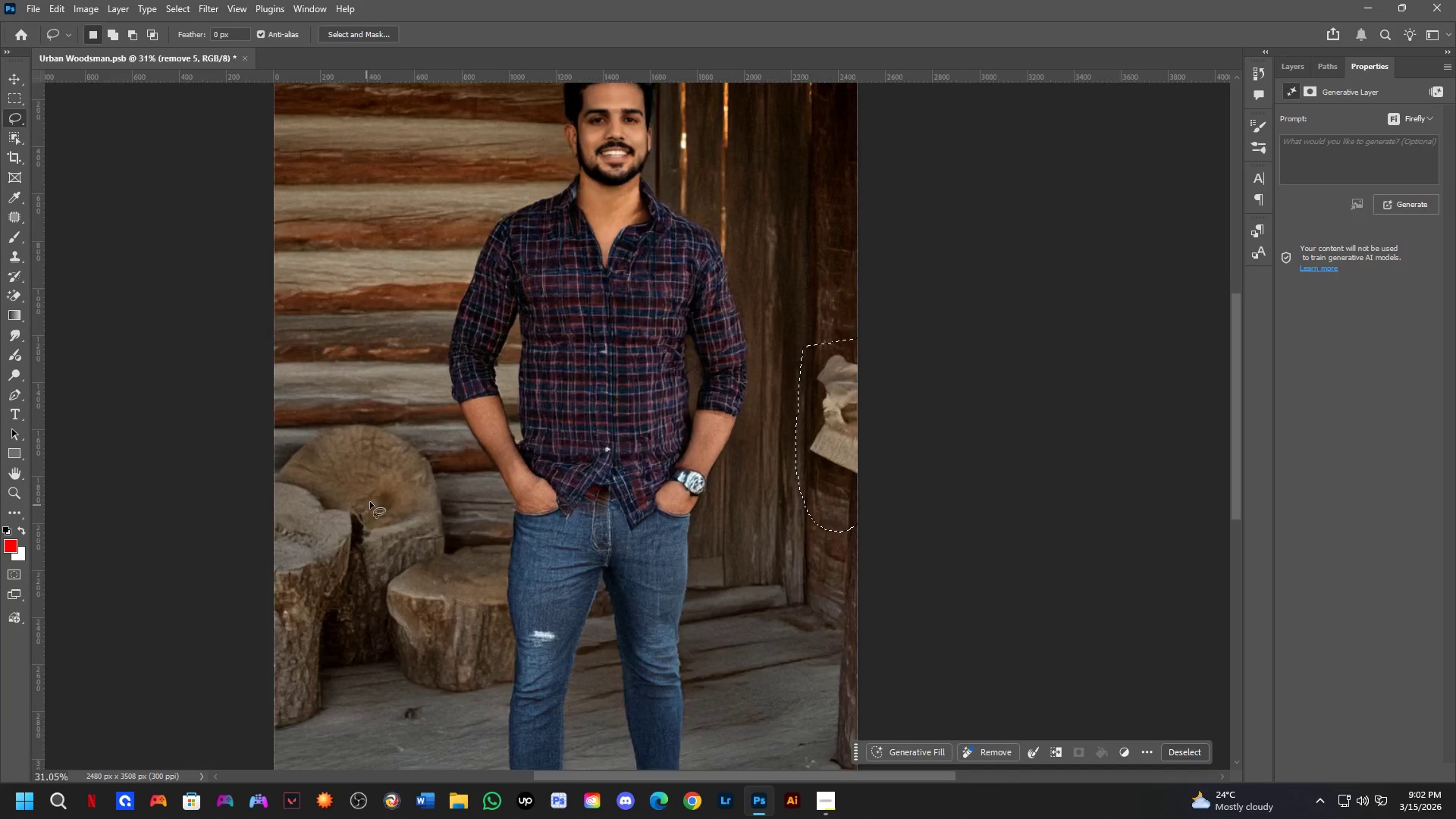 
left_click_drag(start_coordinate=[354, 562], to_coordinate=[381, 561])
 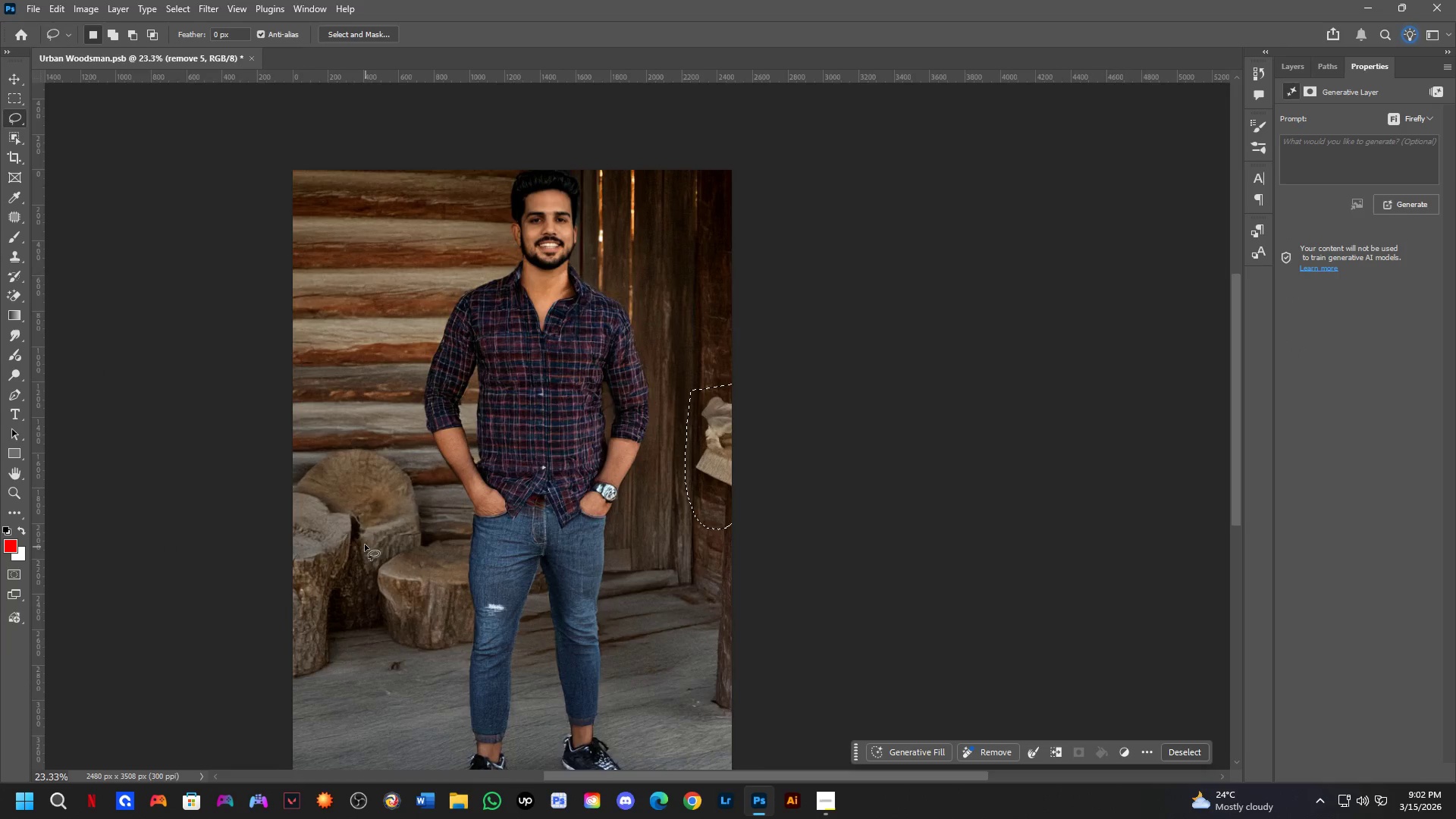 
scroll: coordinate [437, 466], scroll_direction: down, amount: 1.0
 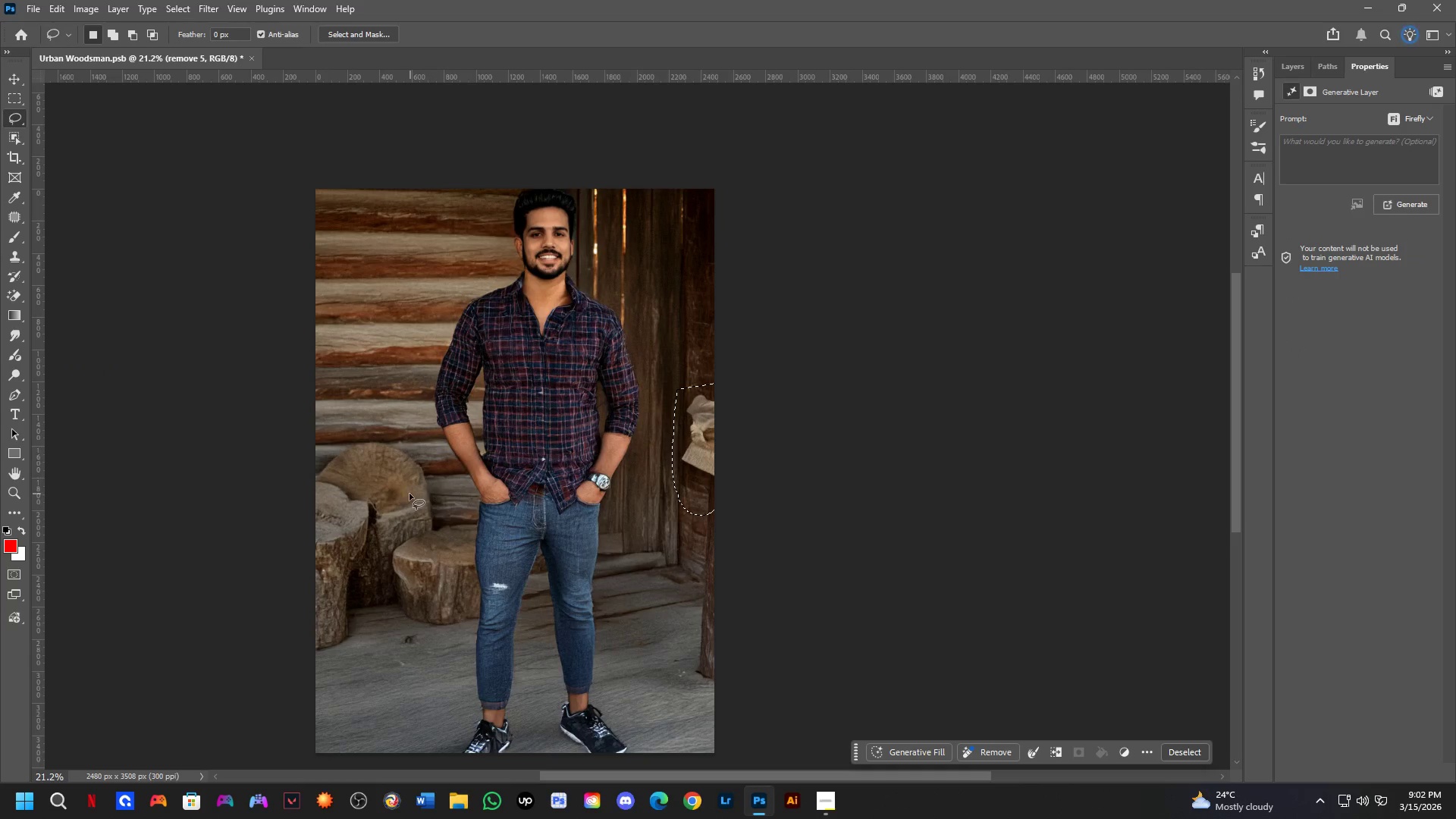 
scroll: coordinate [393, 504], scroll_direction: up, amount: 3.0
 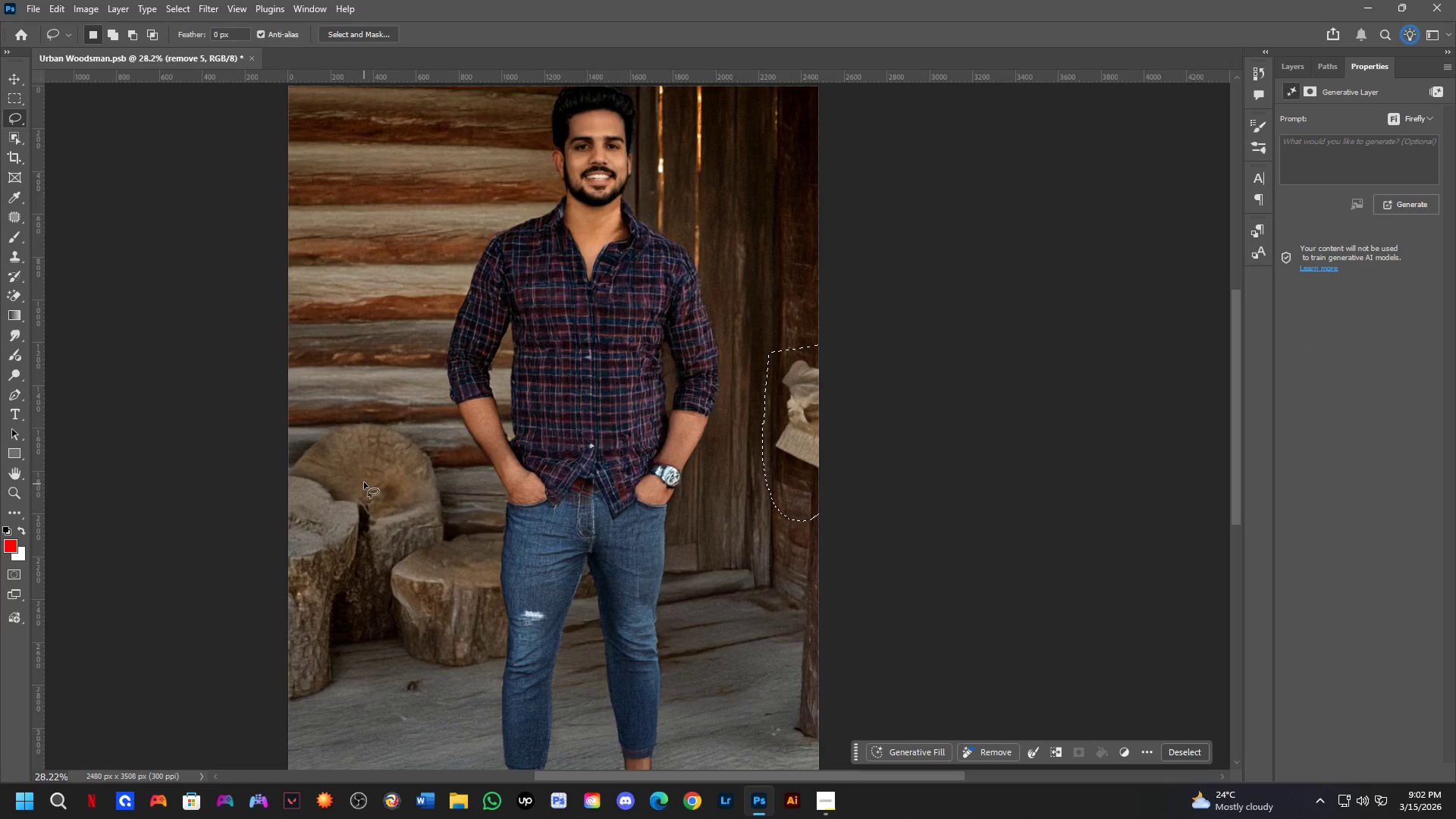 
key(Shift+ShiftLeft)
 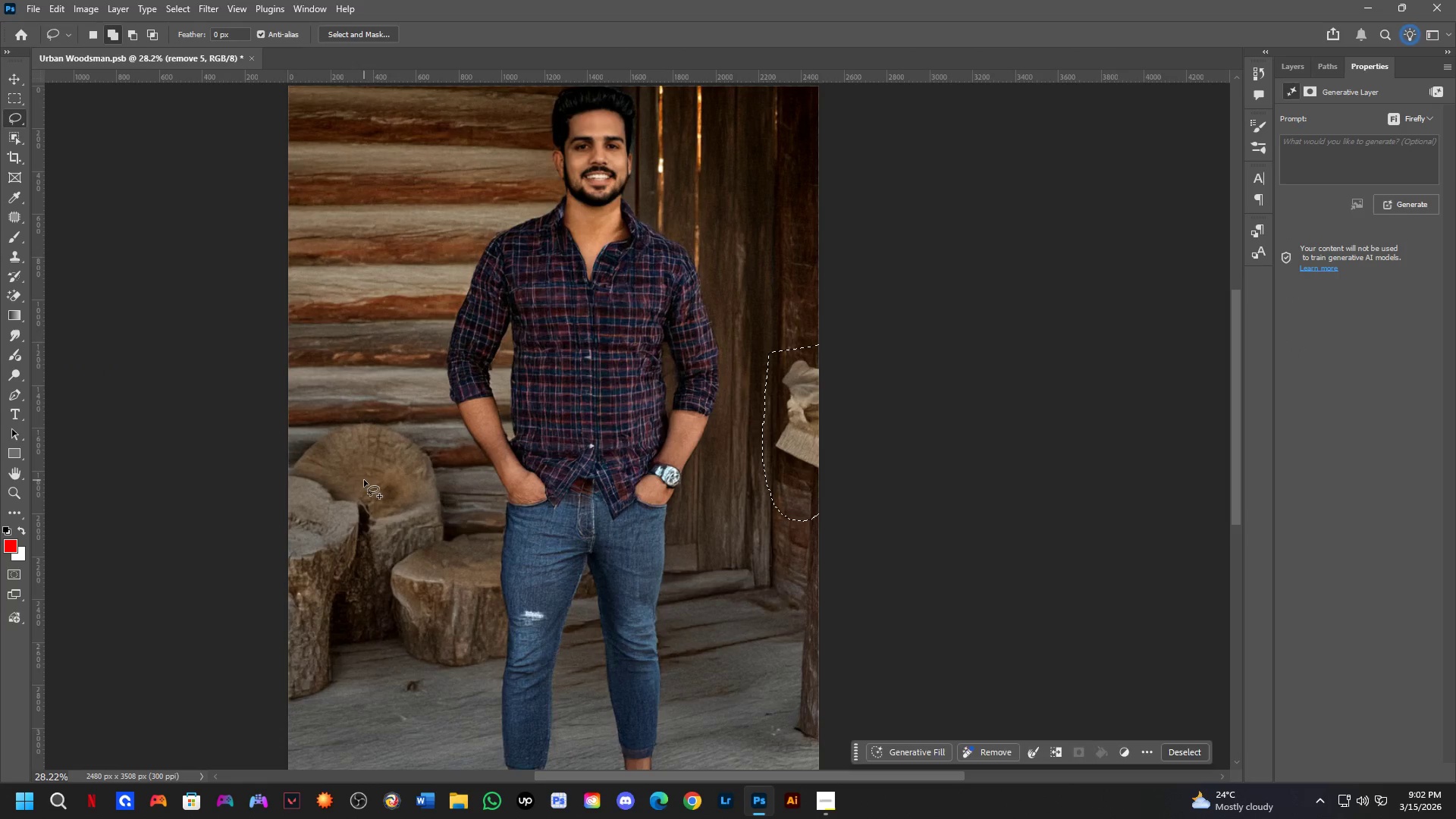 
left_click_drag(start_coordinate=[364, 480], to_coordinate=[305, 512])
 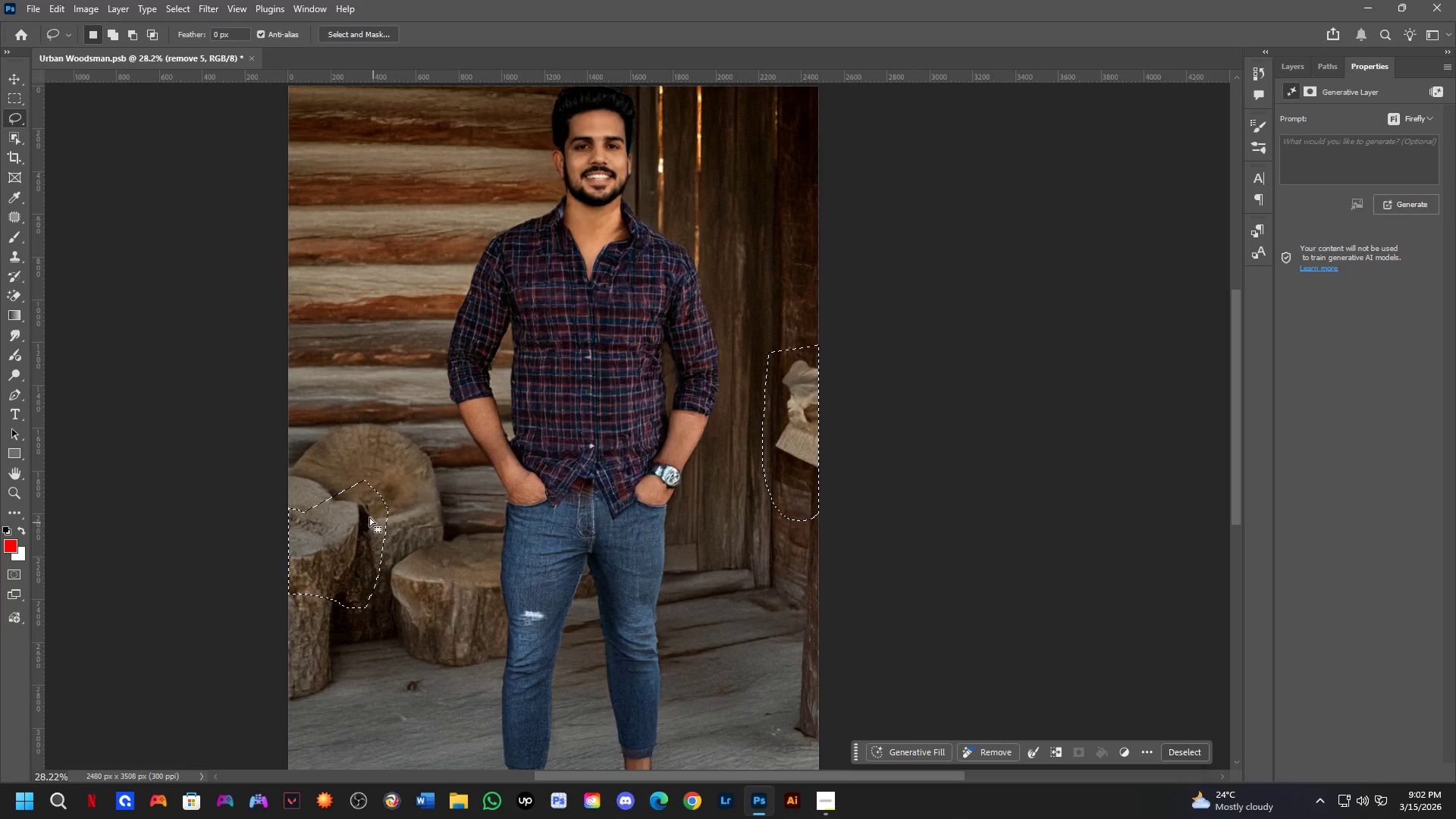 
key(Shift+ShiftLeft)
 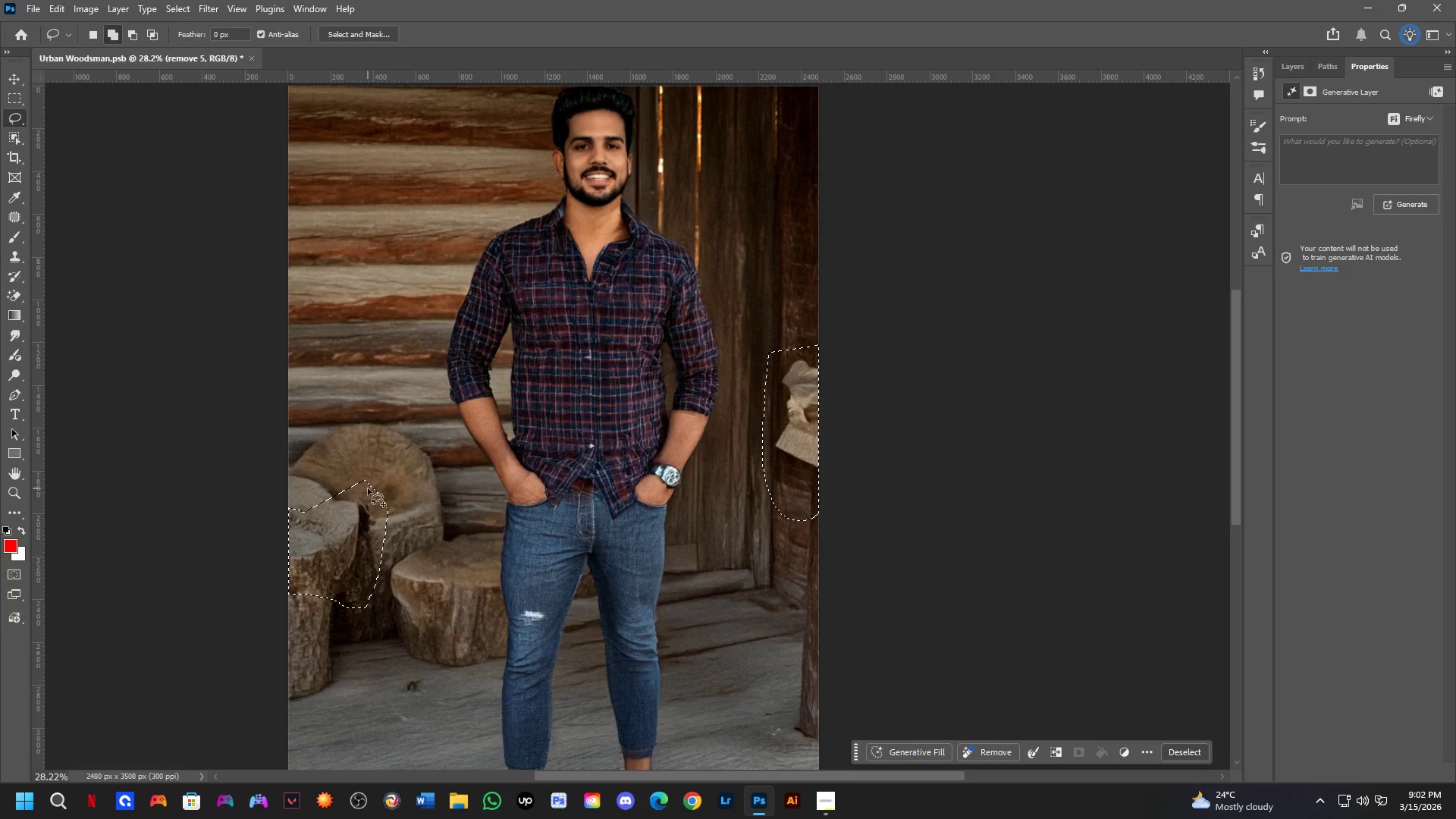 
left_click_drag(start_coordinate=[365, 485], to_coordinate=[327, 535])
 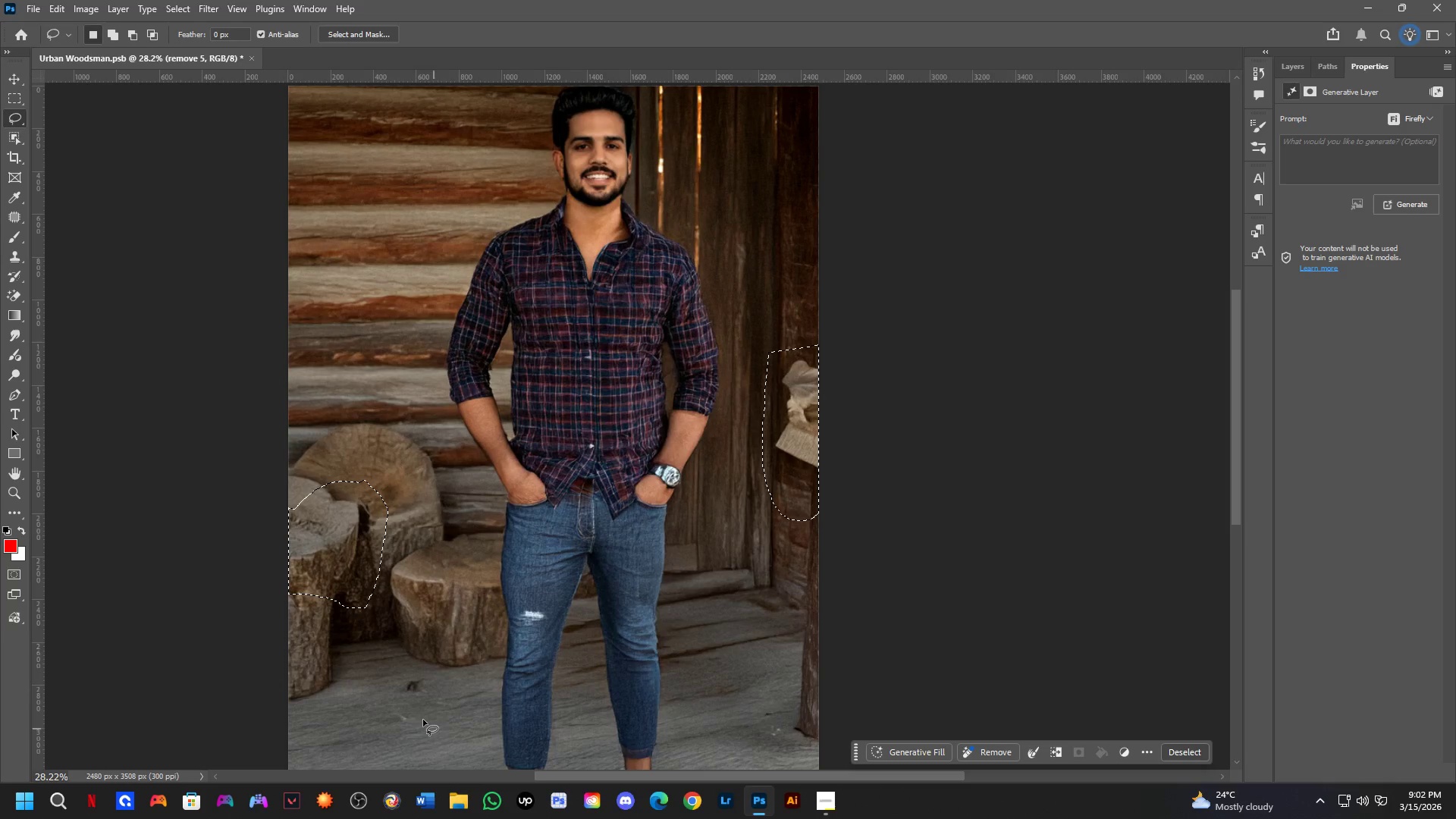 
key(Shift+ShiftLeft)
 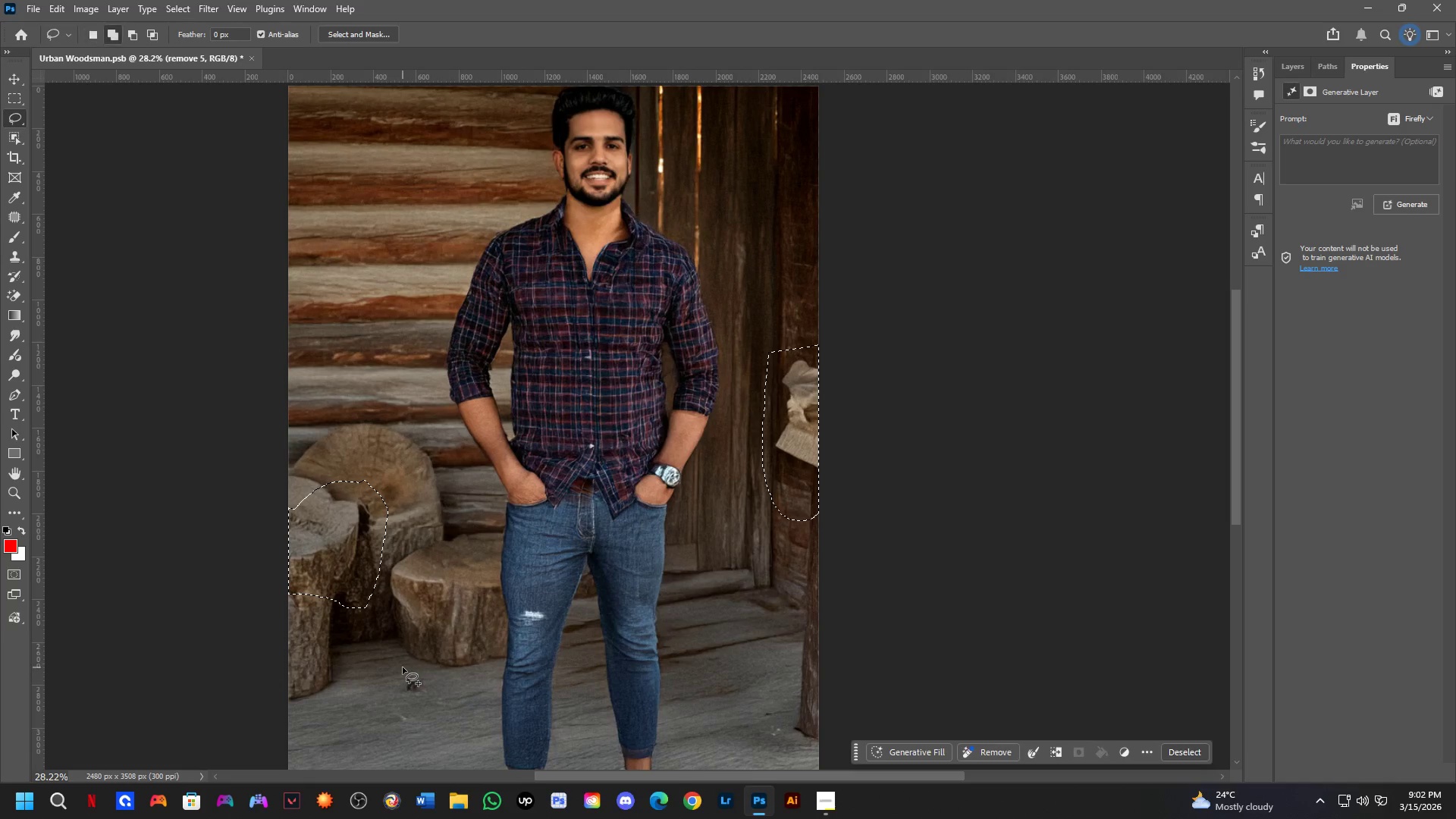 
left_click_drag(start_coordinate=[403, 667], to_coordinate=[419, 664])
 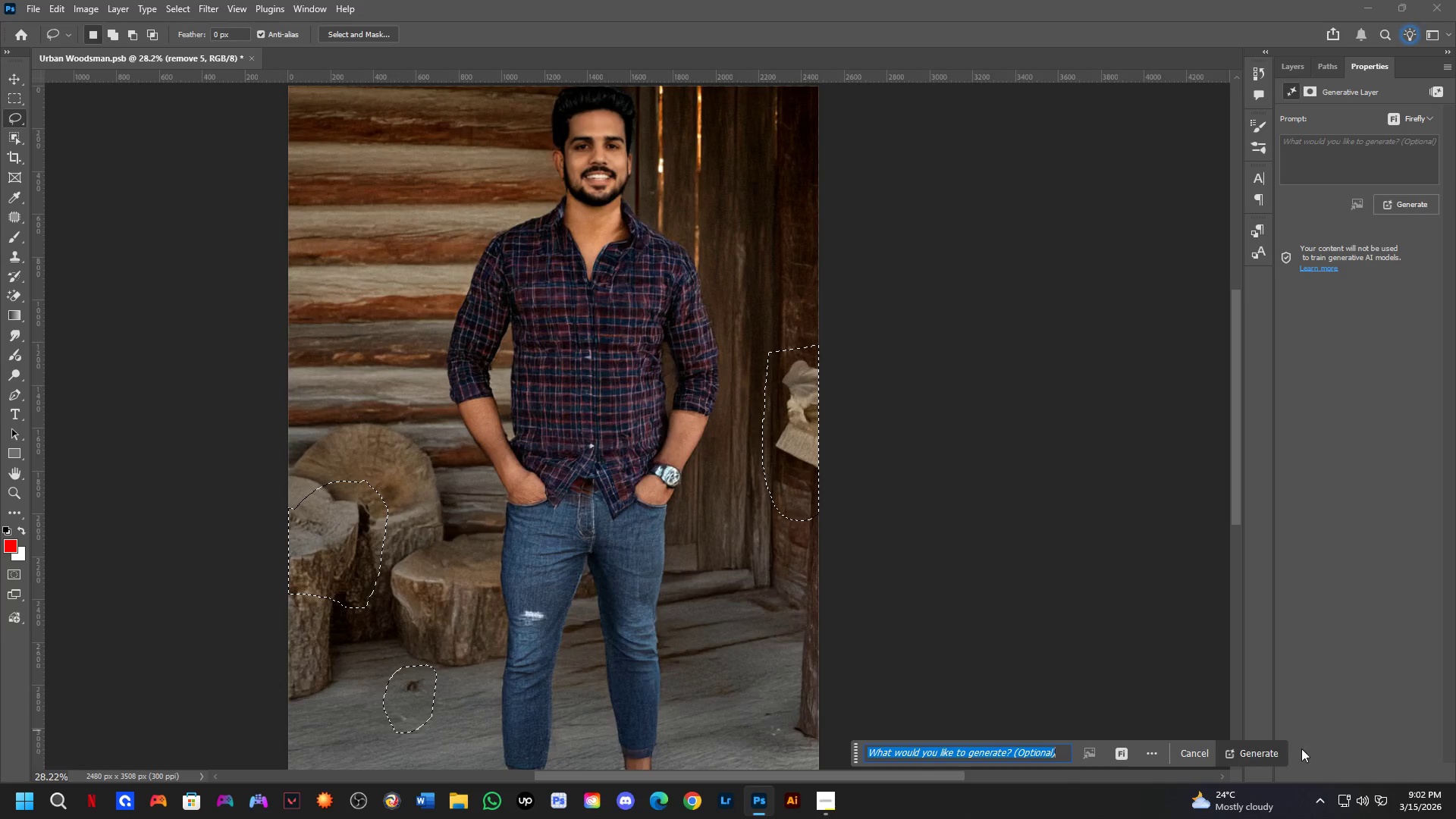 
left_click([1271, 748])
 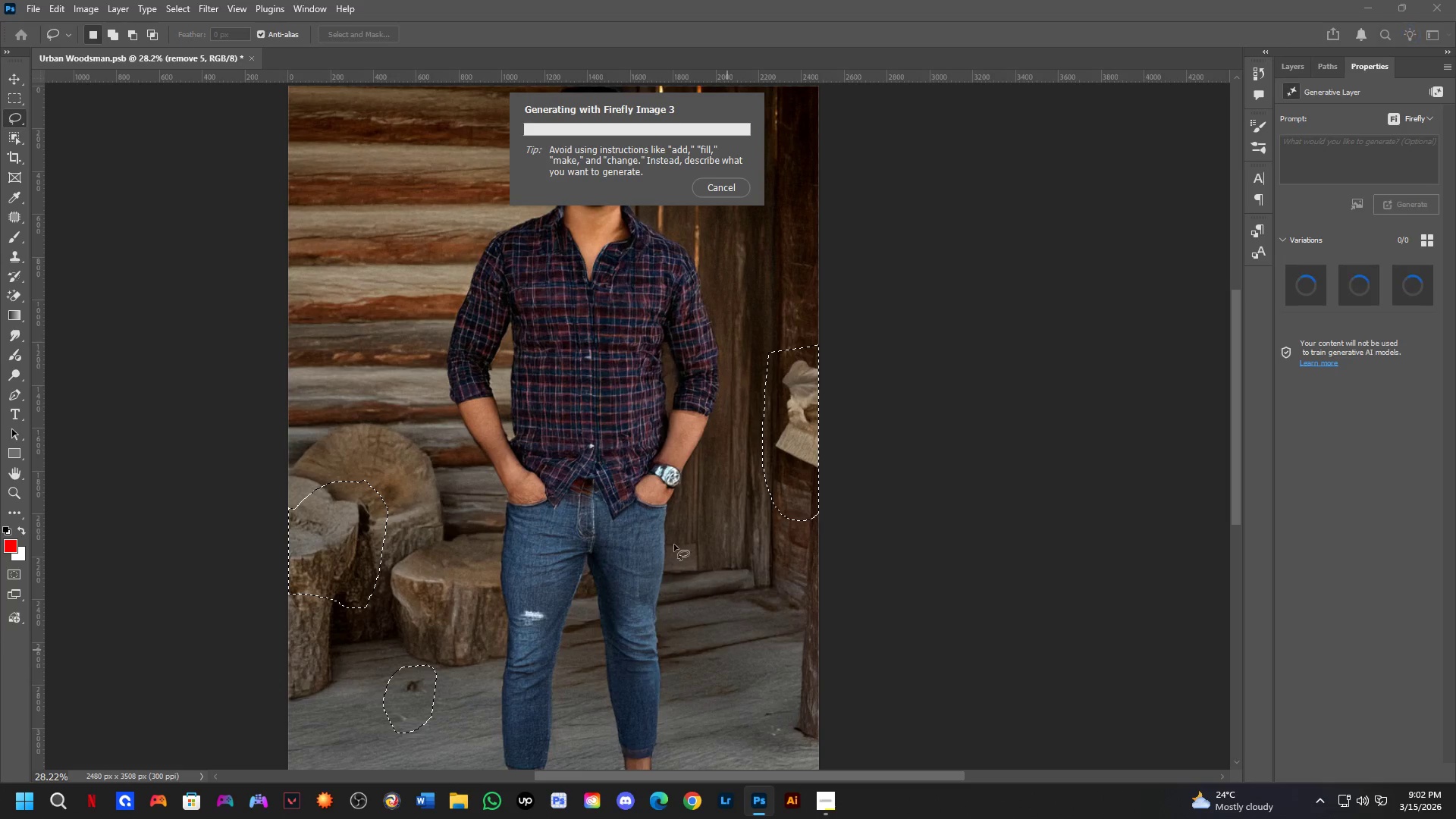 
scroll: coordinate [665, 520], scroll_direction: down, amount: 4.0
 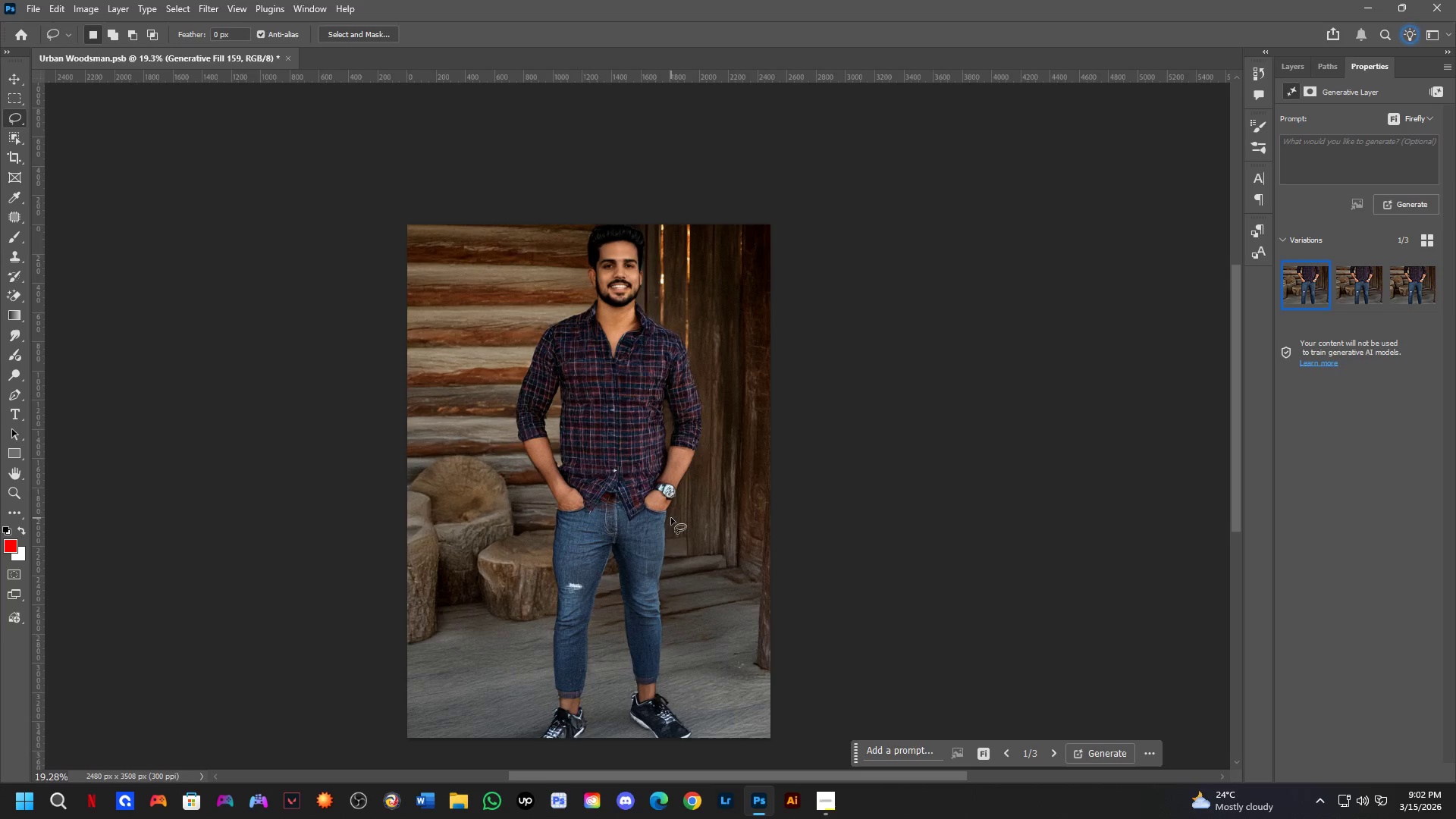 
wait(39.6)
 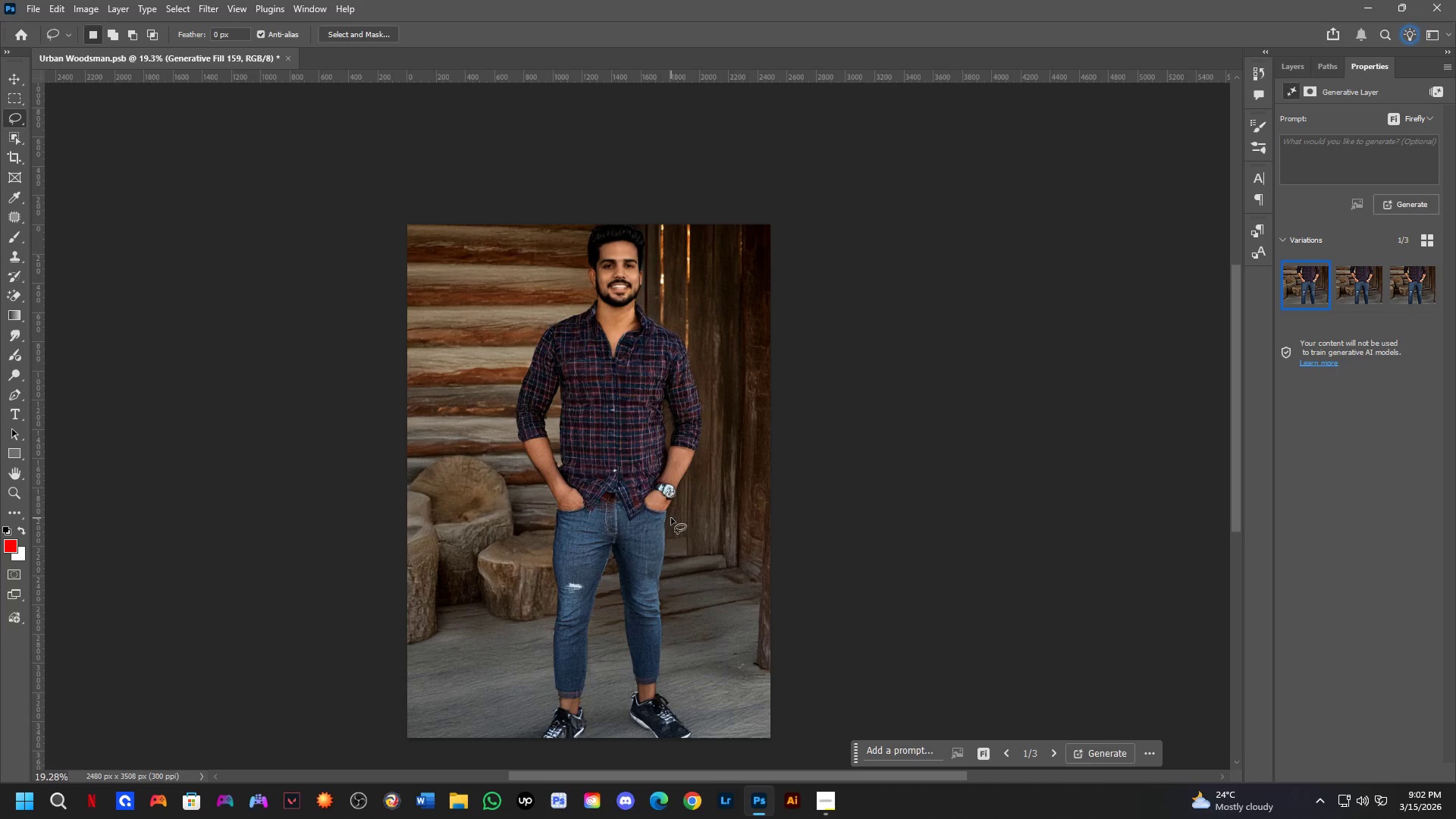 
scroll: coordinate [469, 555], scroll_direction: up, amount: 2.0
 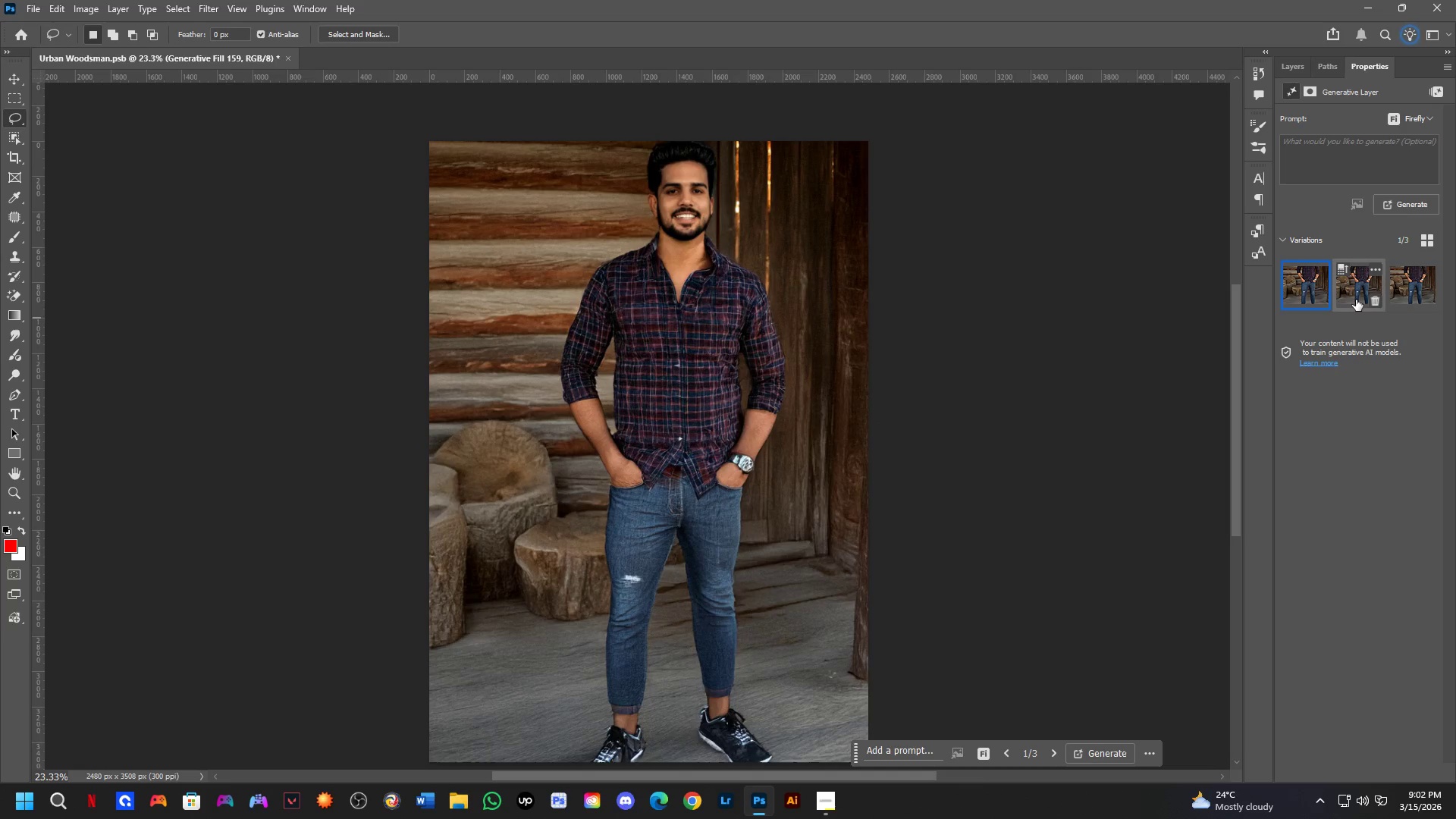 
left_click([1356, 298])
 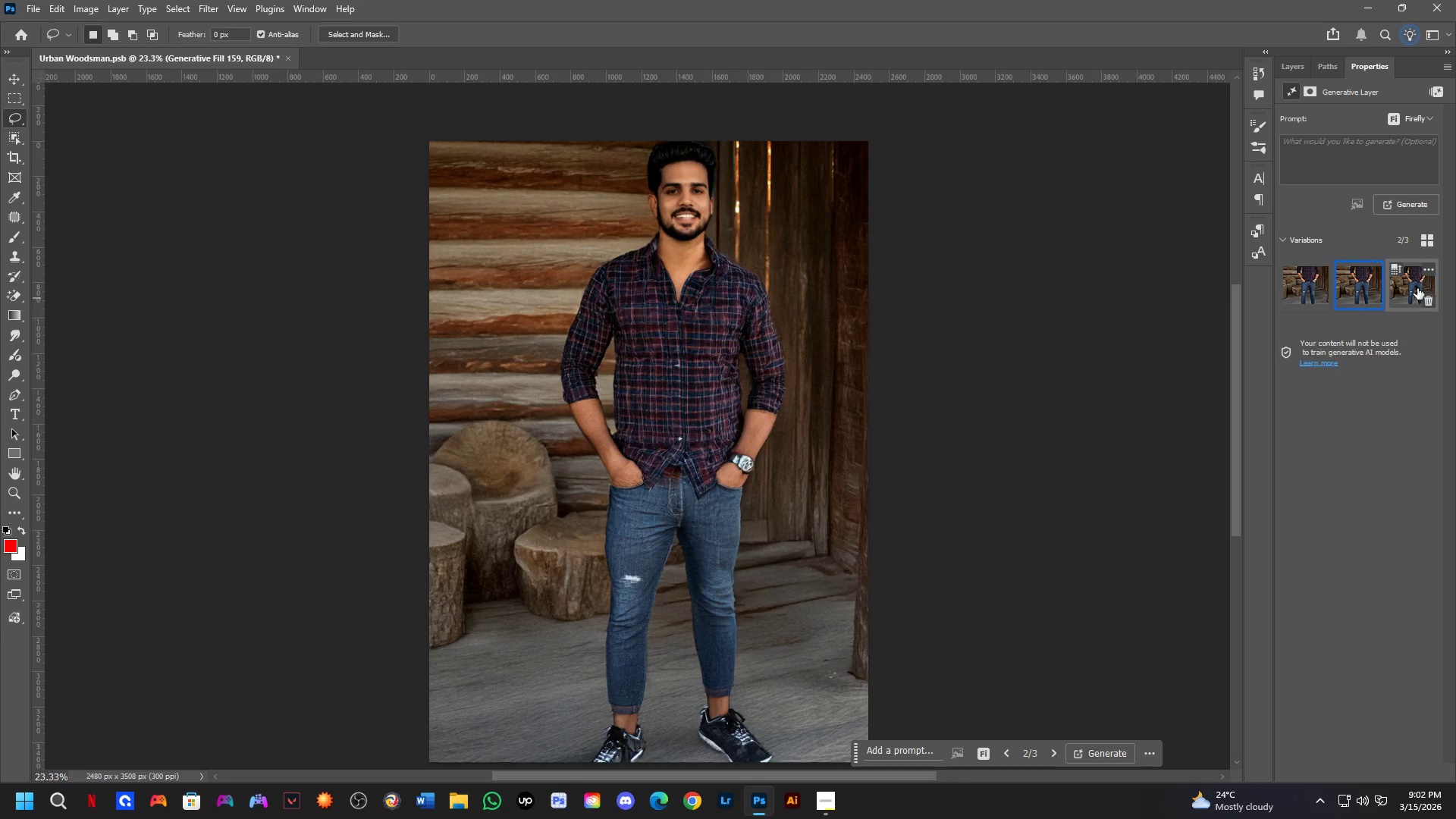 
left_click([1417, 287])
 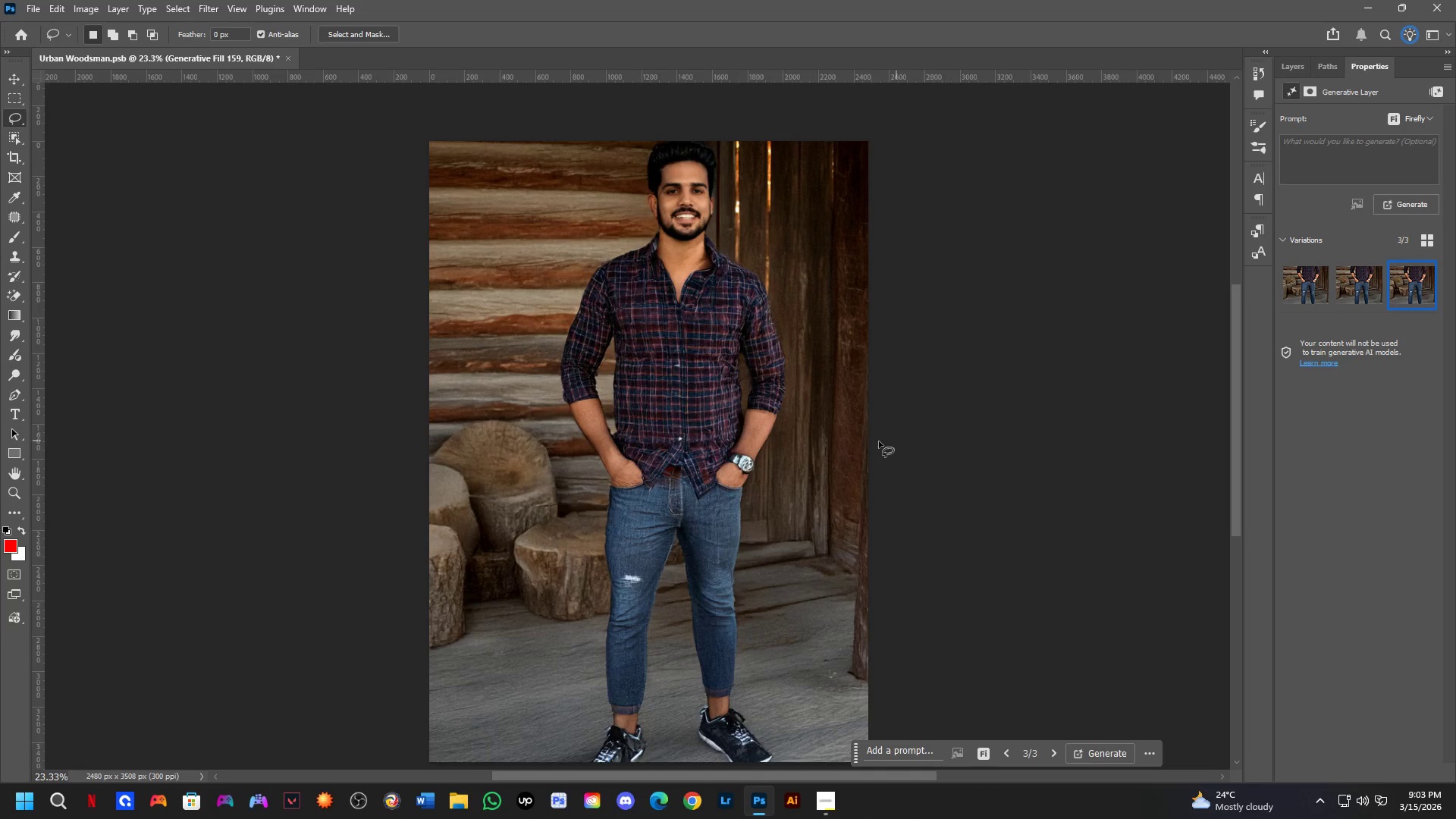 
scroll: coordinate [650, 510], scroll_direction: up, amount: 5.0
 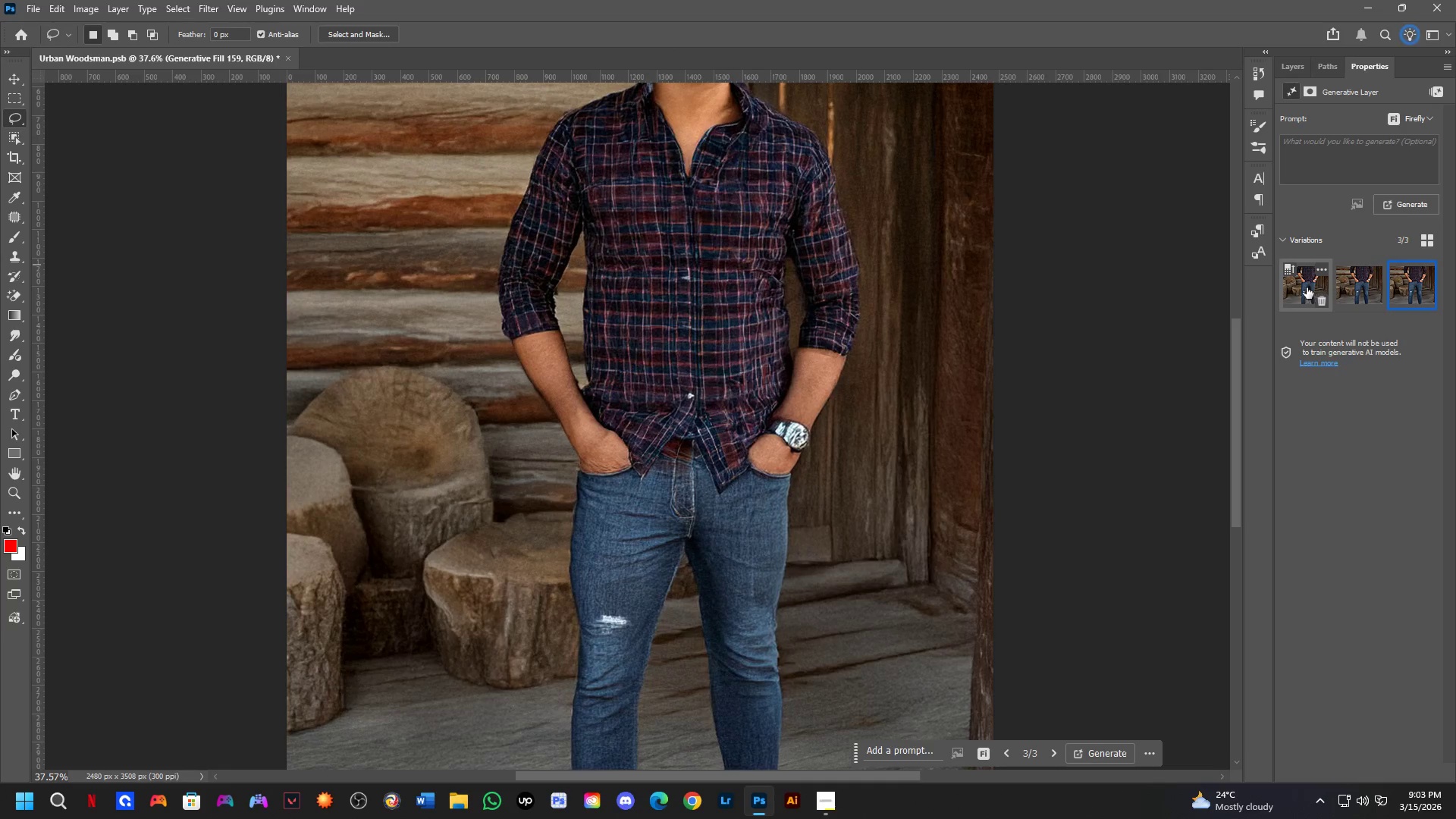 
left_click([1294, 286])
 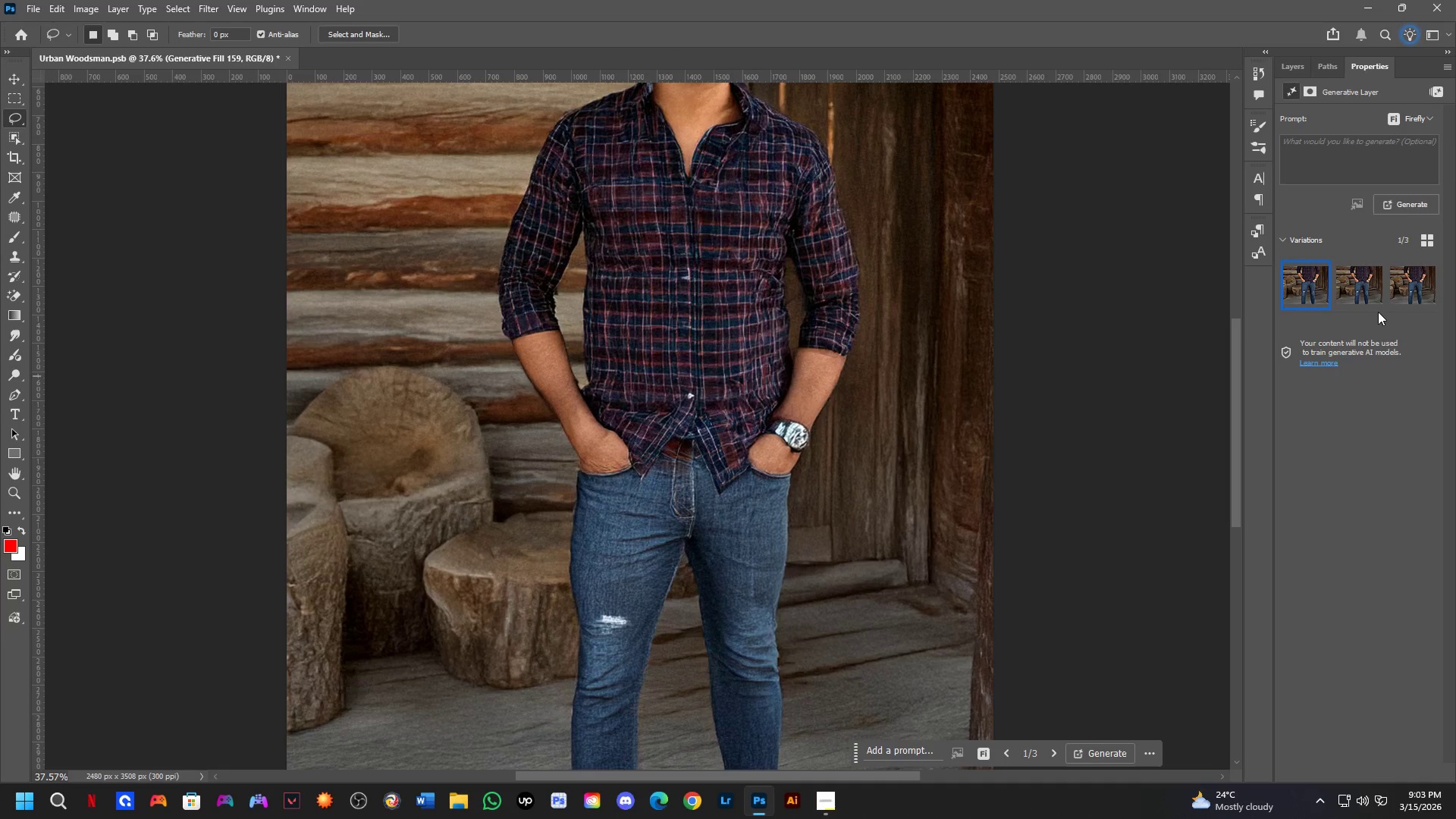 
left_click([1408, 294])
 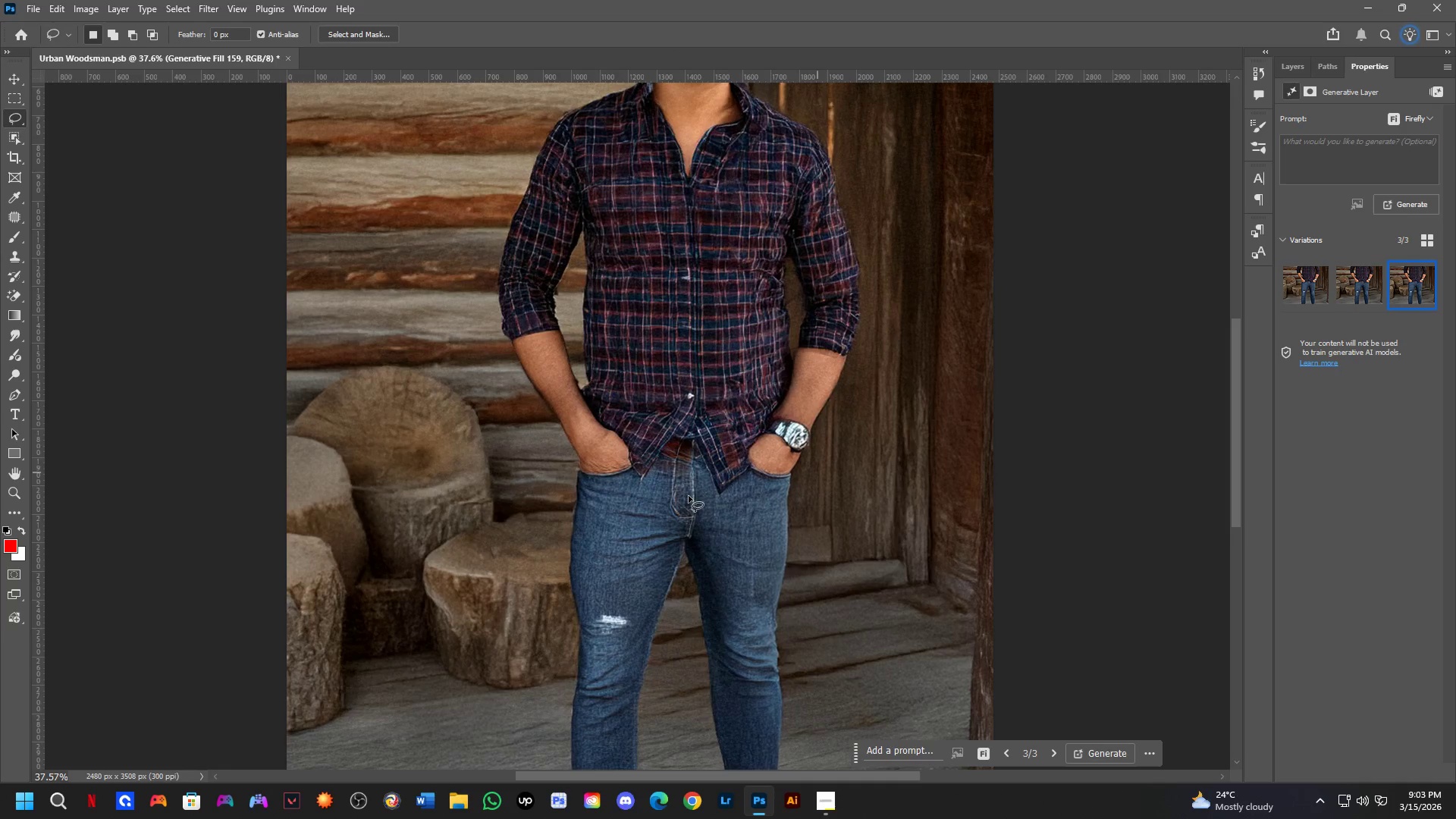 
hold_key(key=Space, duration=0.48)
 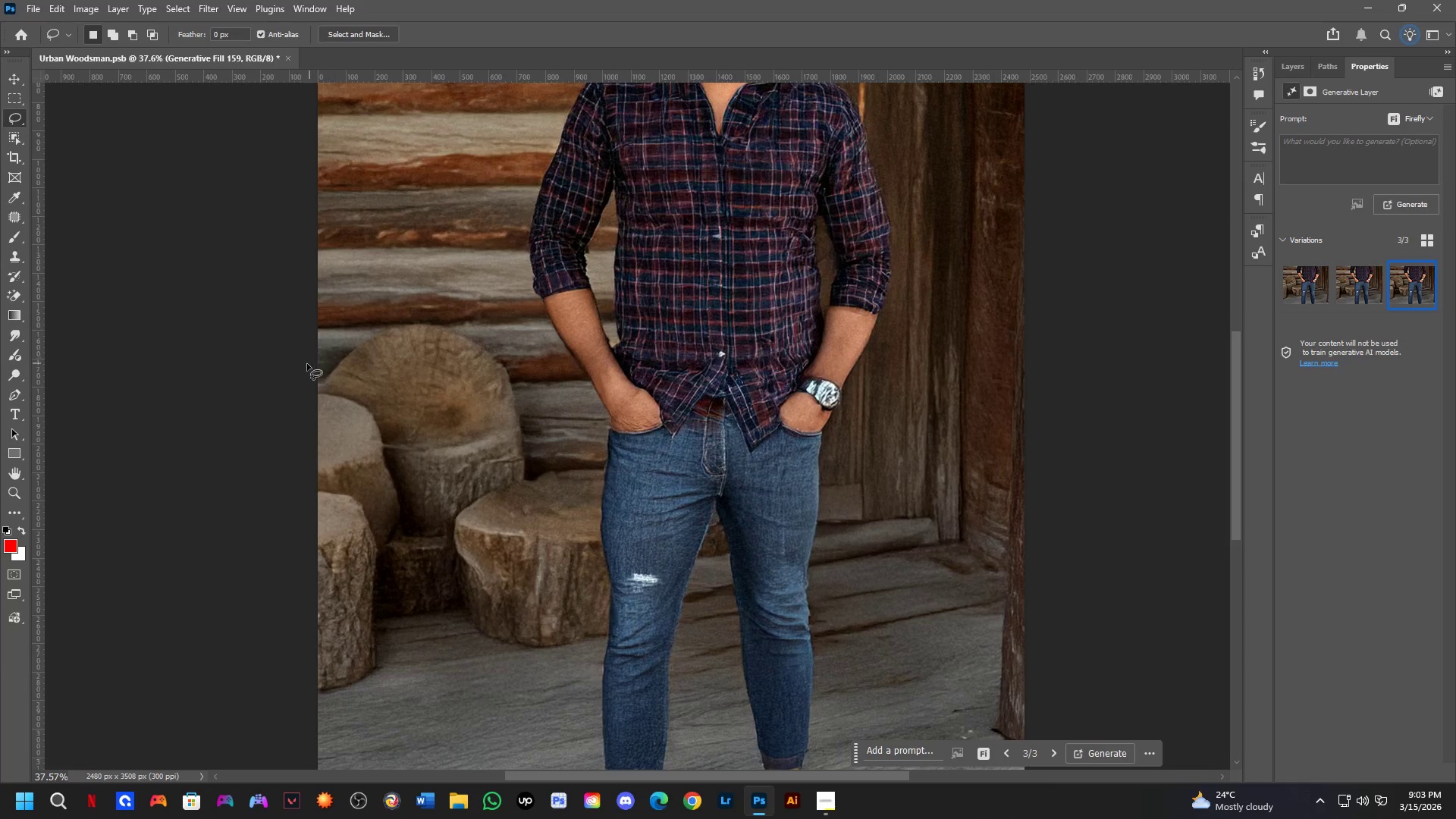 
left_click_drag(start_coordinate=[501, 517], to_coordinate=[532, 475])
 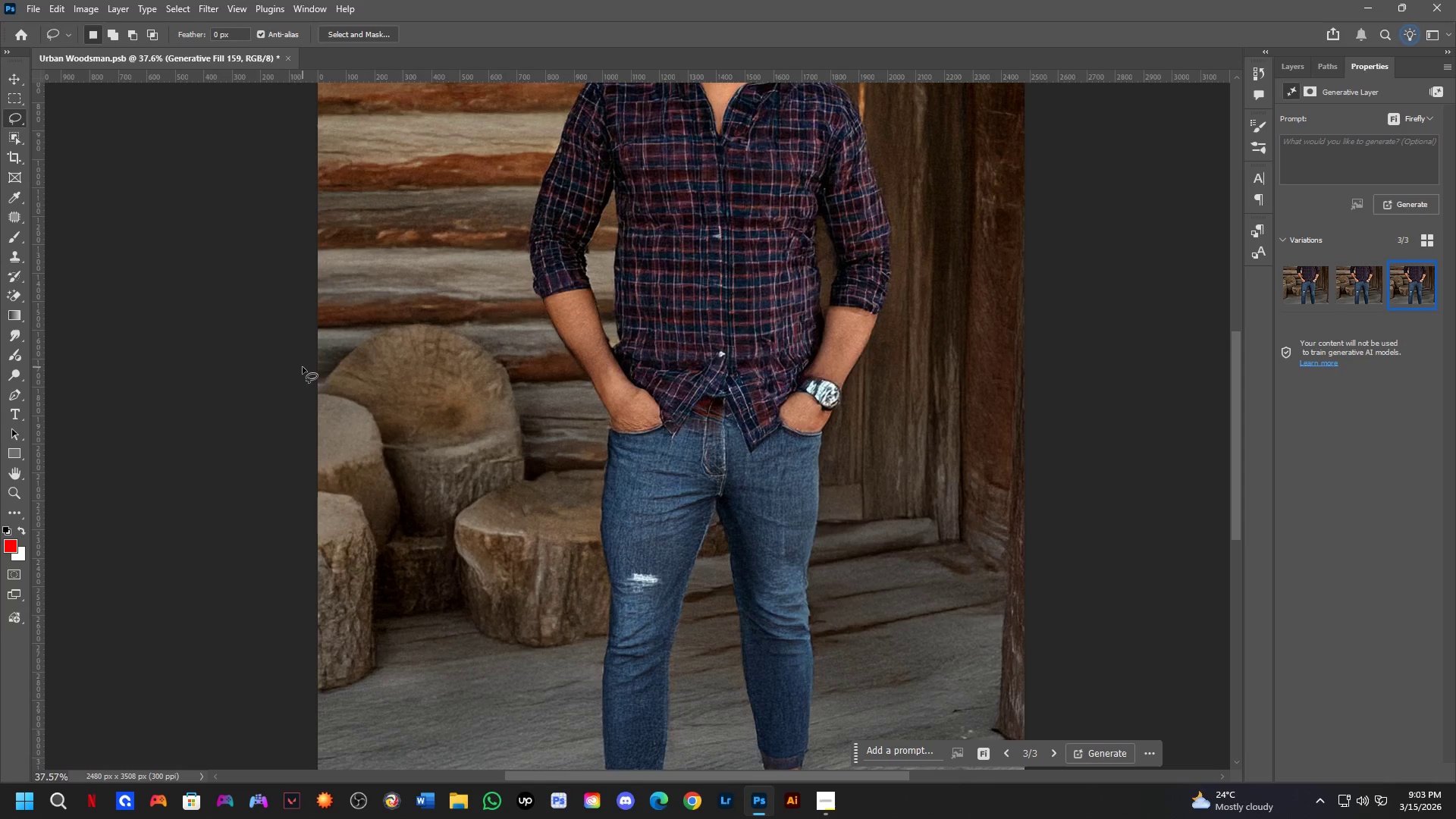 
left_click_drag(start_coordinate=[305, 376], to_coordinate=[234, 425])
 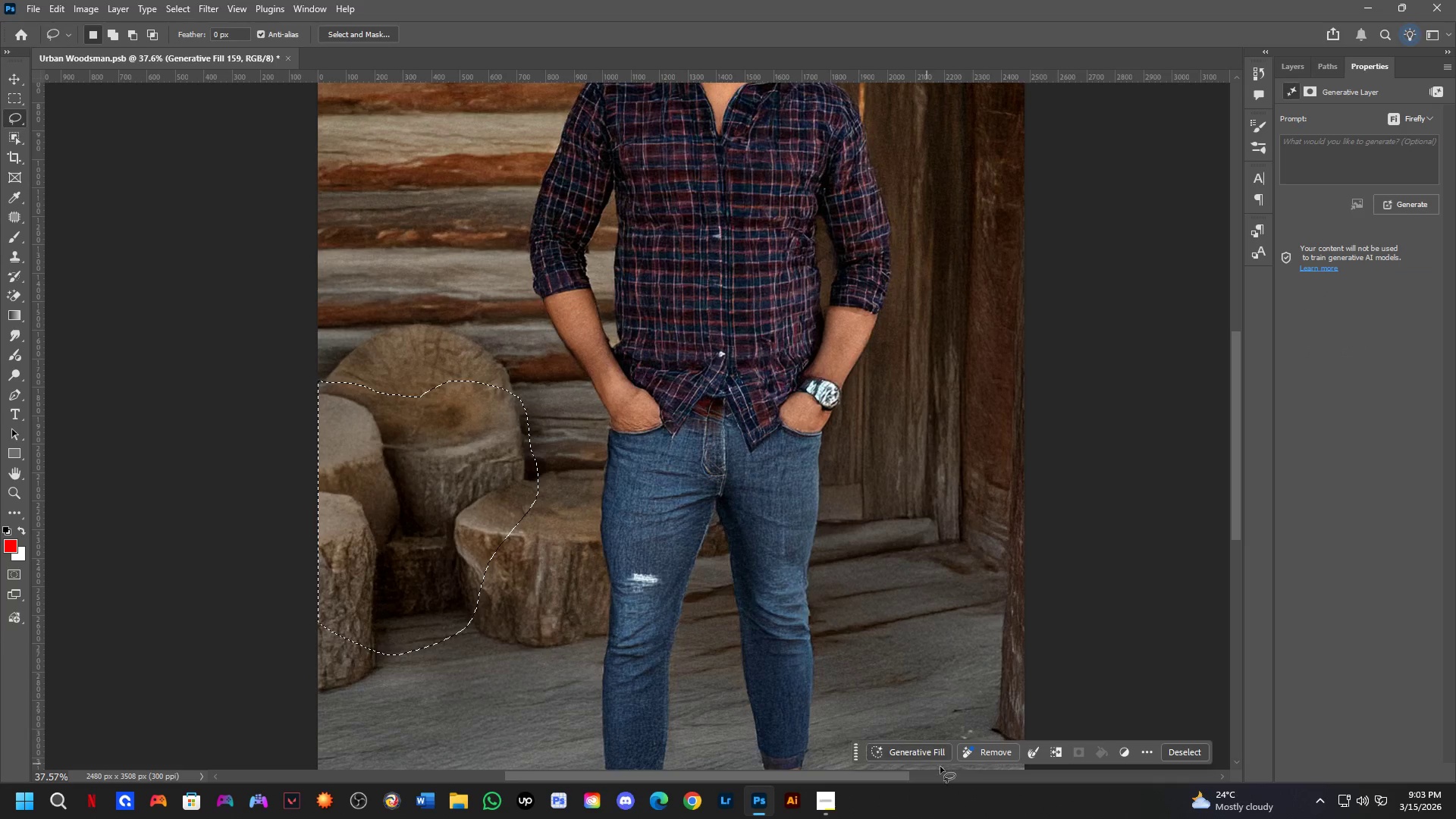 
left_click([908, 742])
 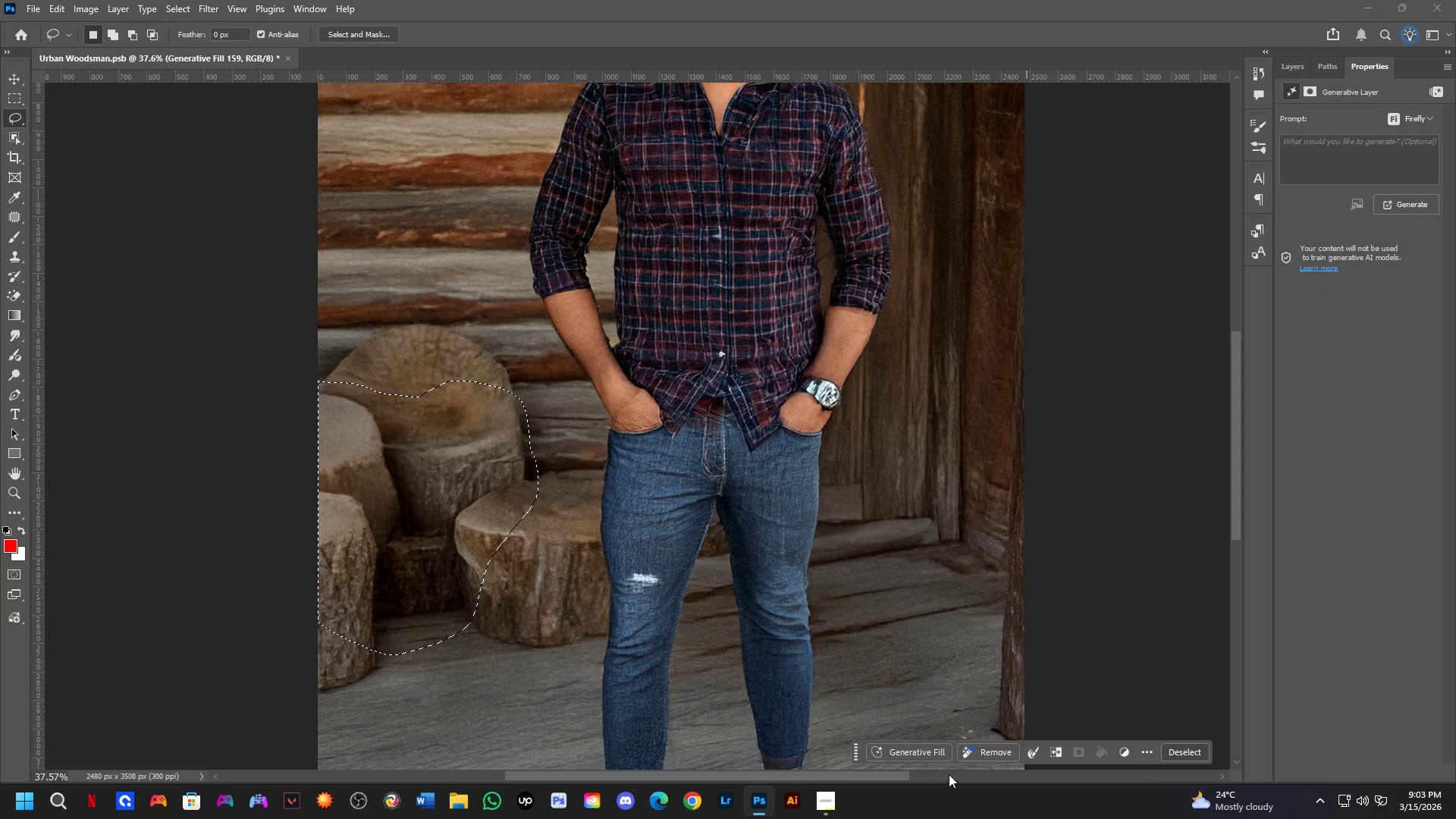 
left_click([928, 748])
 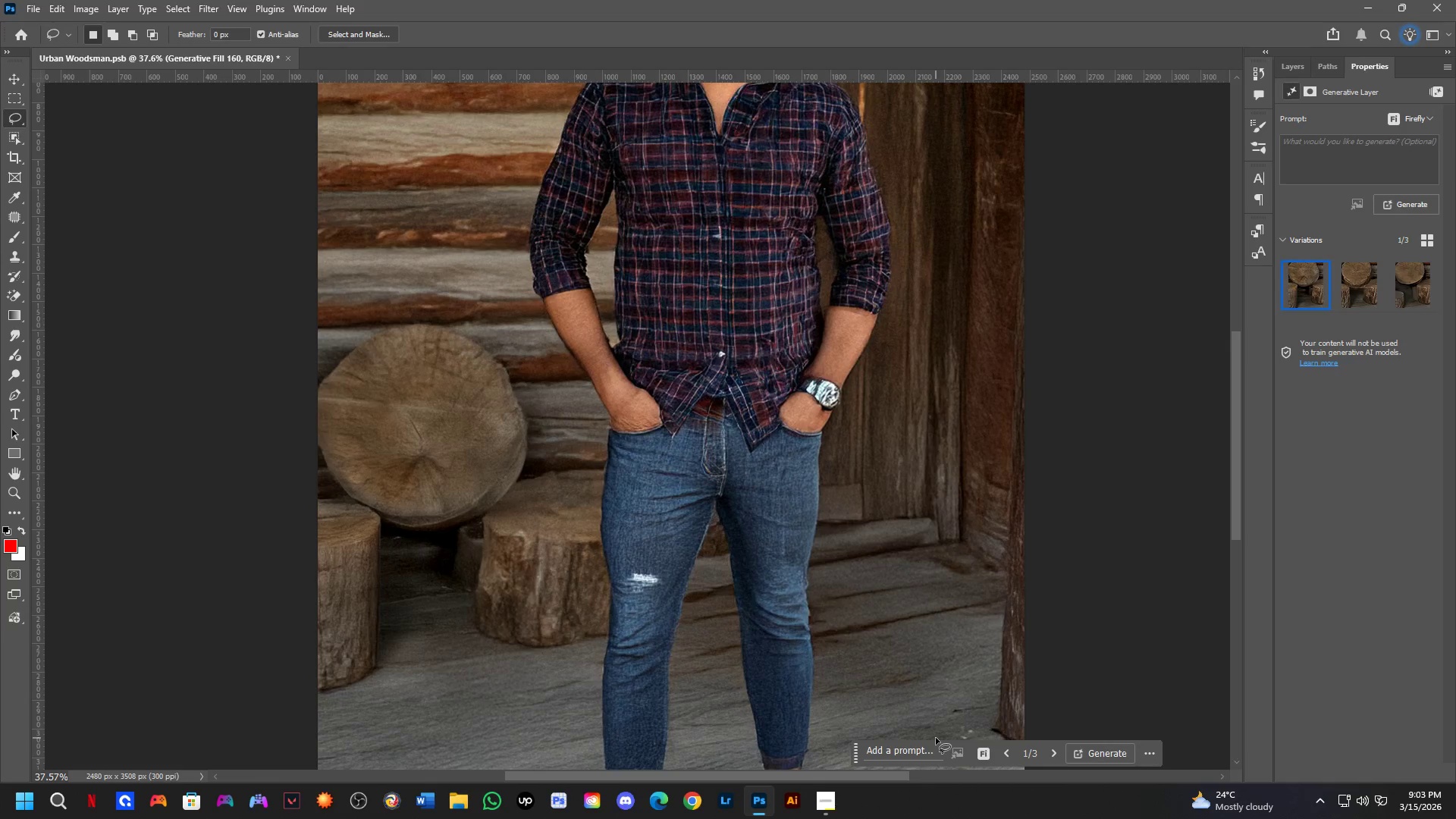 
wait(28.8)
 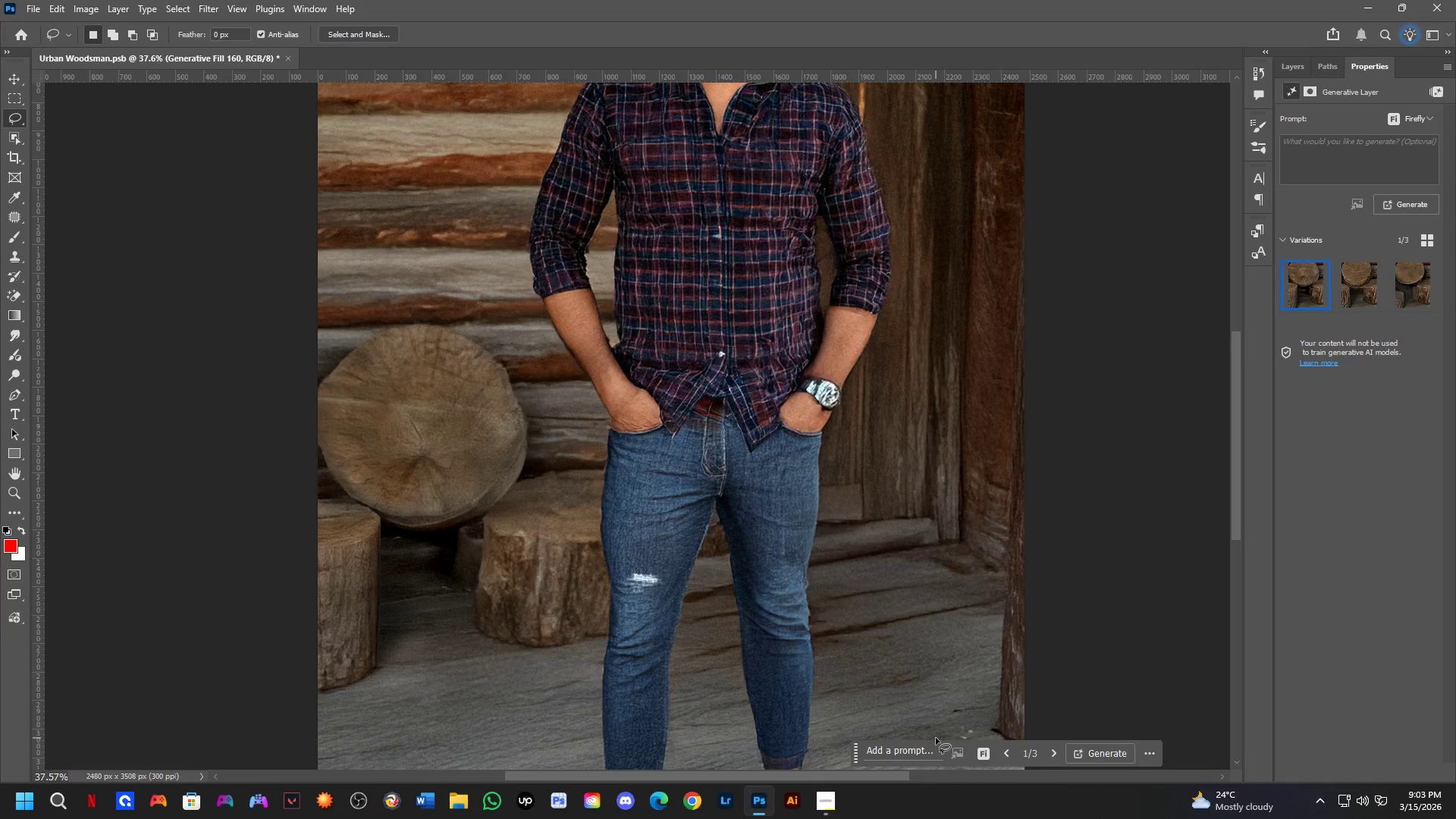 
scroll: coordinate [582, 432], scroll_direction: down, amount: 4.0
 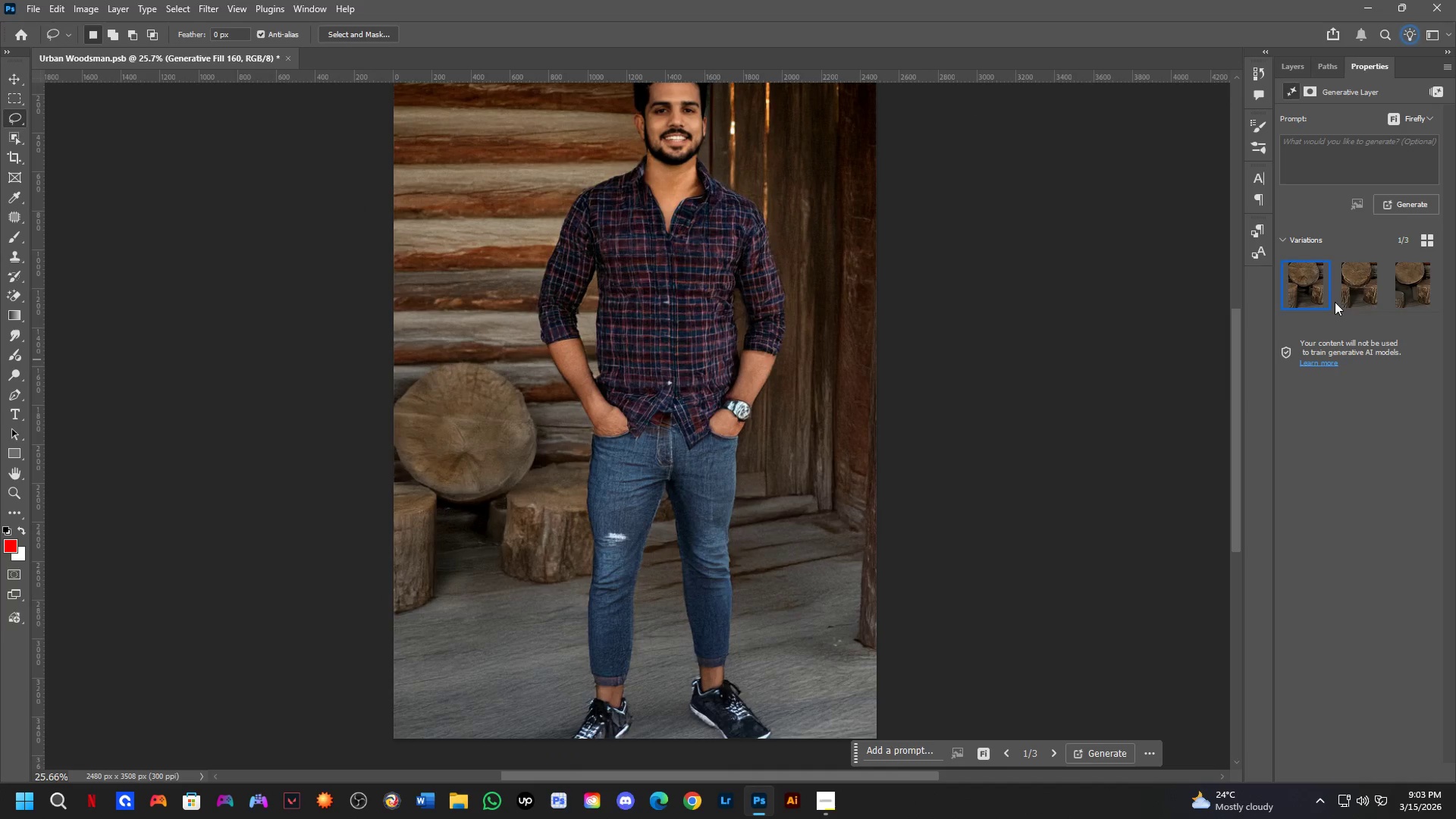 
left_click([1357, 290])
 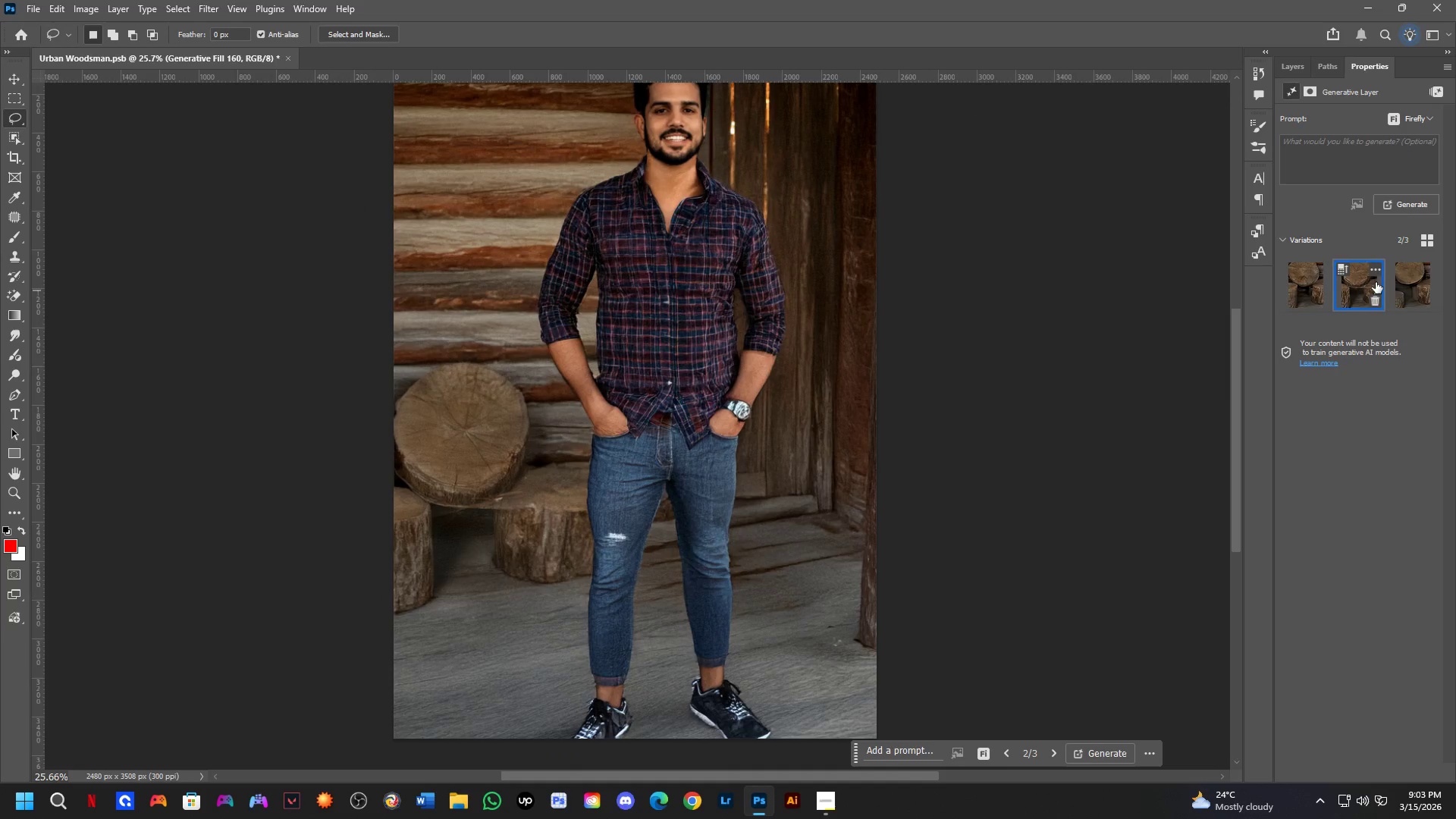 
left_click([1404, 293])
 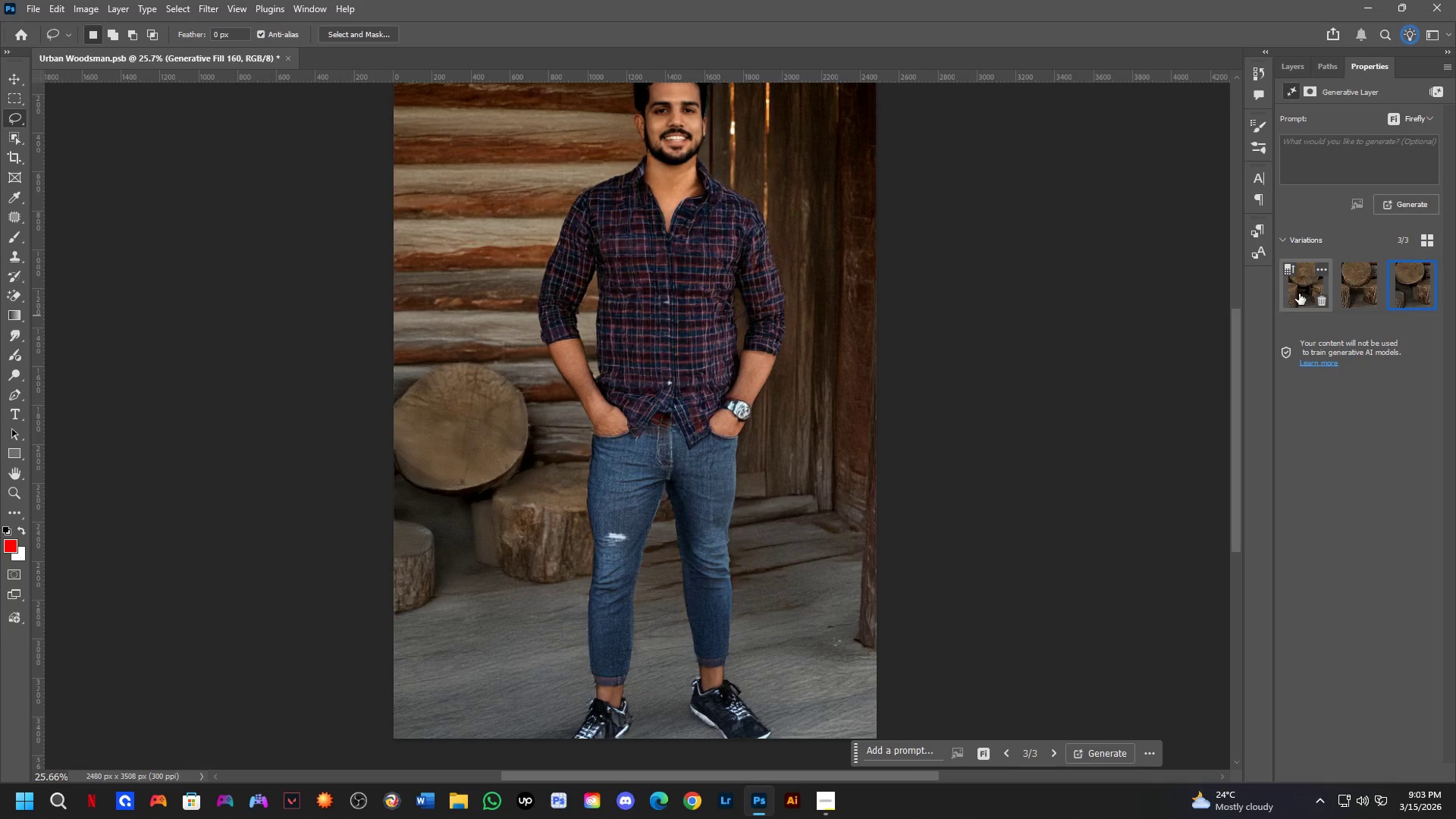 
hold_key(key=Space, duration=0.53)
 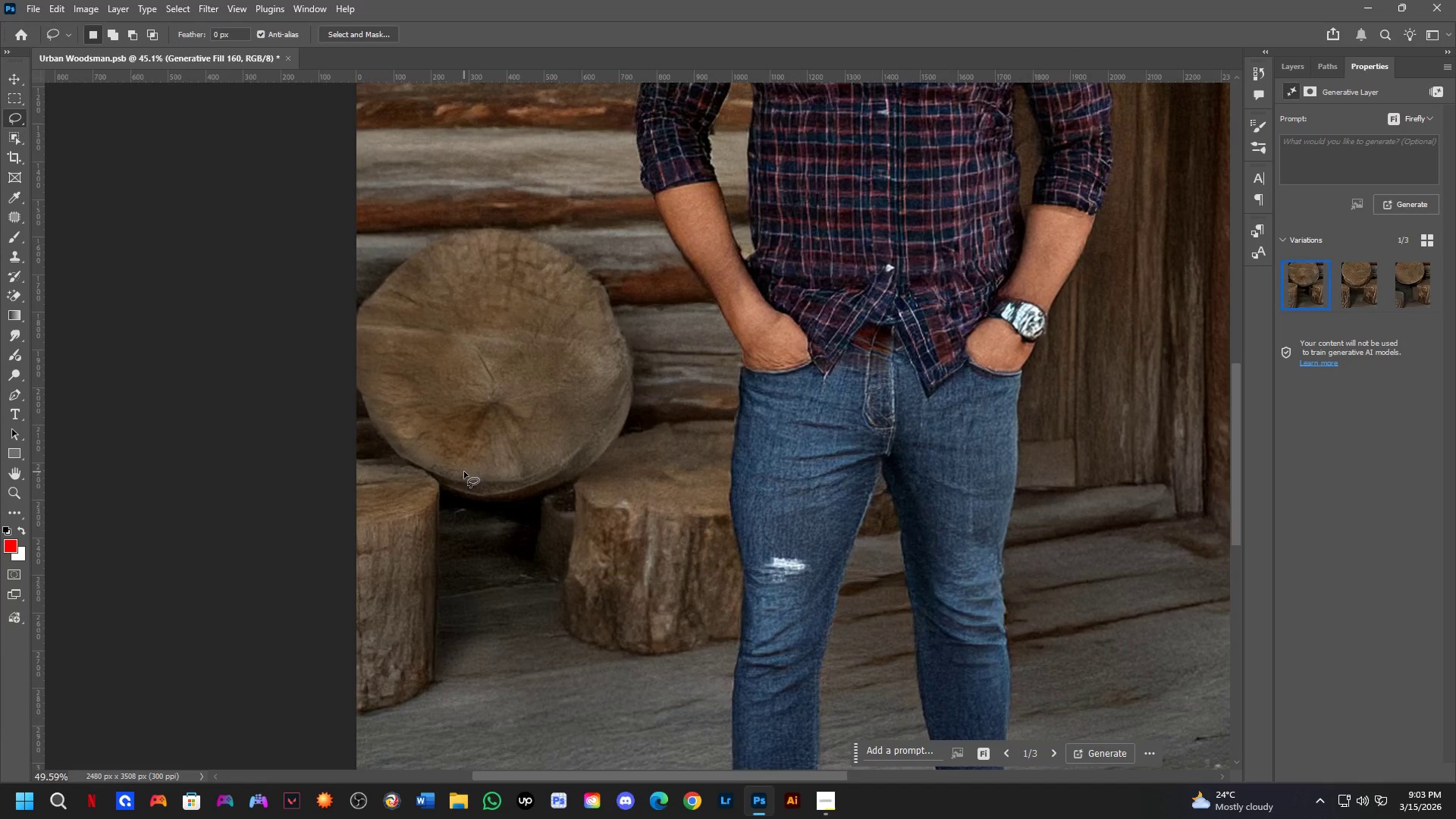 
left_click_drag(start_coordinate=[548, 537], to_coordinate=[562, 522])
 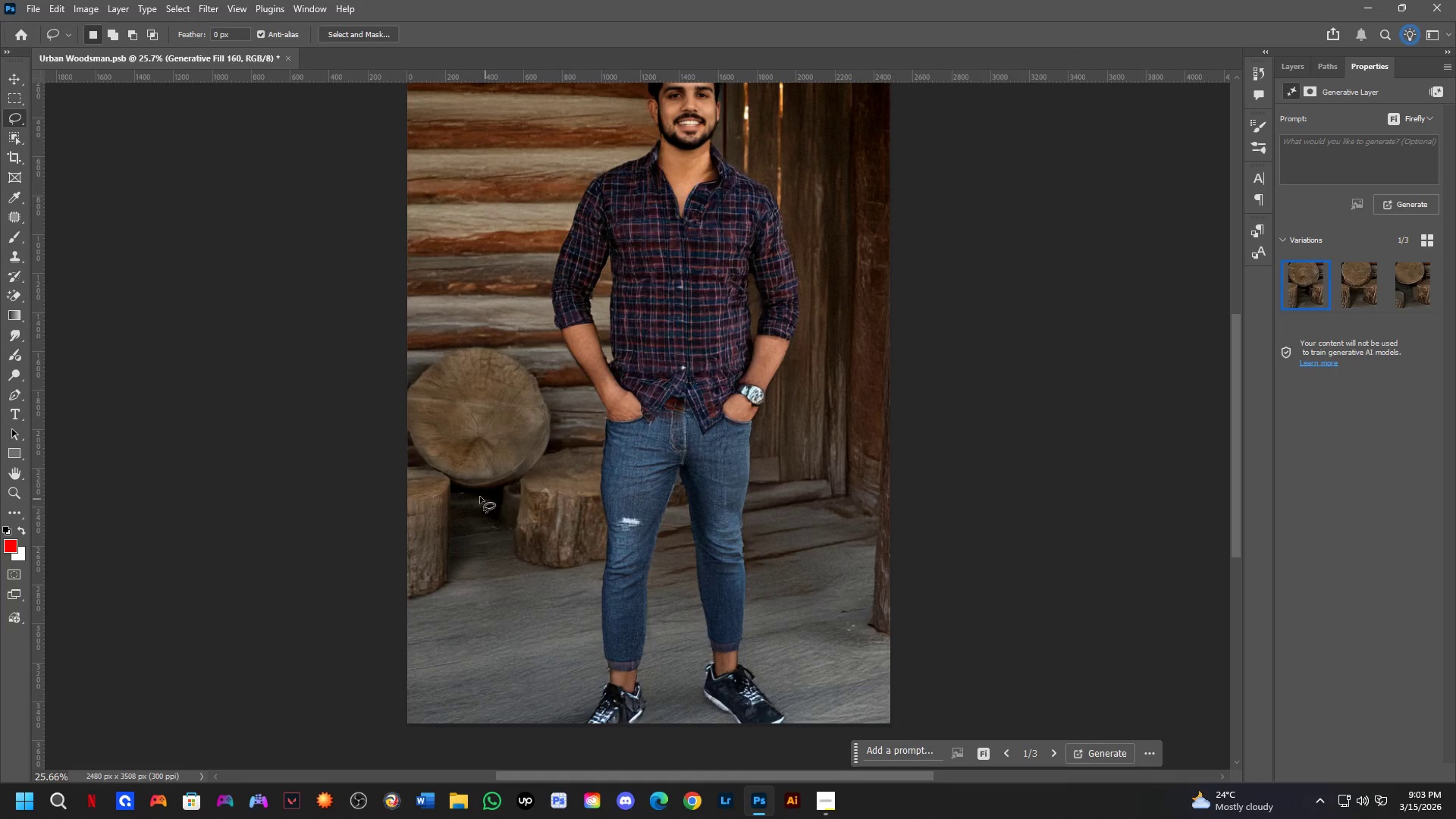 
scroll: coordinate [464, 472], scroll_direction: up, amount: 7.0
 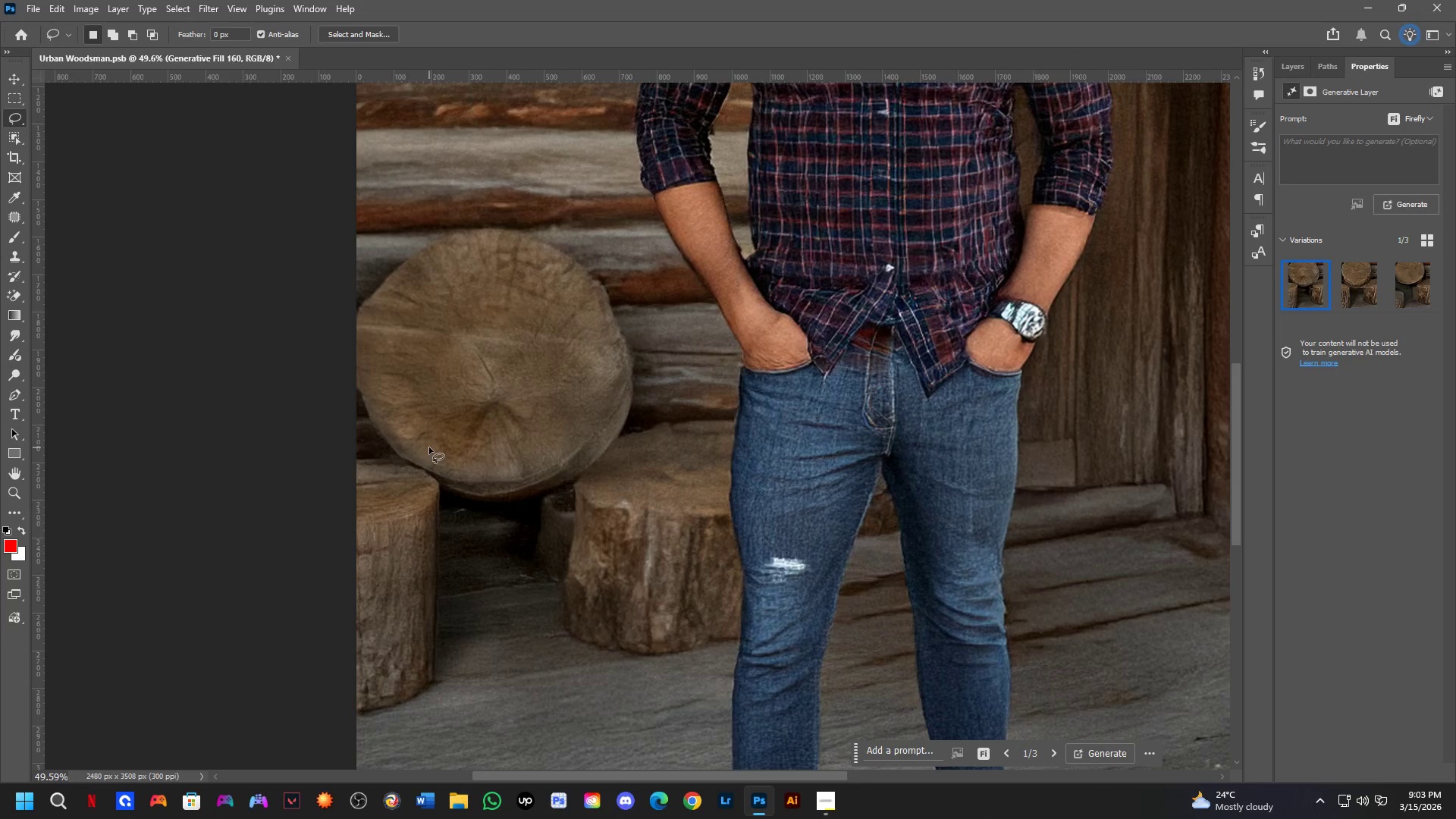 
hold_key(key=Space, duration=0.47)
 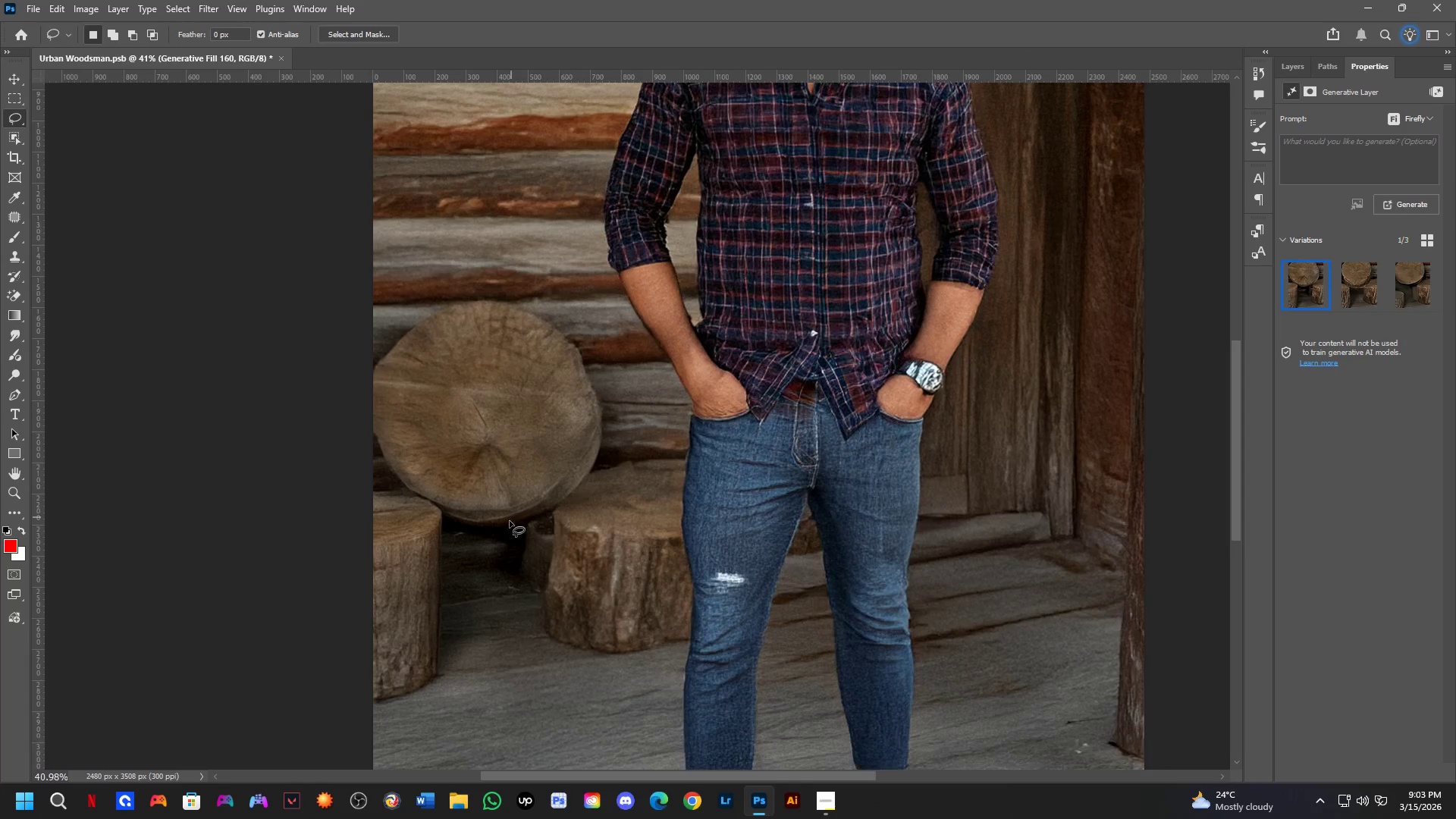 
left_click_drag(start_coordinate=[463, 482], to_coordinate=[466, 515])
 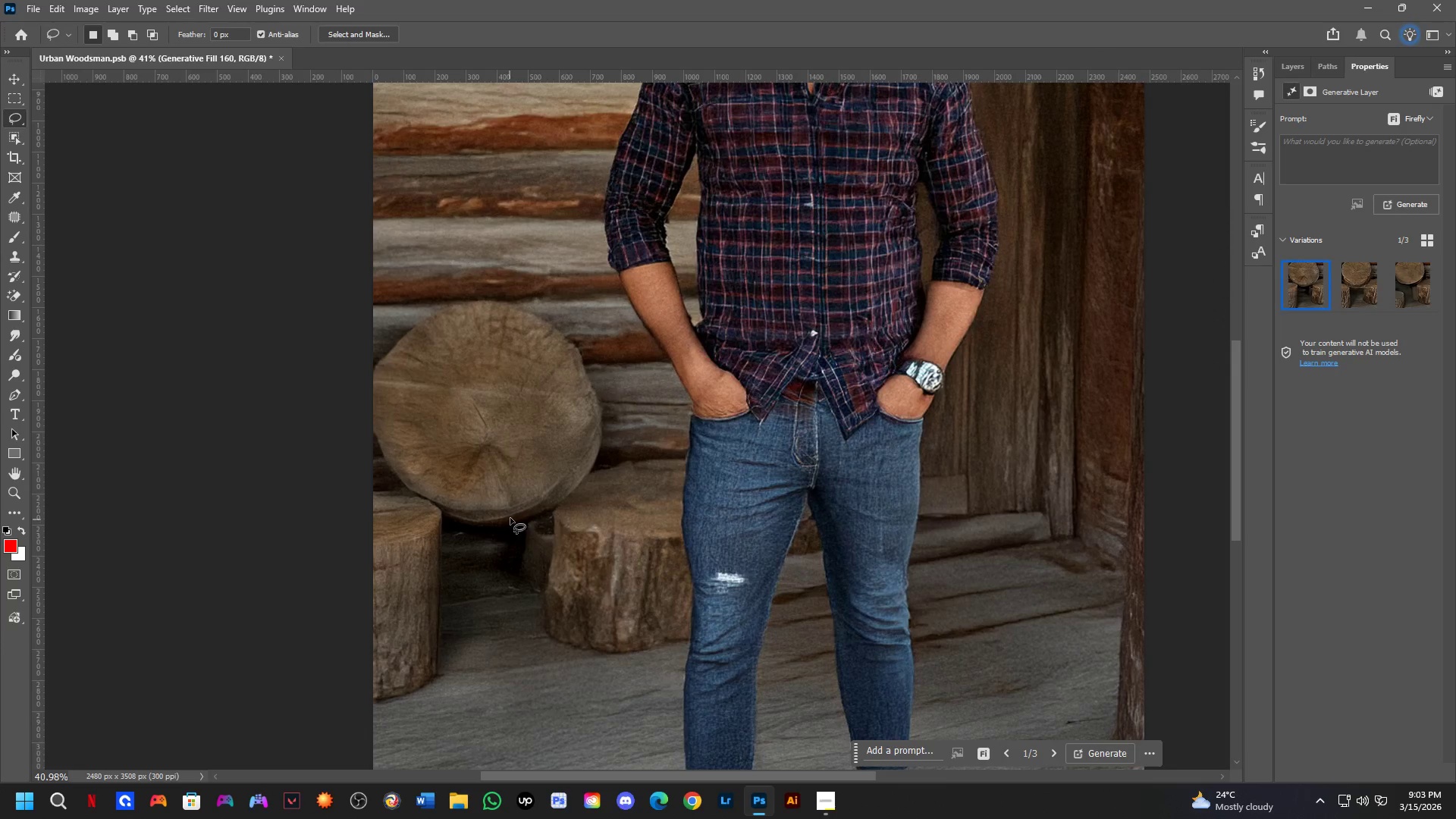 
scroll: coordinate [435, 451], scroll_direction: down, amount: 2.0
 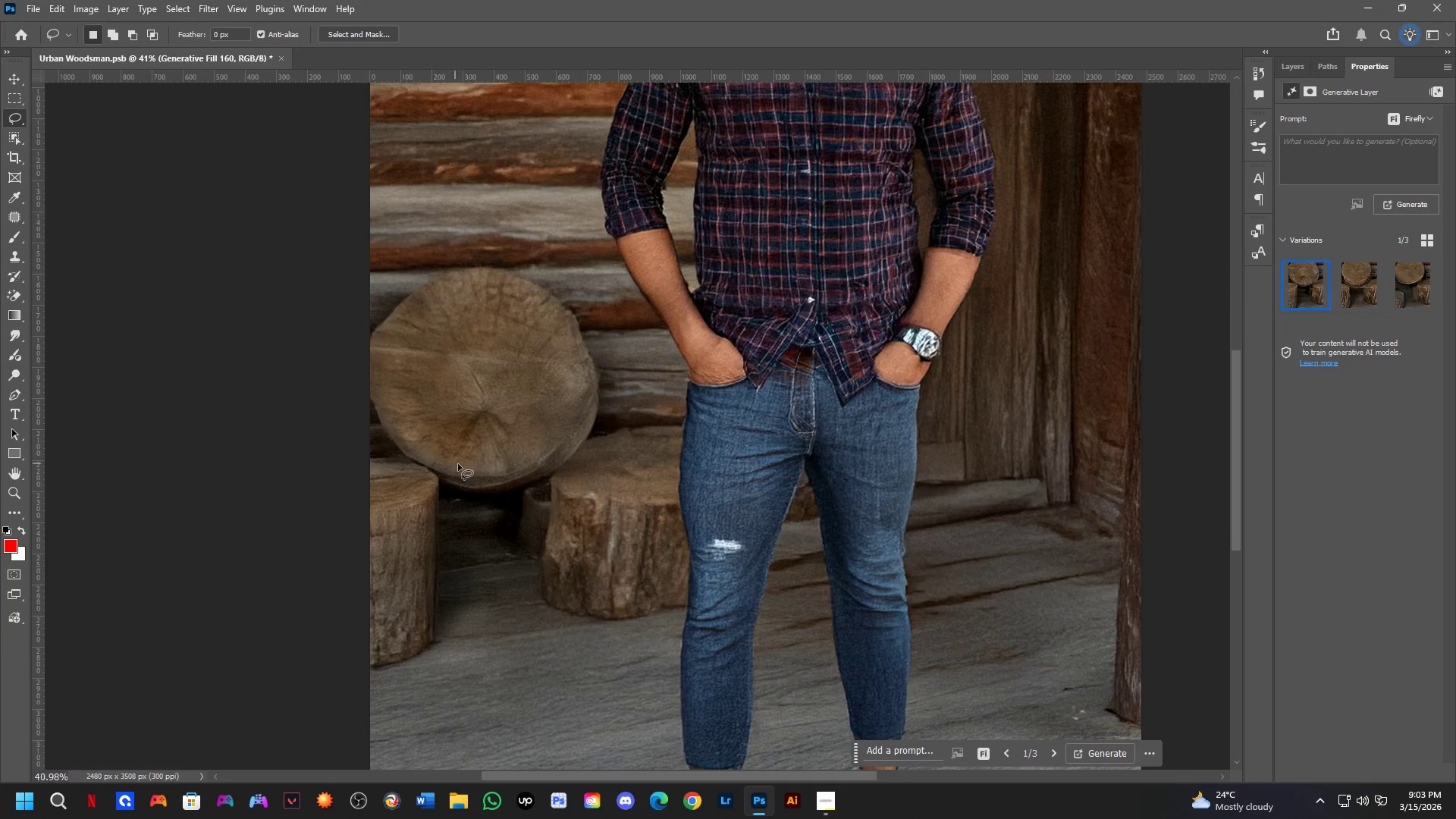 
key(Shift+ShiftLeft)
 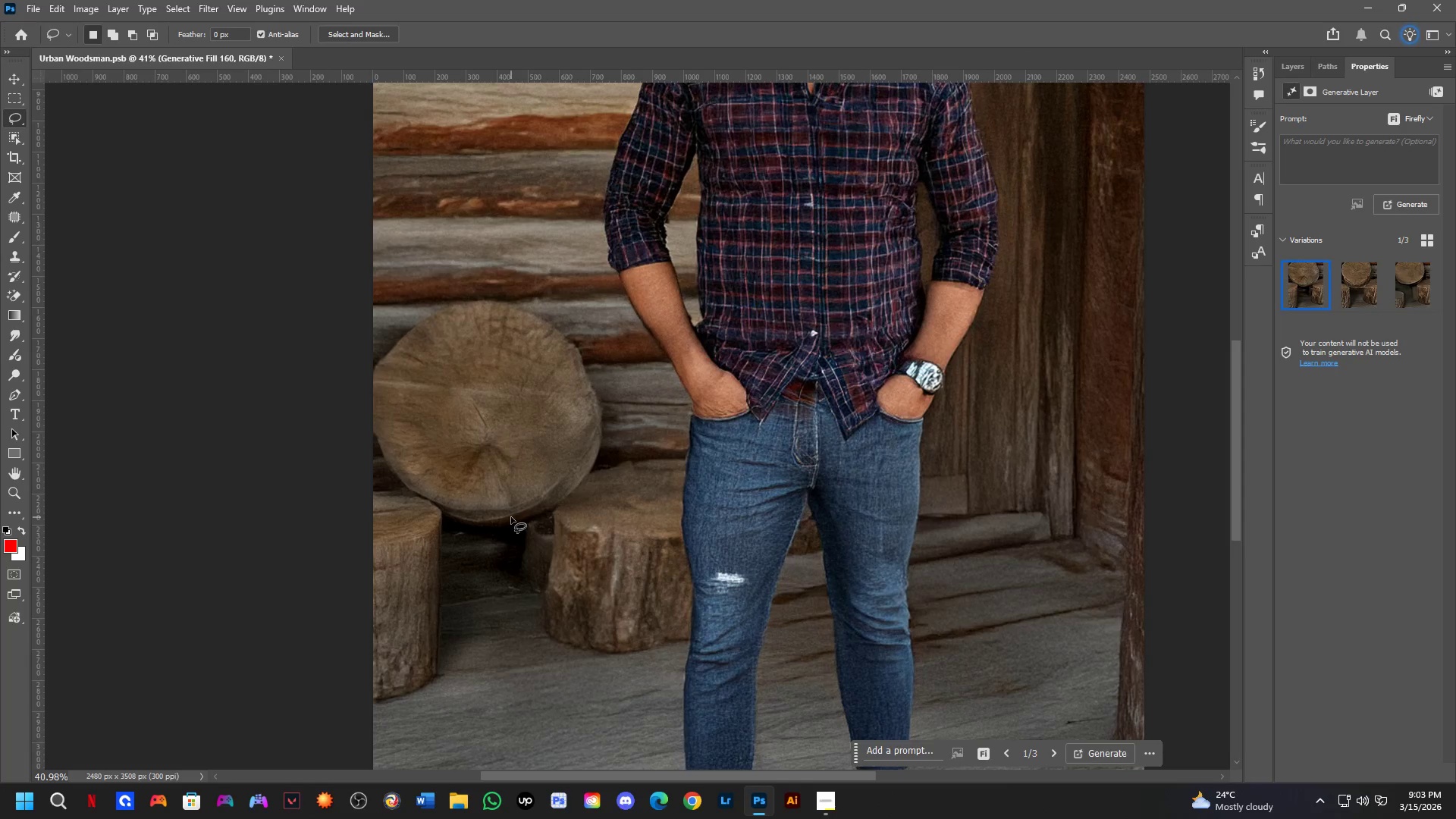 
left_click_drag(start_coordinate=[511, 517], to_coordinate=[553, 499])
 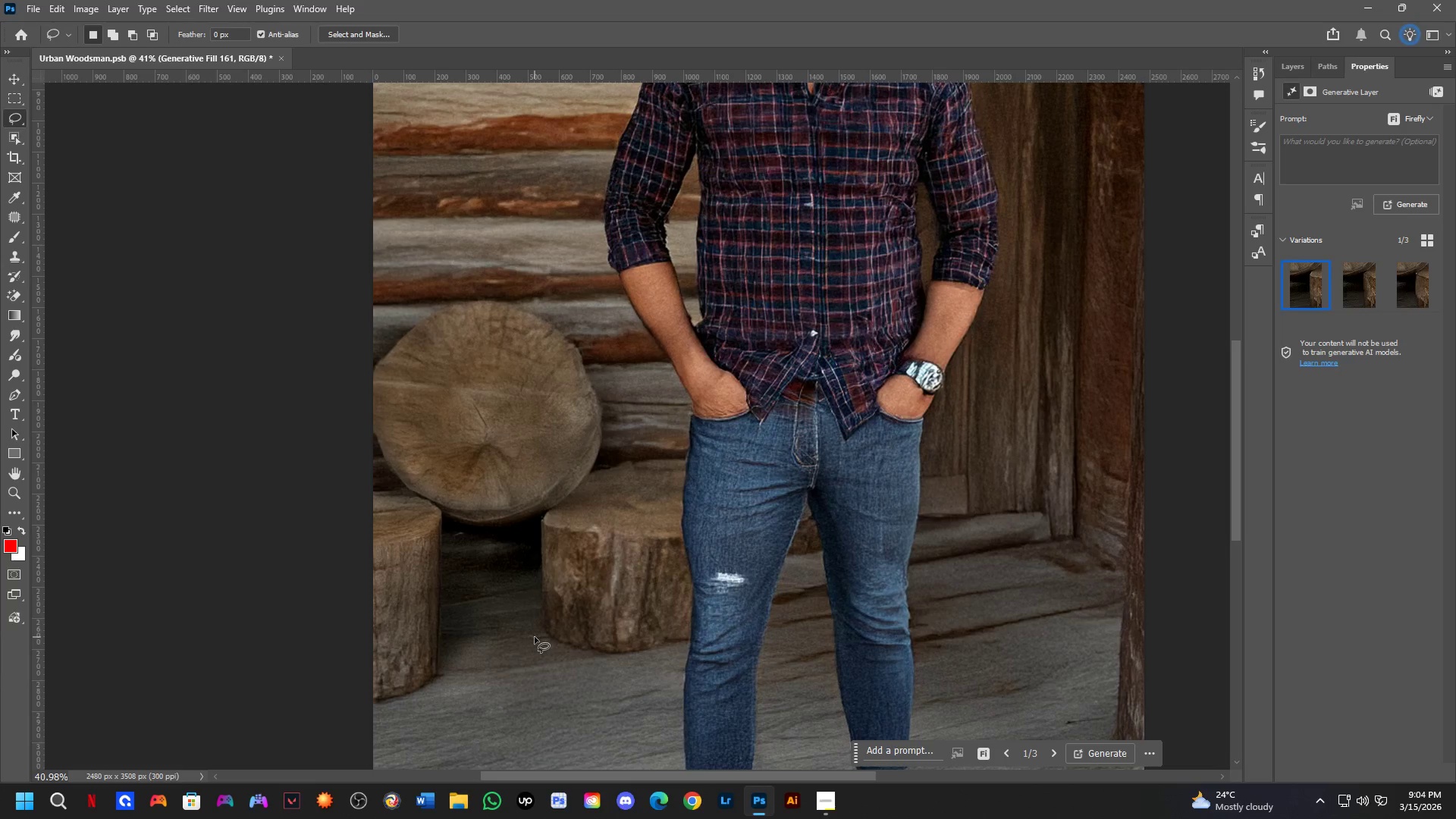 
wait(42.05)
 